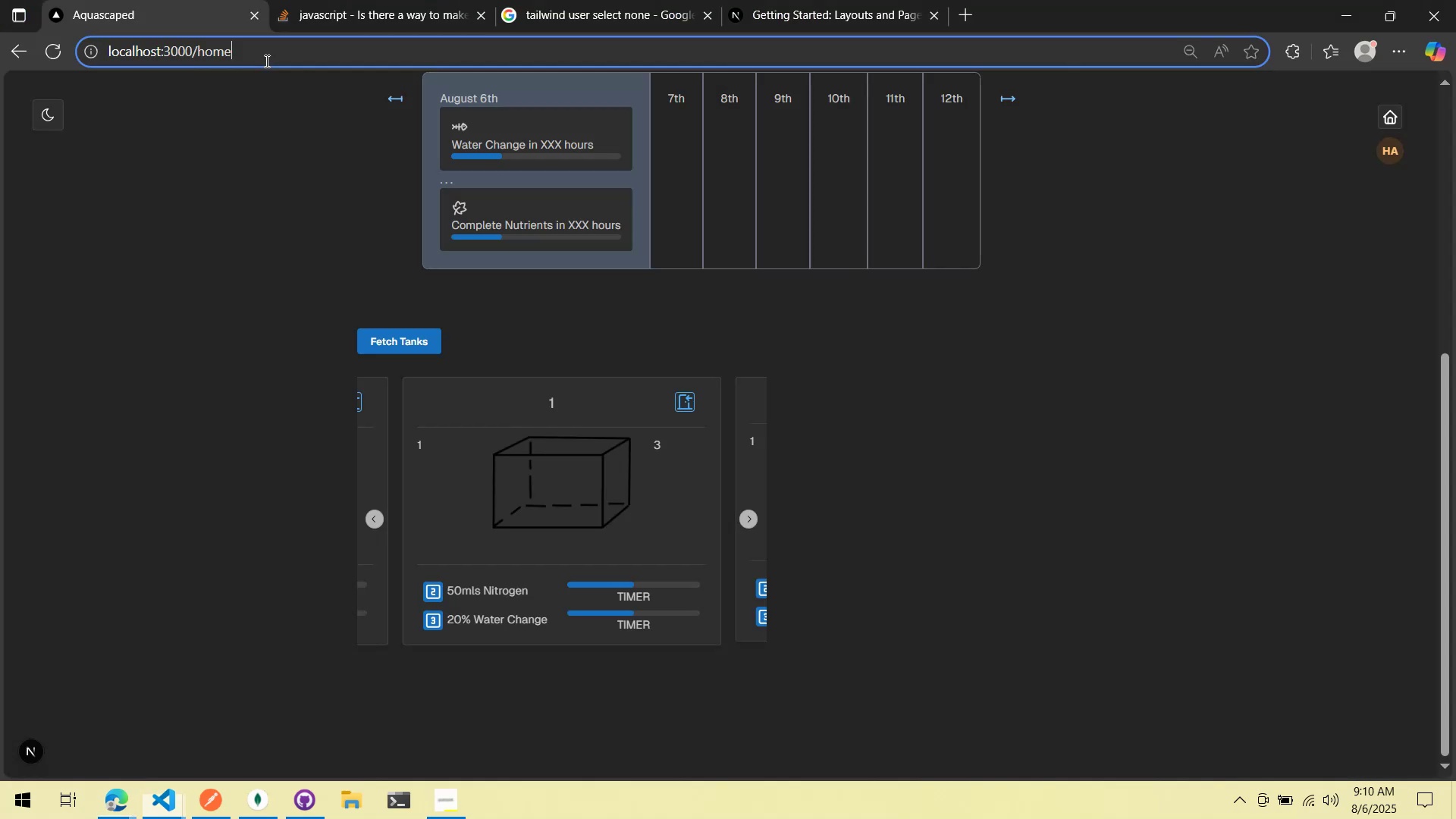 
key(Alt+Tab)
 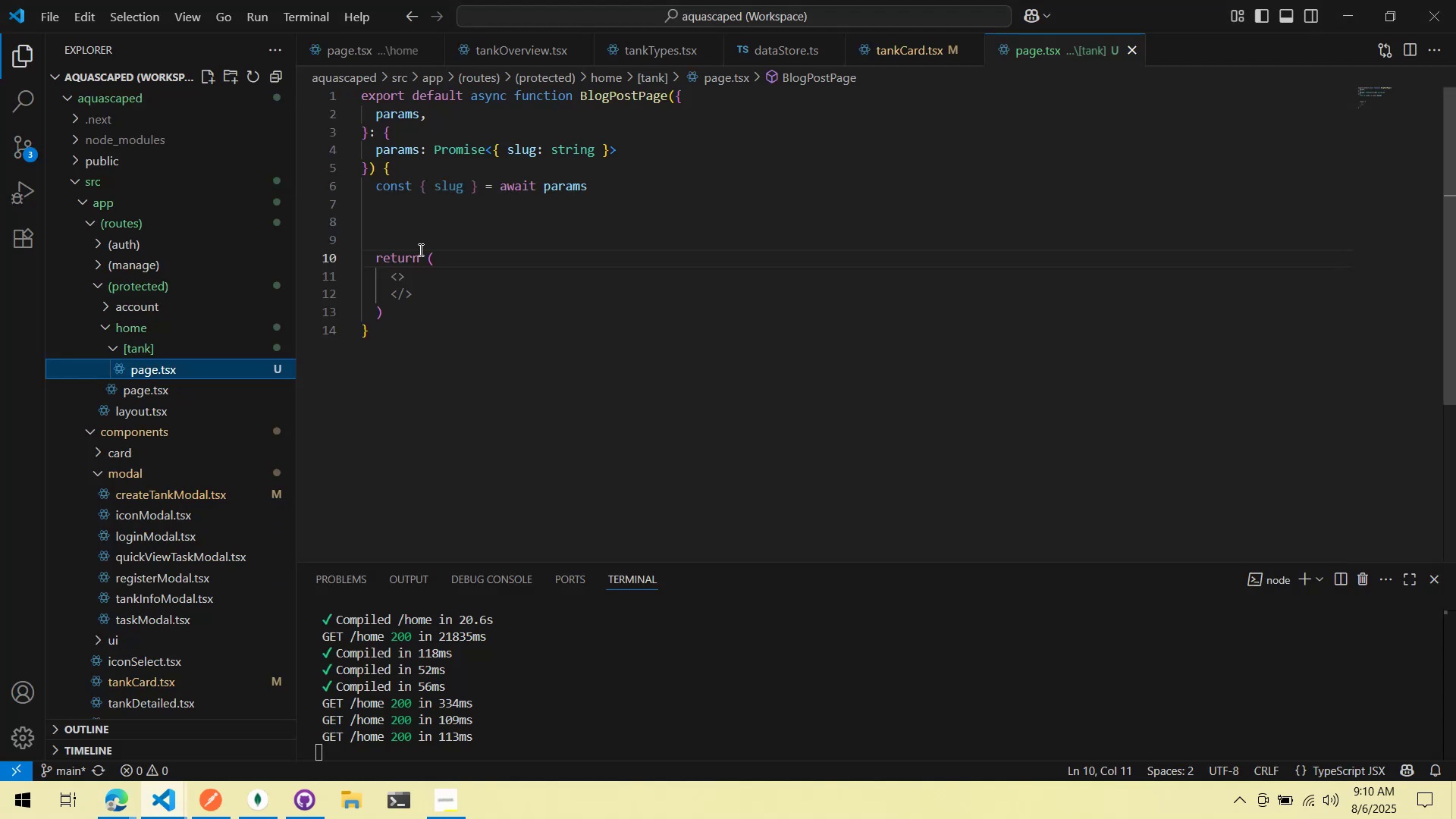 
left_click([441, 280])
 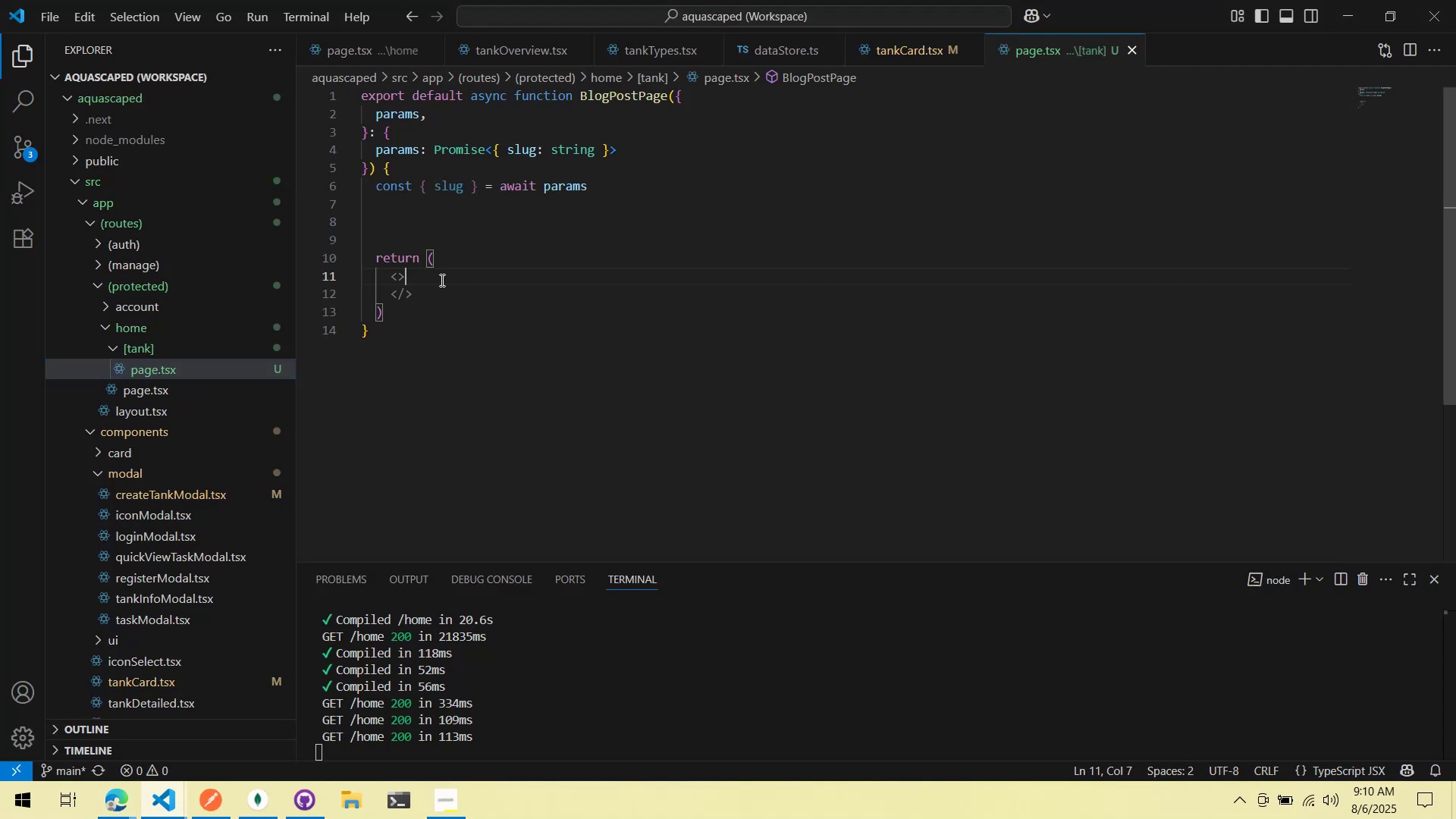 
key(Enter)
 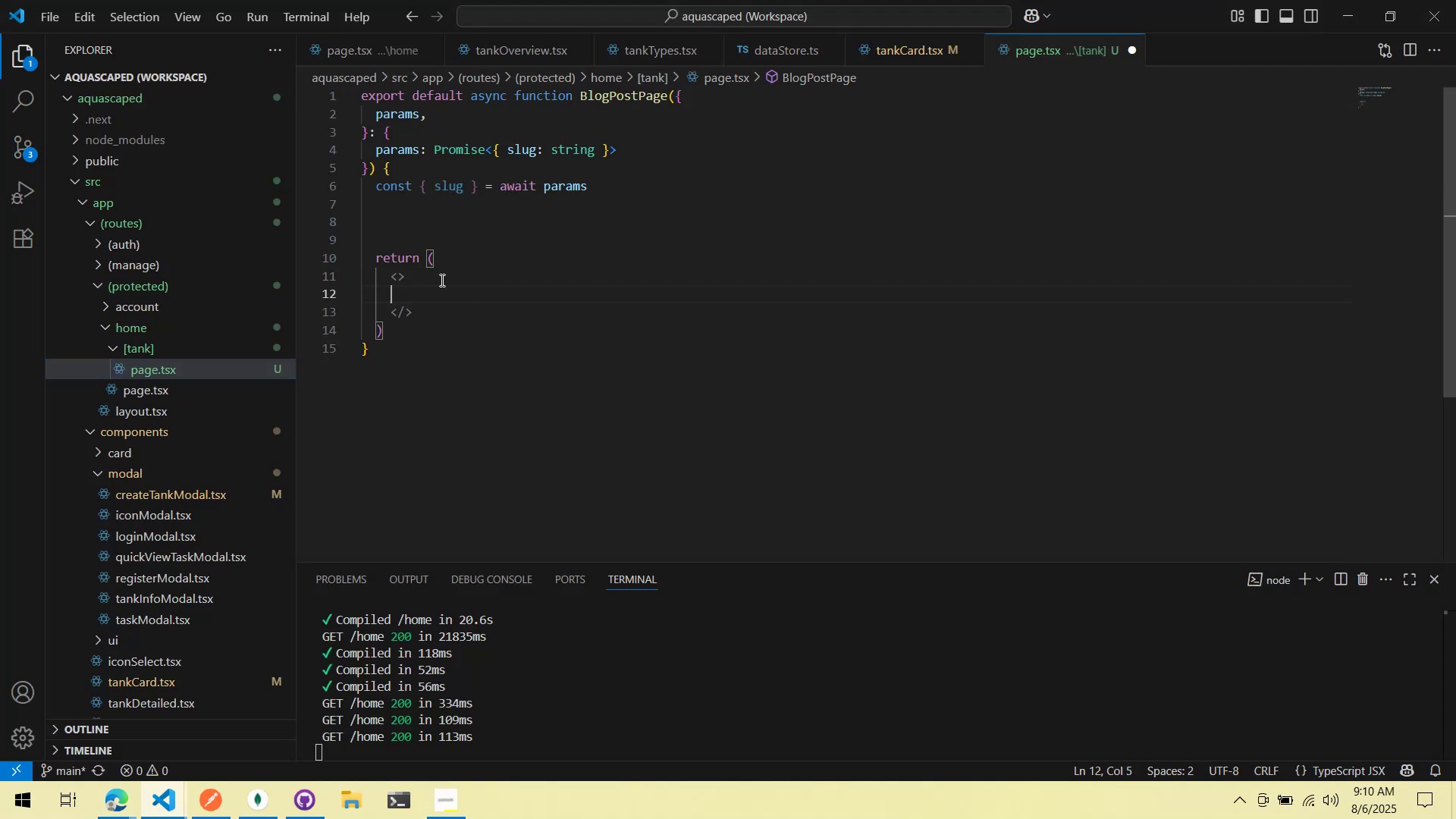 
key(Shift+Comma)
 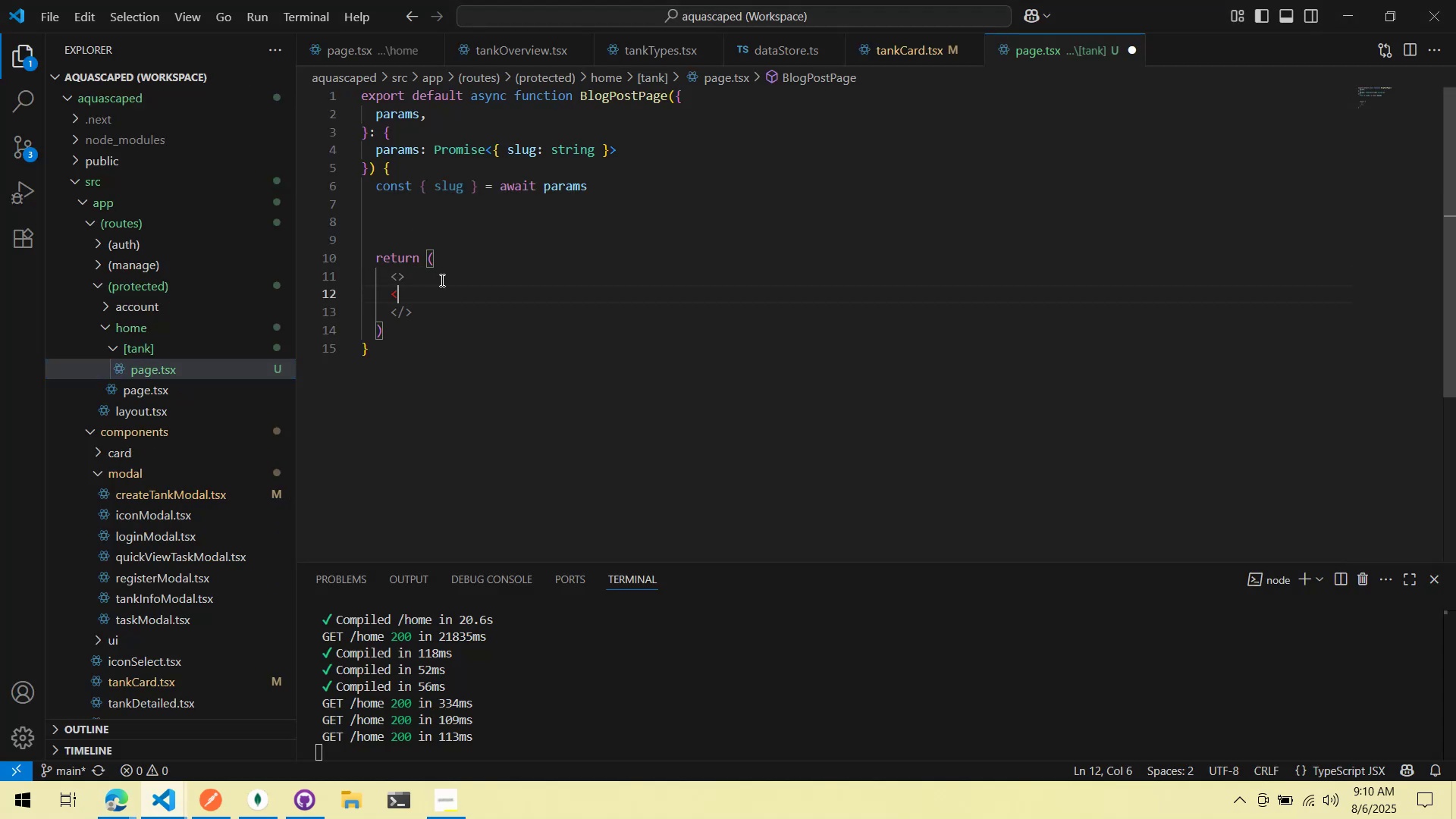 
key(Tab)
 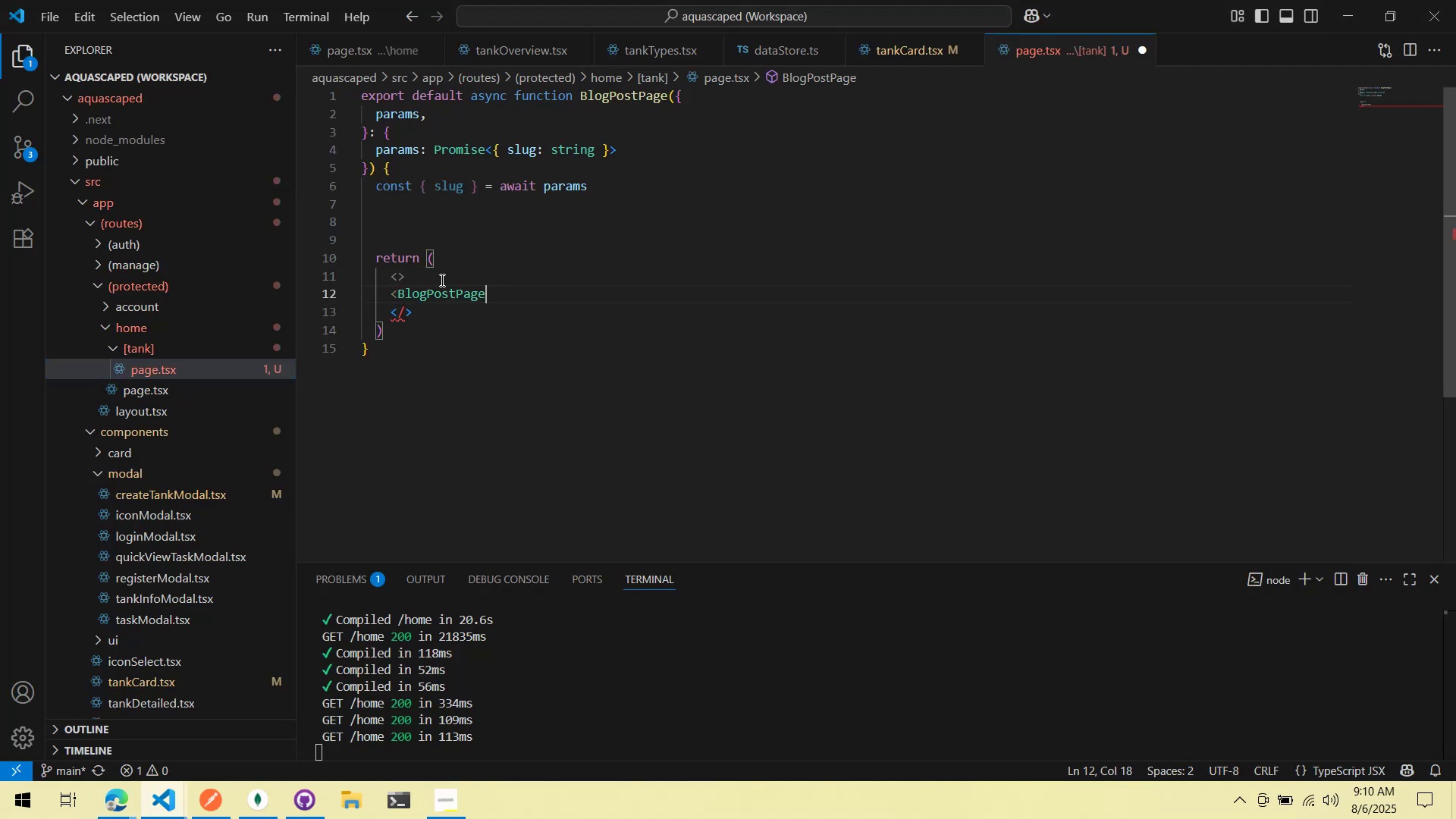 
key(Backspace)
 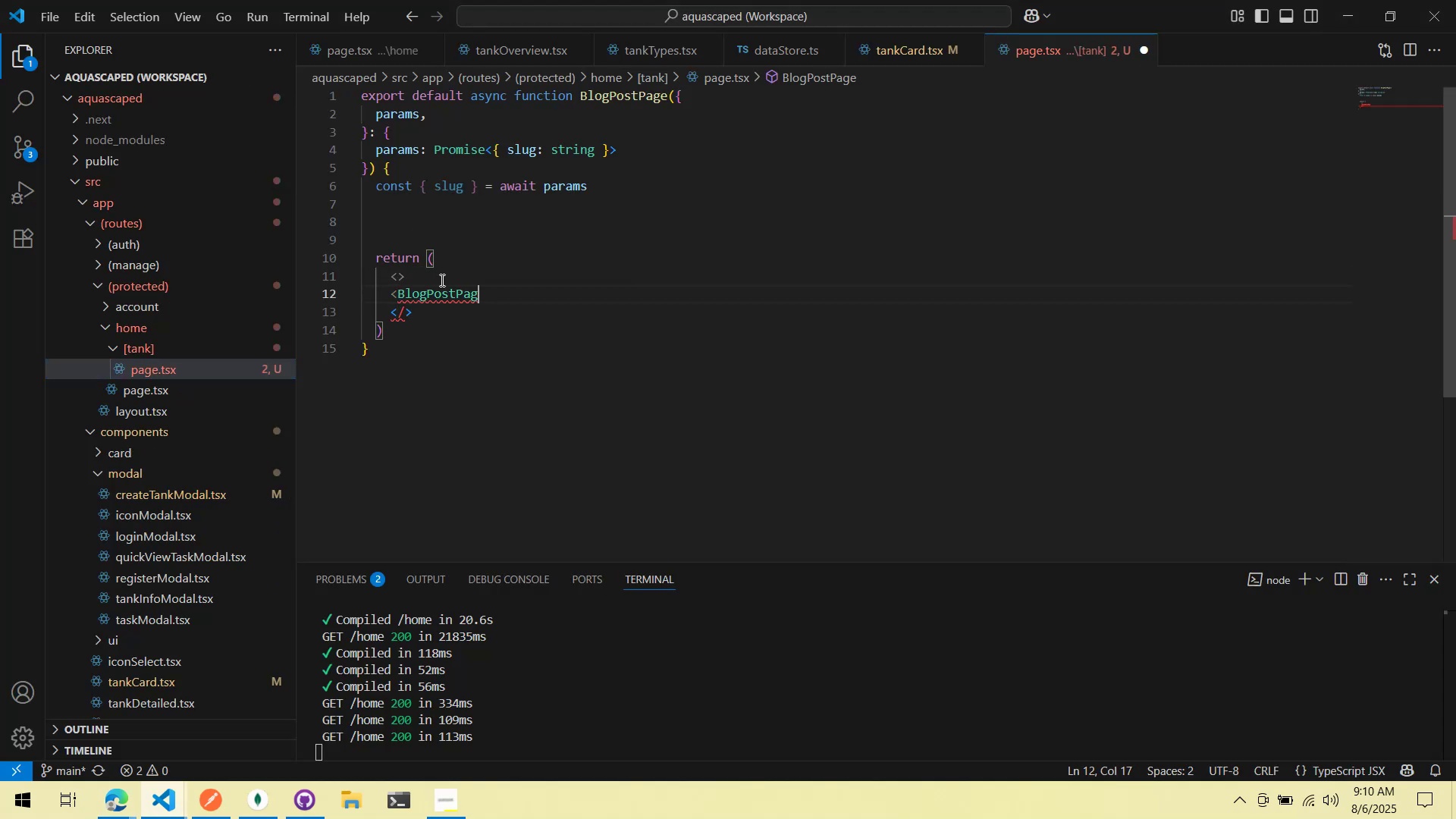 
key(Backspace)
 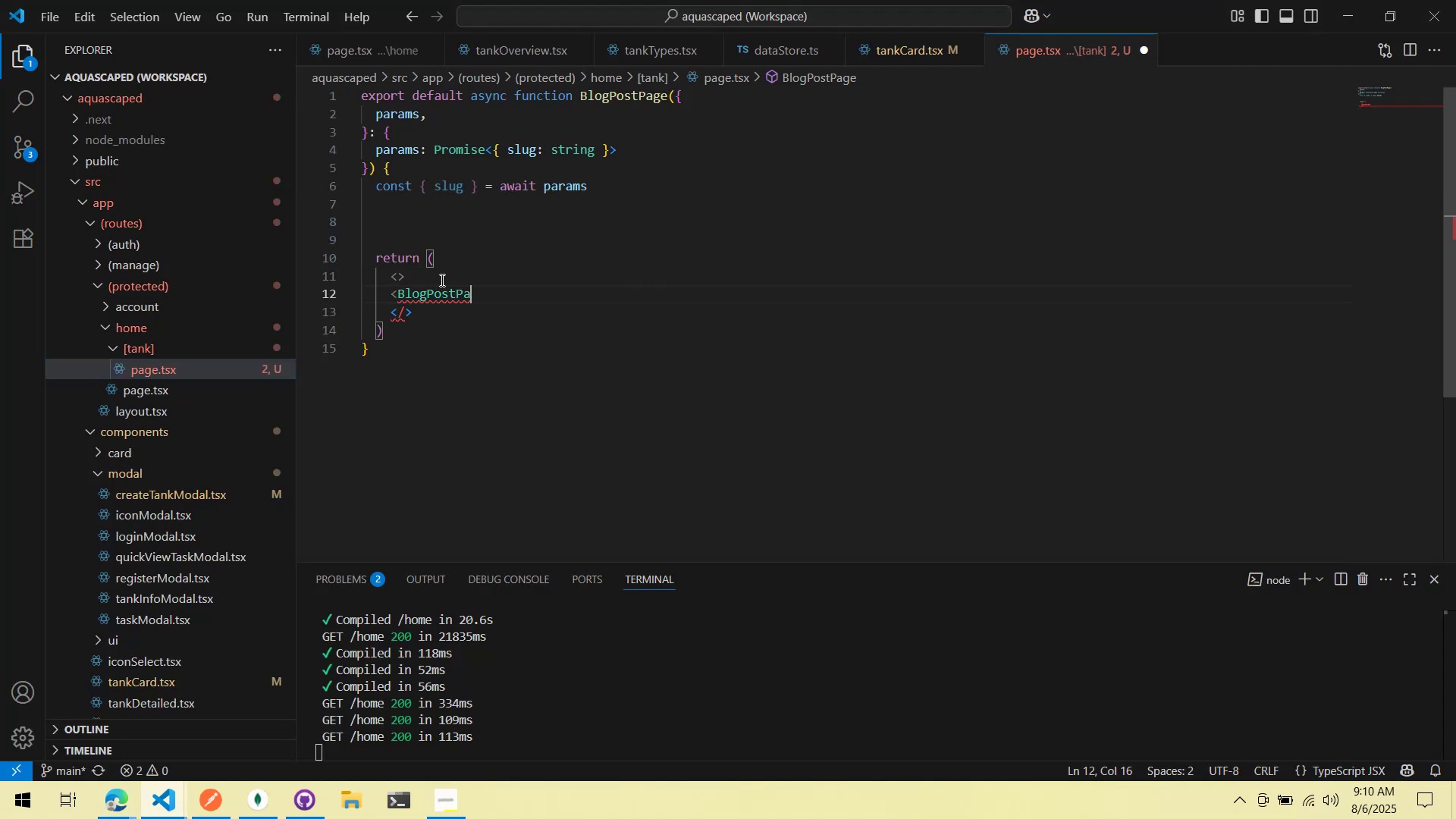 
key(Control+Backspace)
 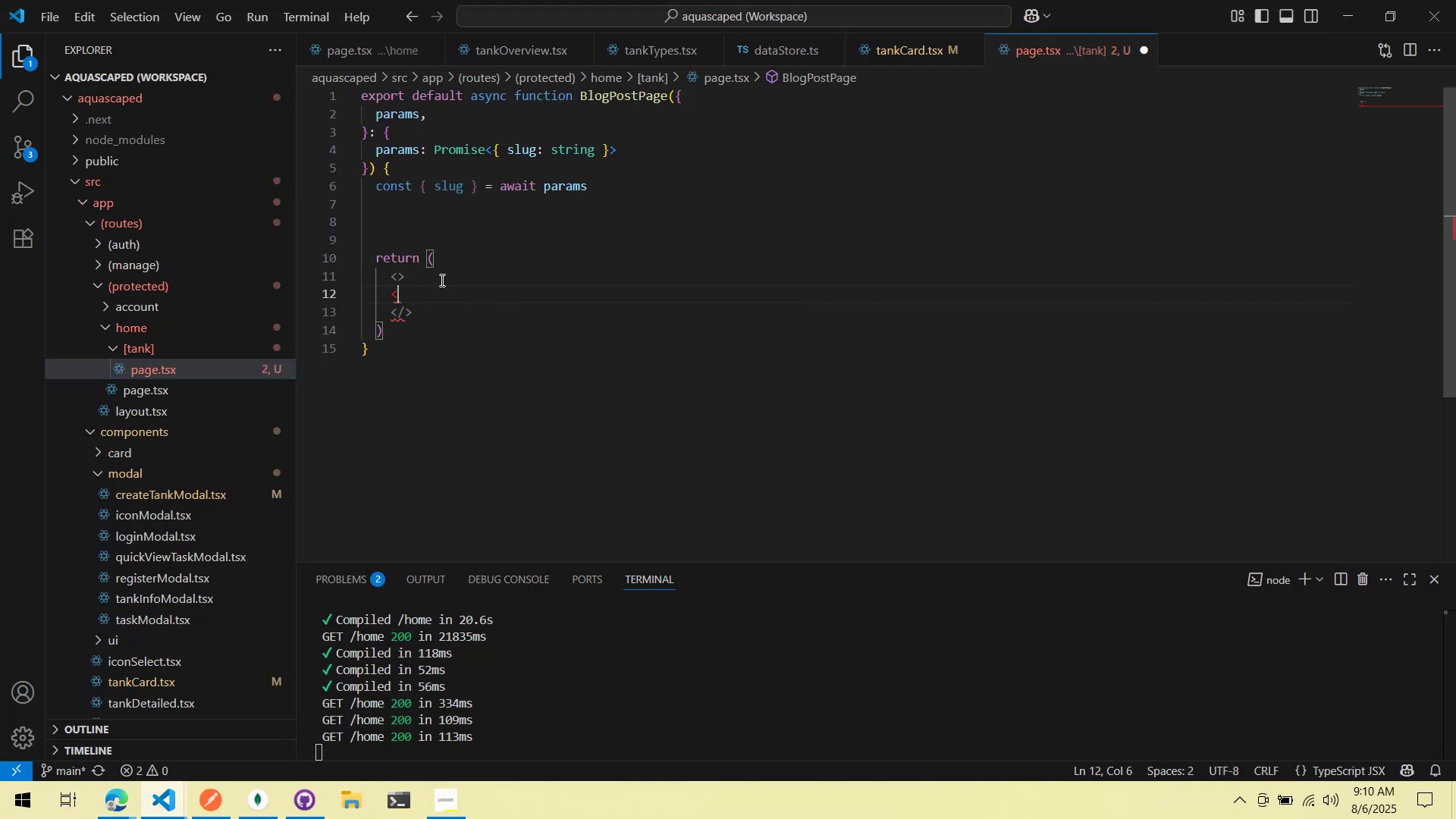 
key(Shift+Period)
 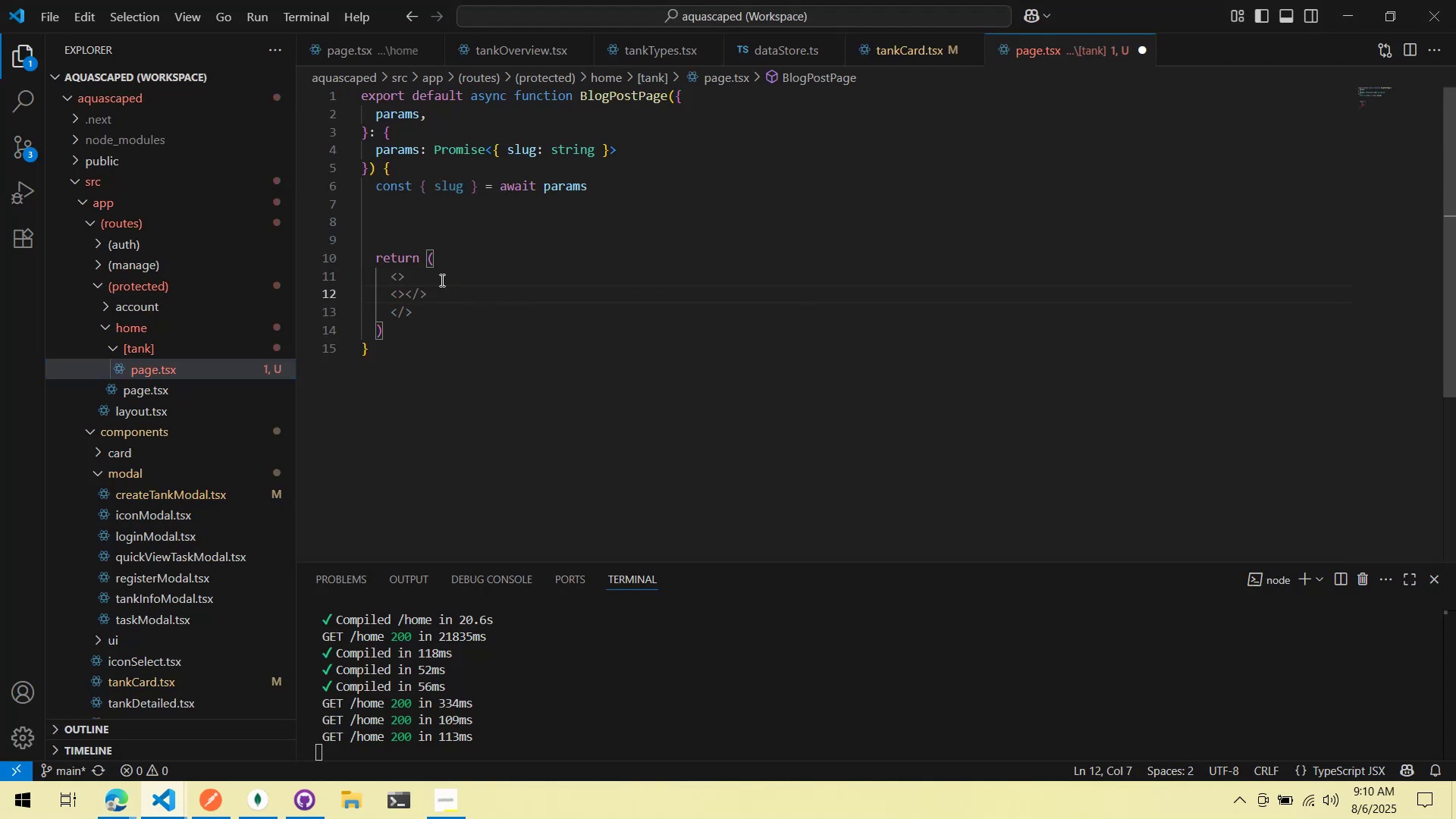 
key(Control+Z)
 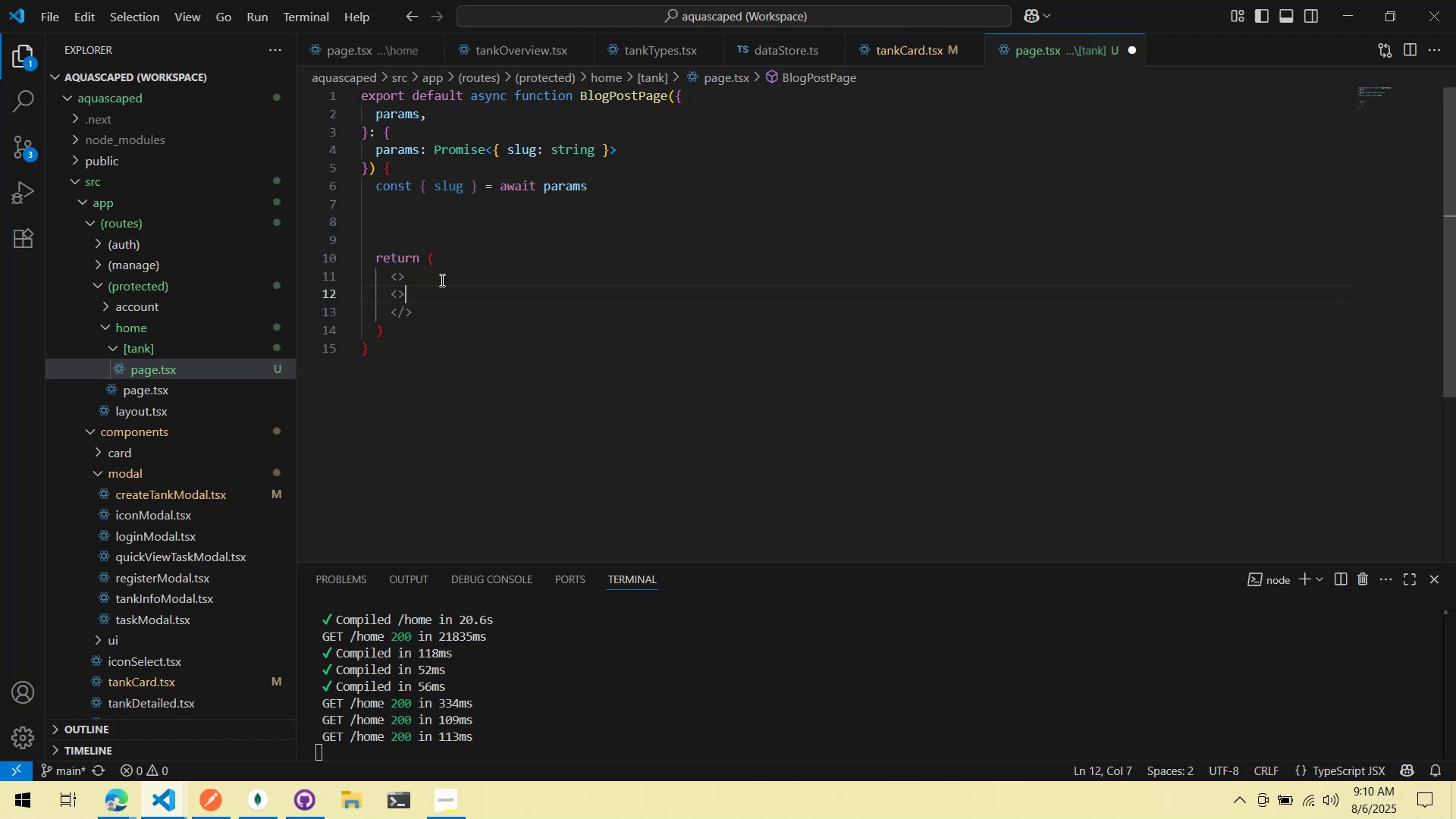 
key(Control+Z)
 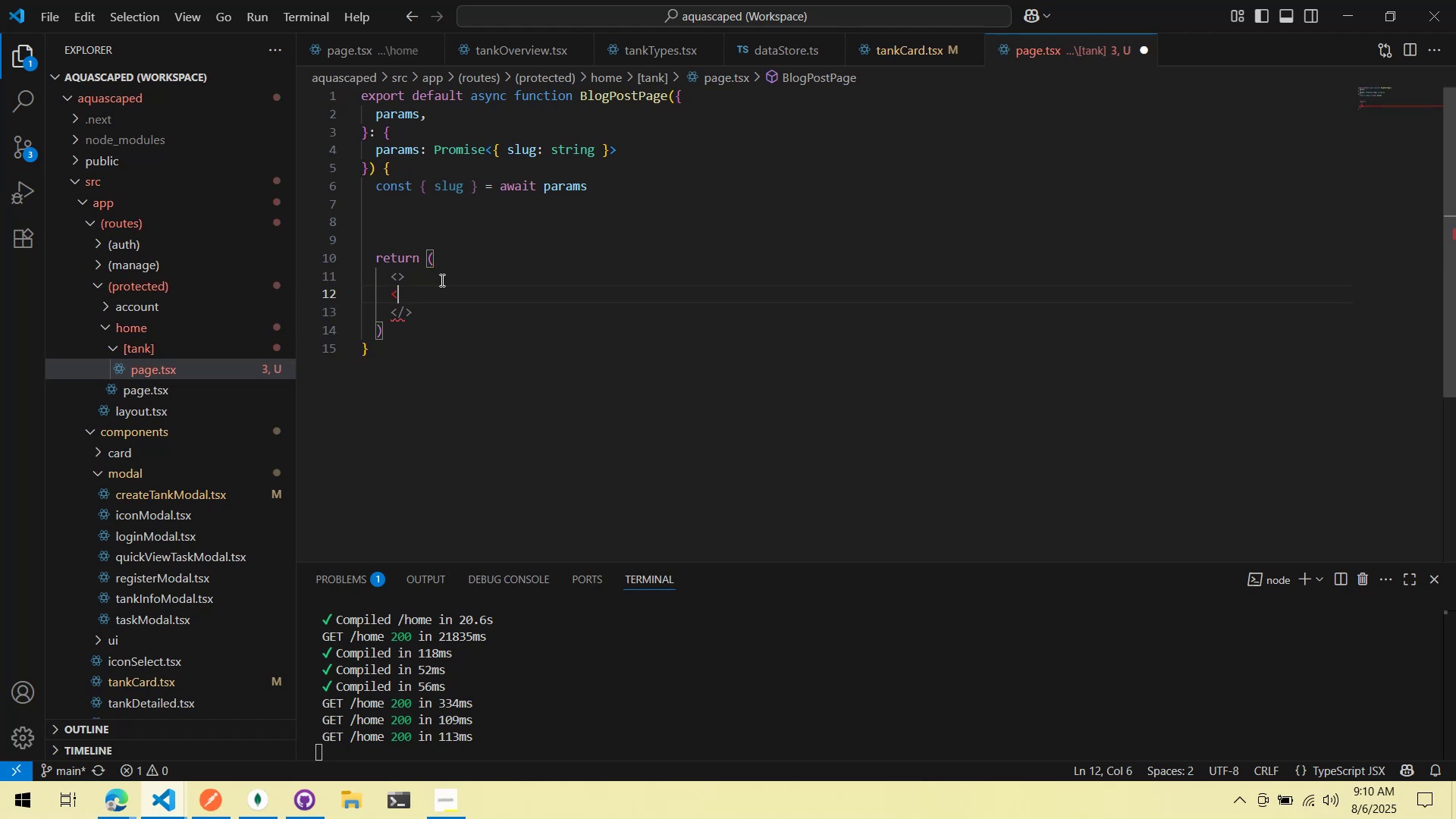 
key(Backspace)
type({slug)
 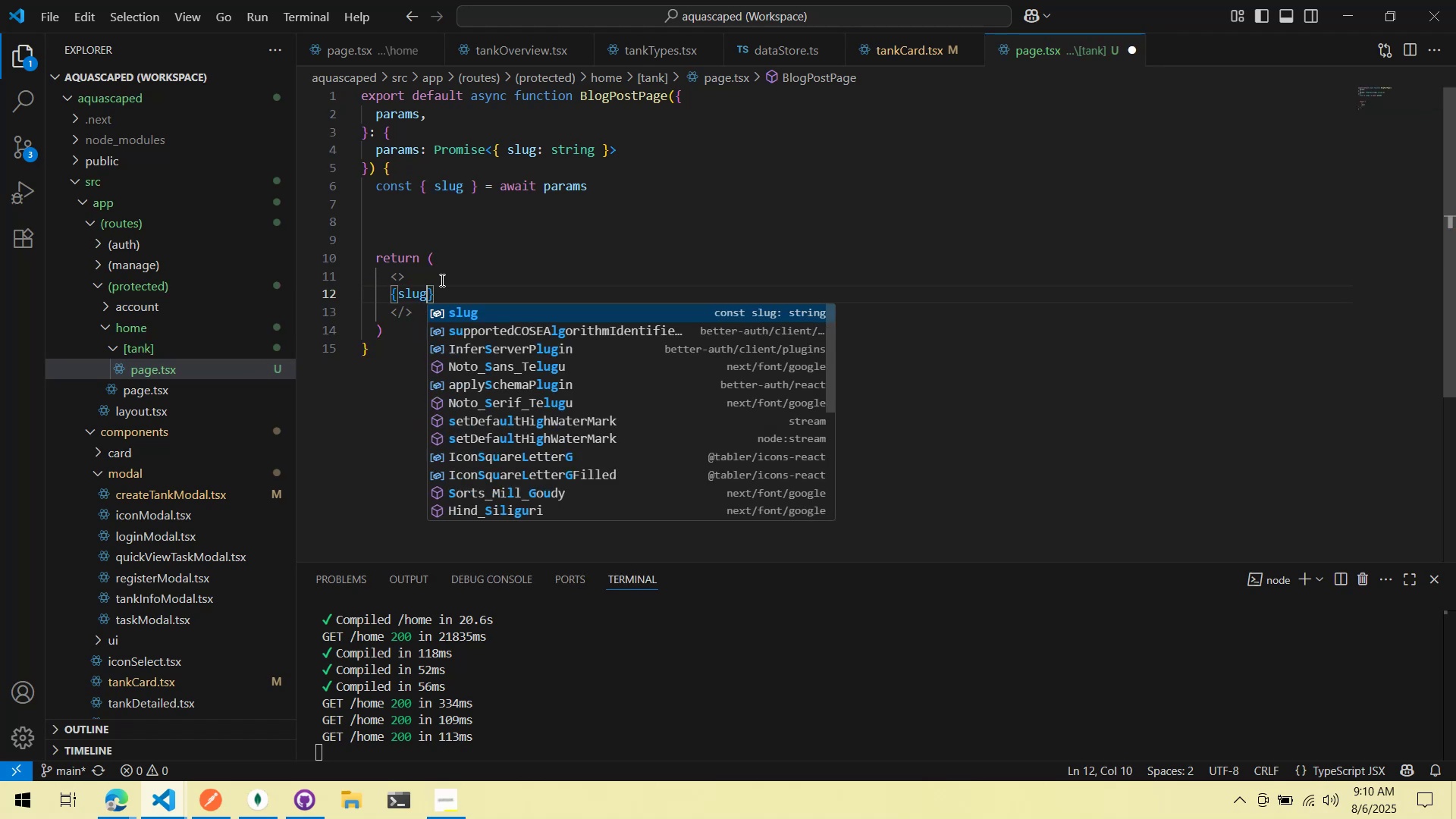 
 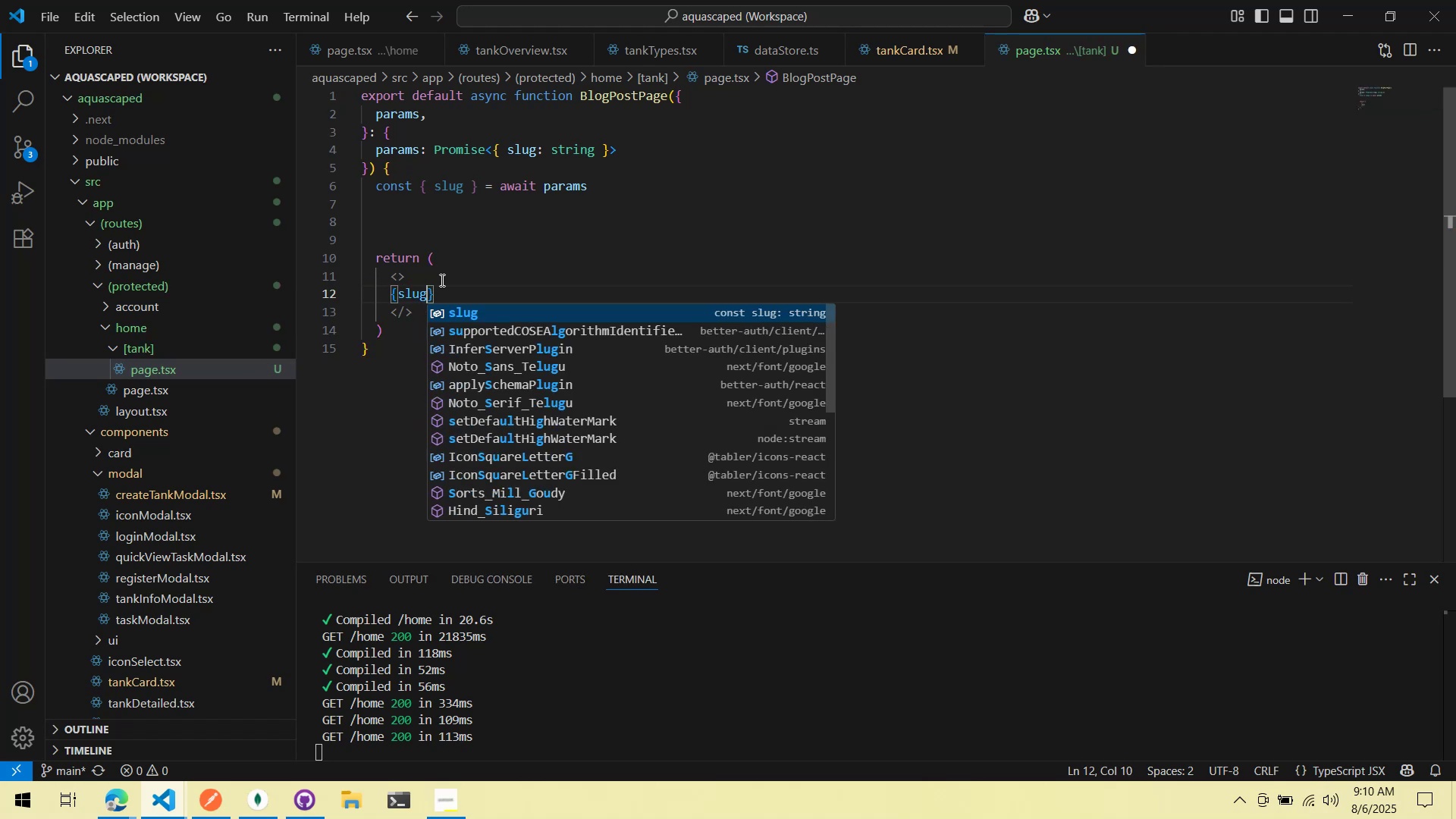 
key(Control+ControlLeft)
 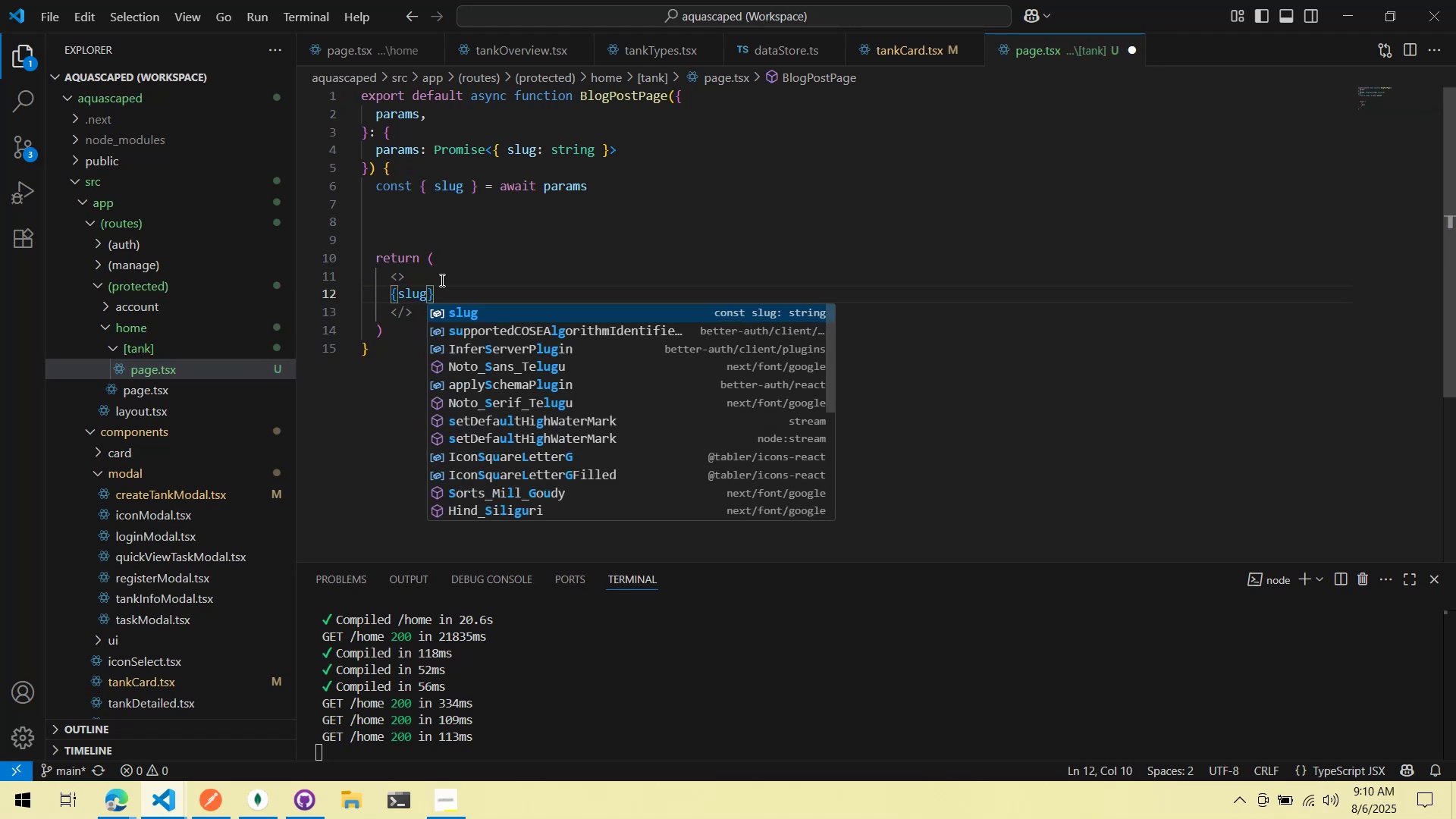 
key(Control+S)
 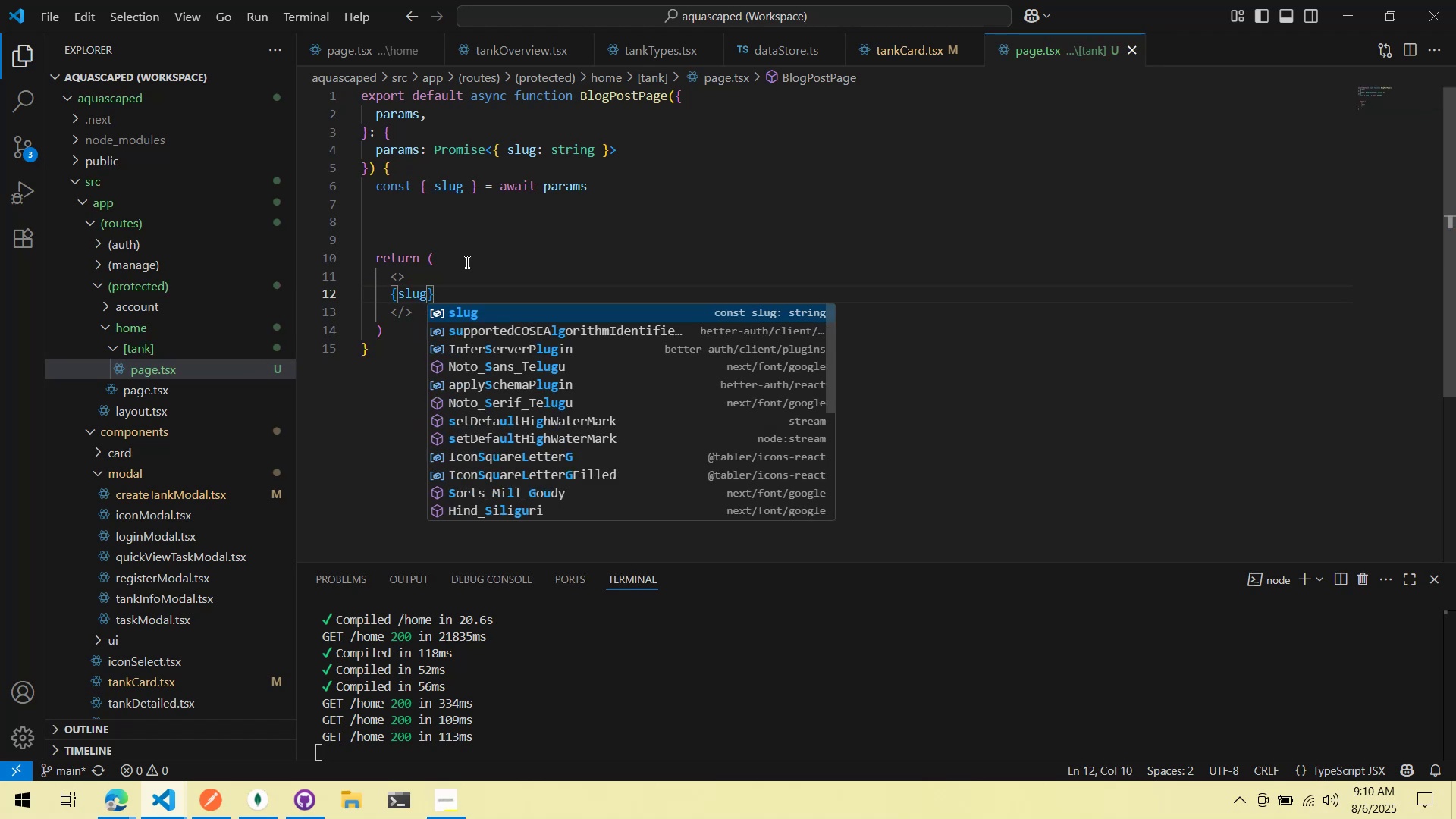 
left_click([468, 260])
 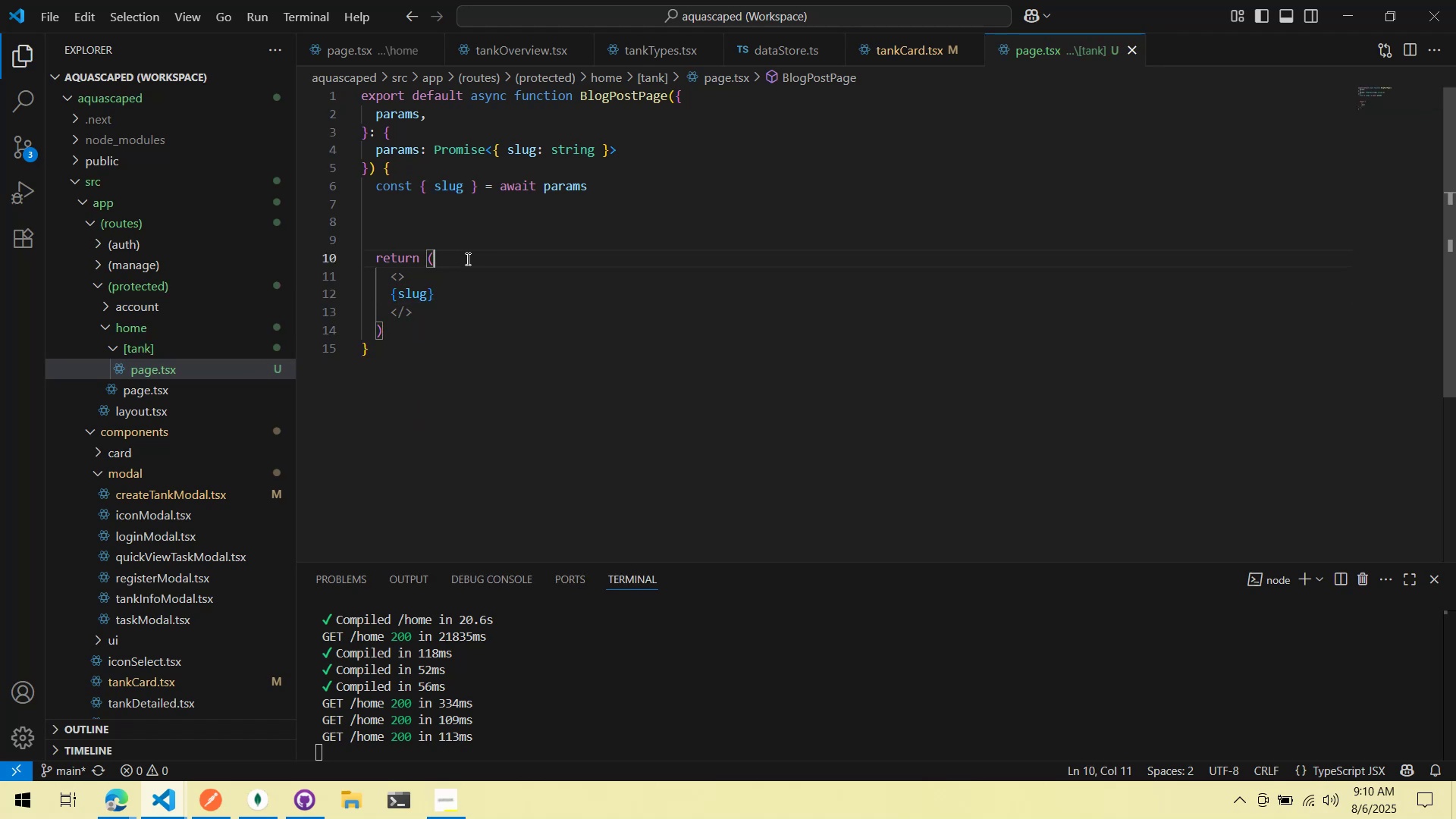 
key(Alt+AltLeft)
 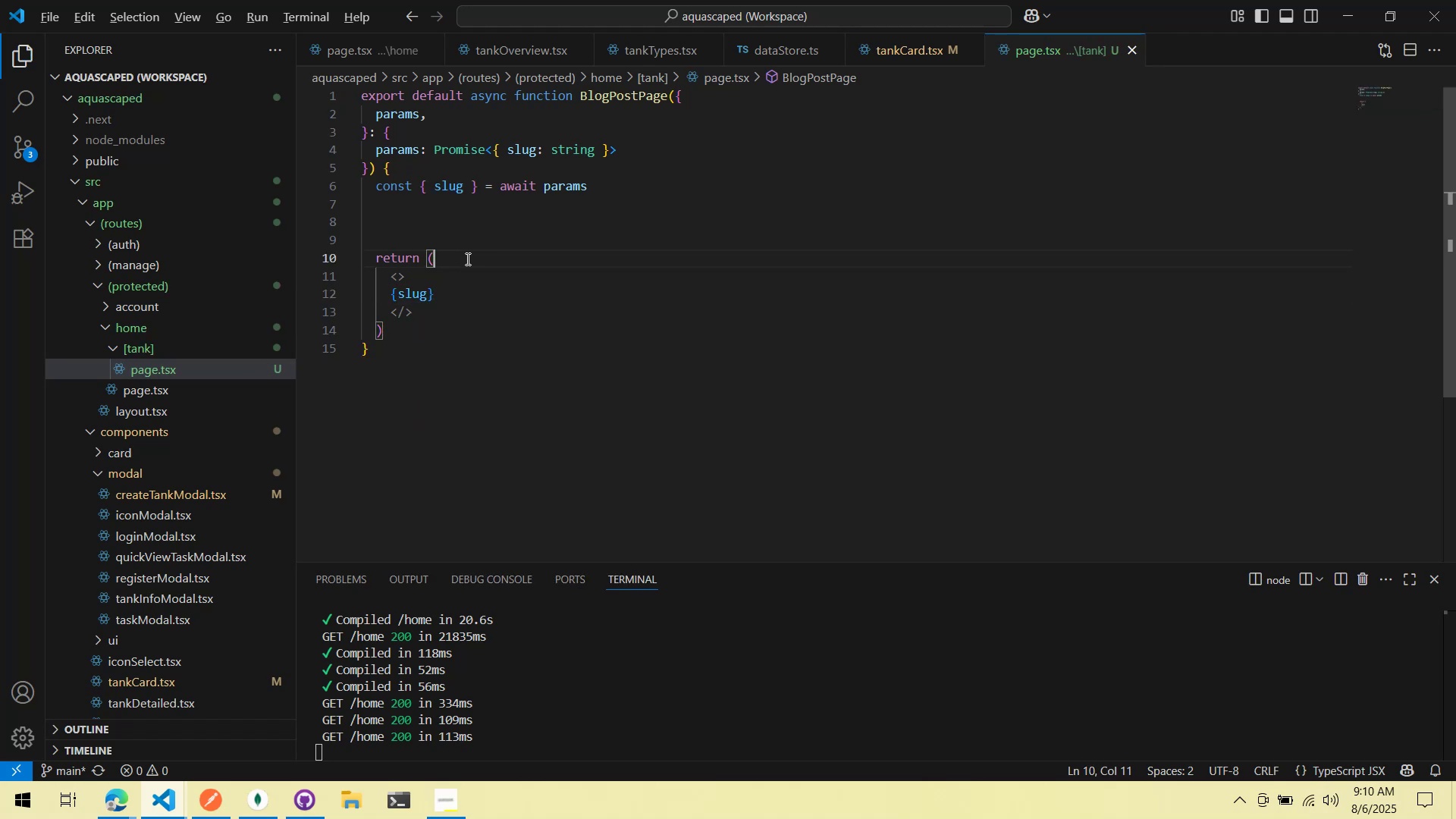 
key(Alt+Tab)
 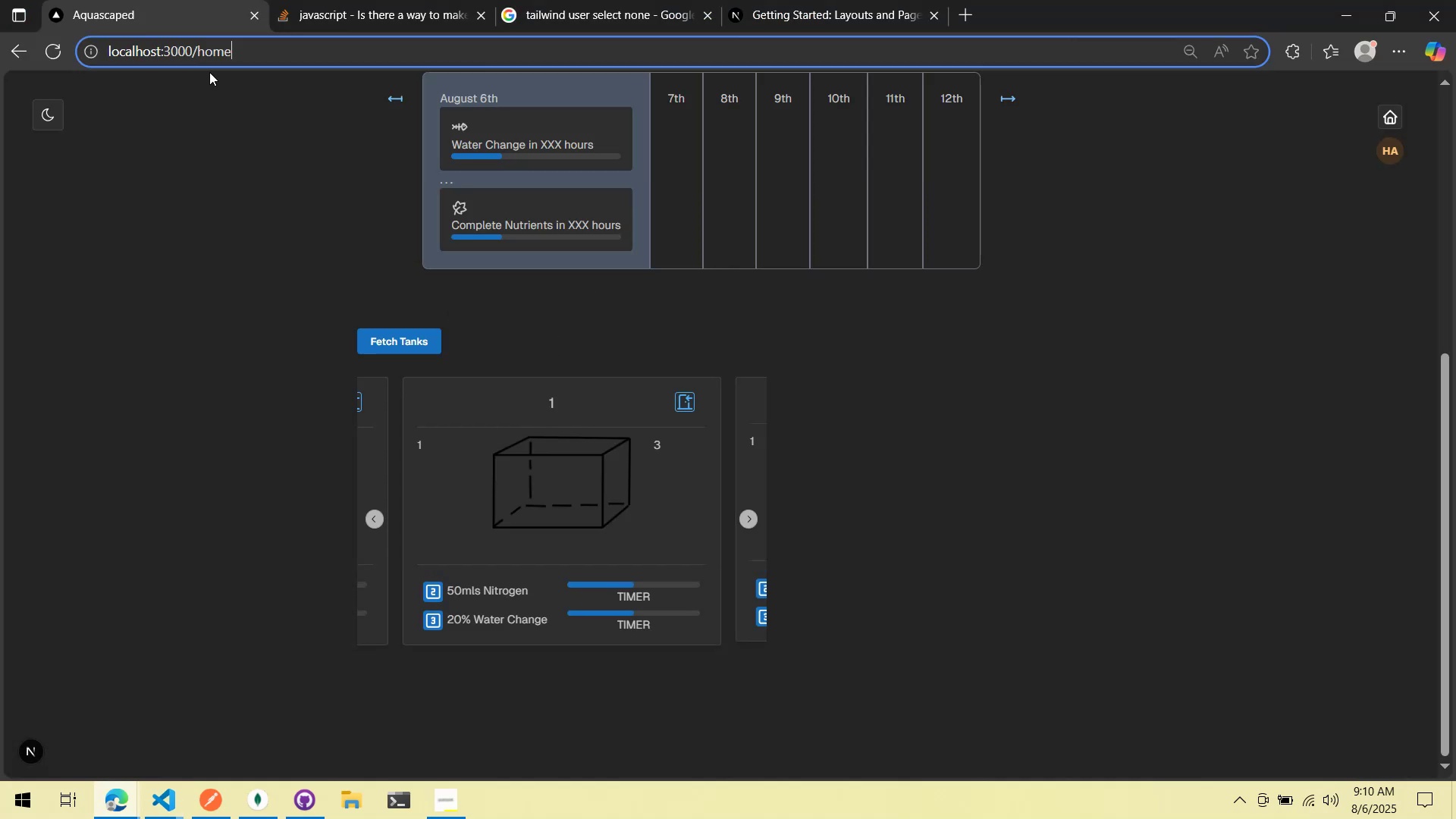 
left_click([229, 52])
 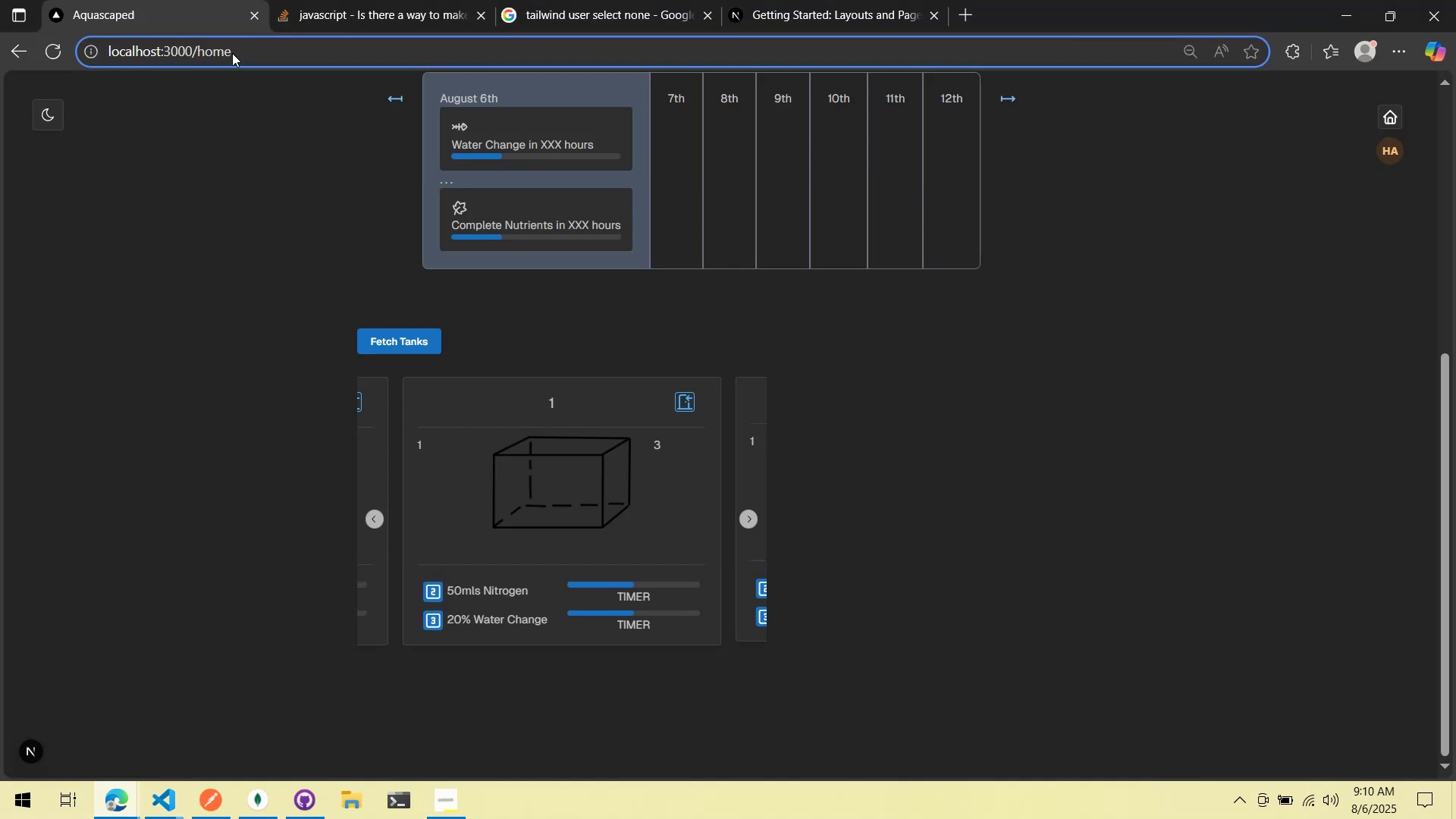 
type(/id=)
key(Backspace)
key(Backspace)
key(Backspace)
type(id>)
key(Backspace)
type(?=300)
 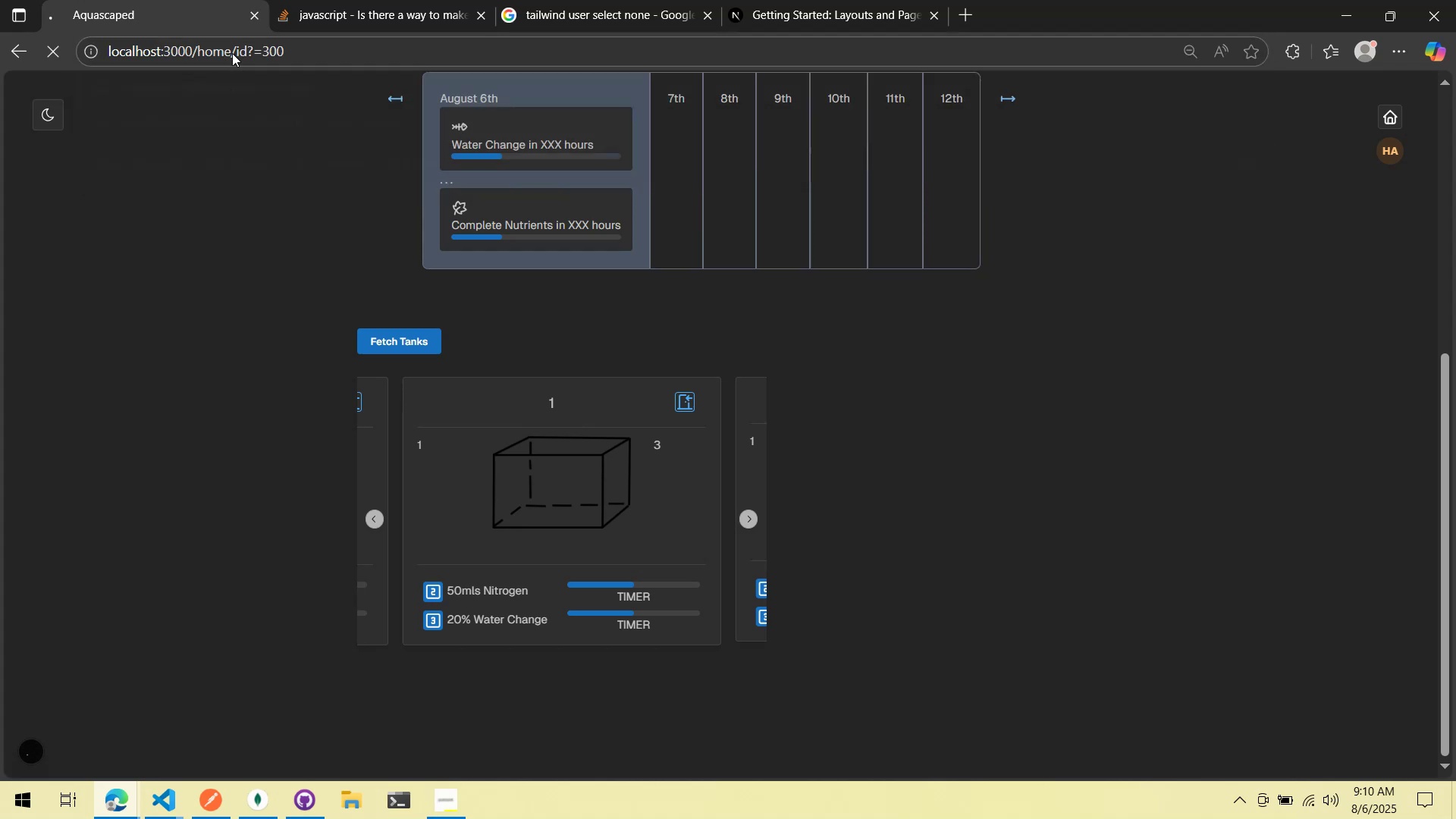 
 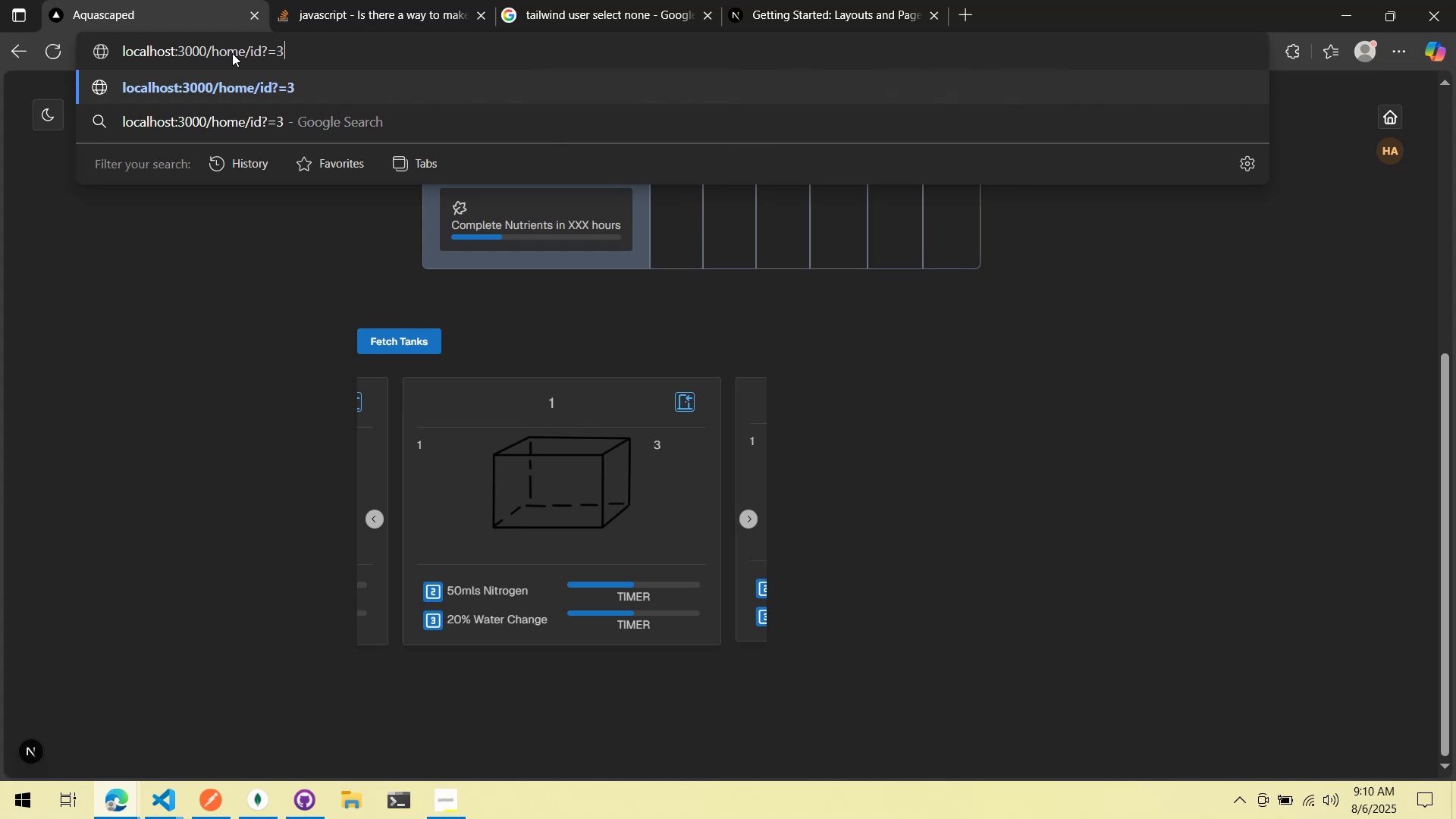 
key(Enter)
 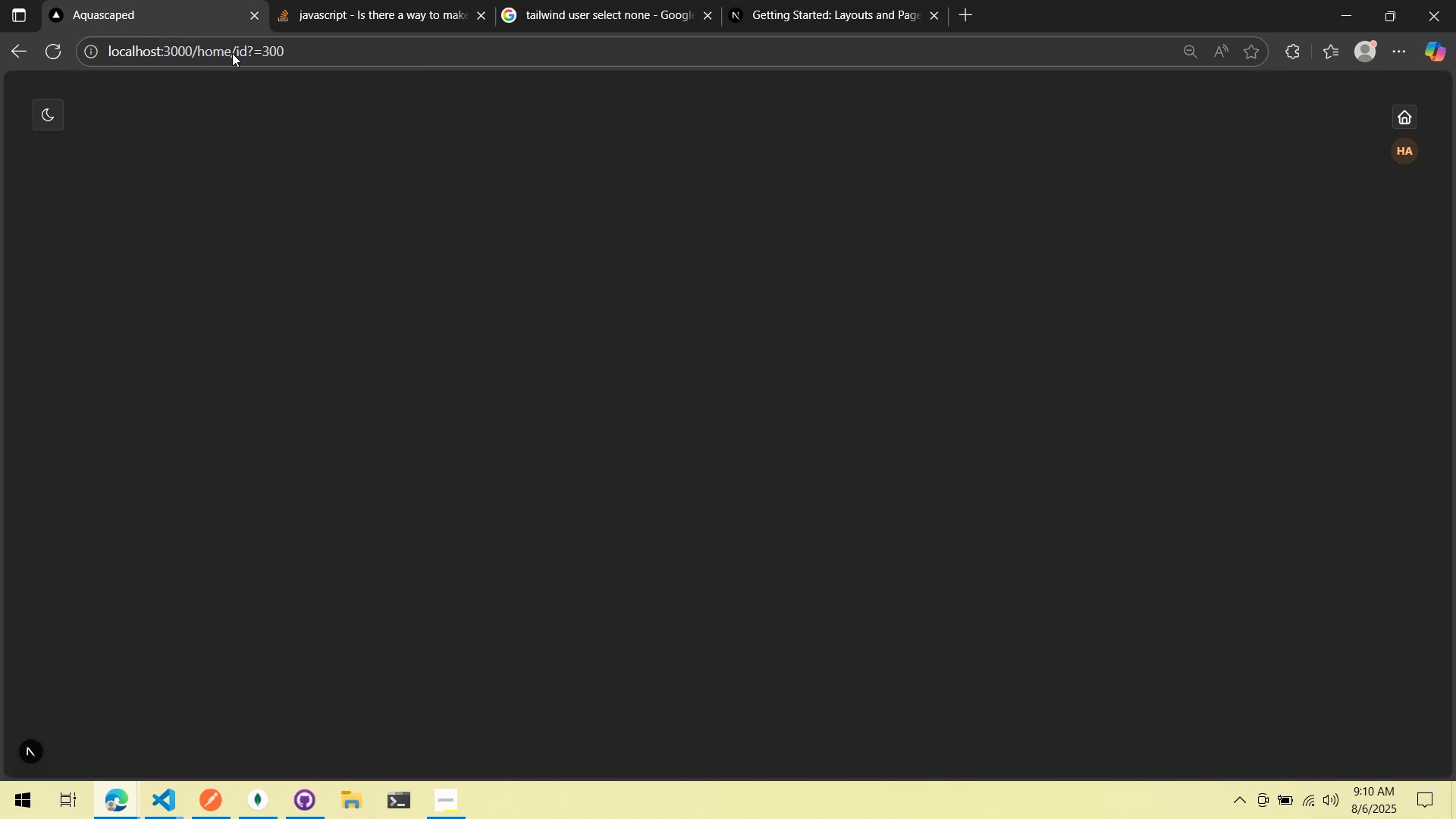 
key(Alt+AltLeft)
 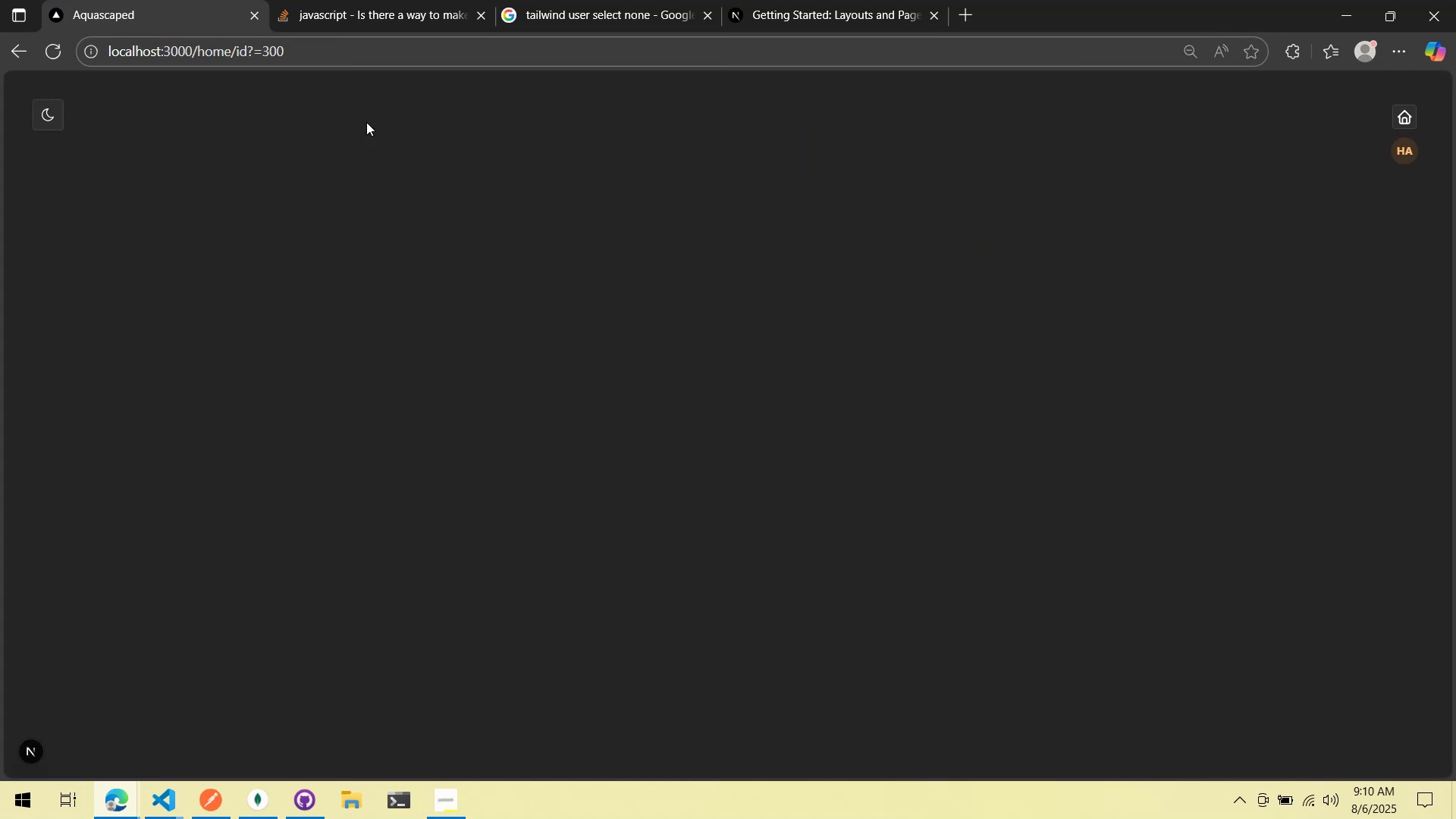 
key(Alt+Tab)
 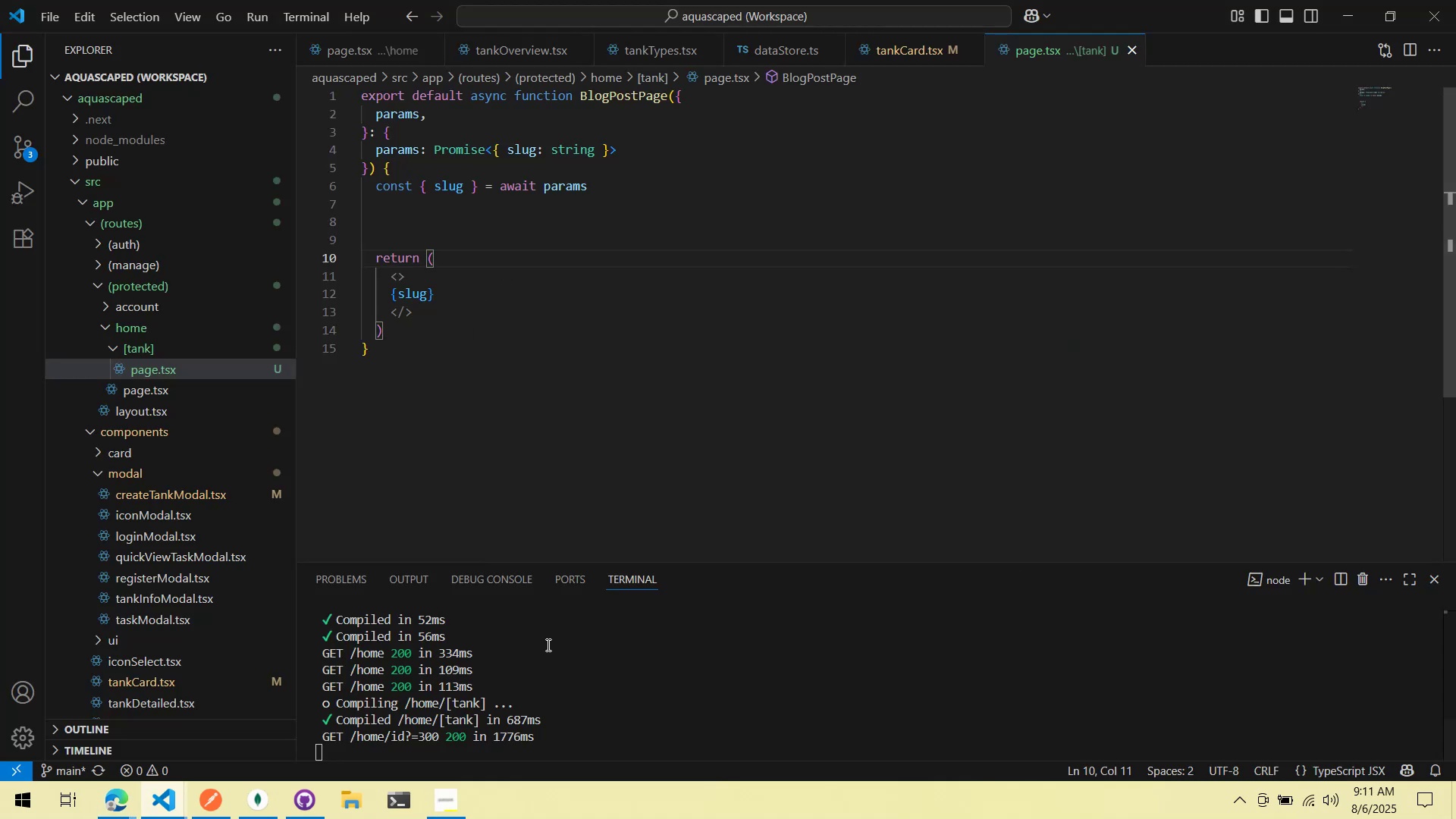 
scroll: coordinate [566, 677], scroll_direction: down, amount: 3.0
 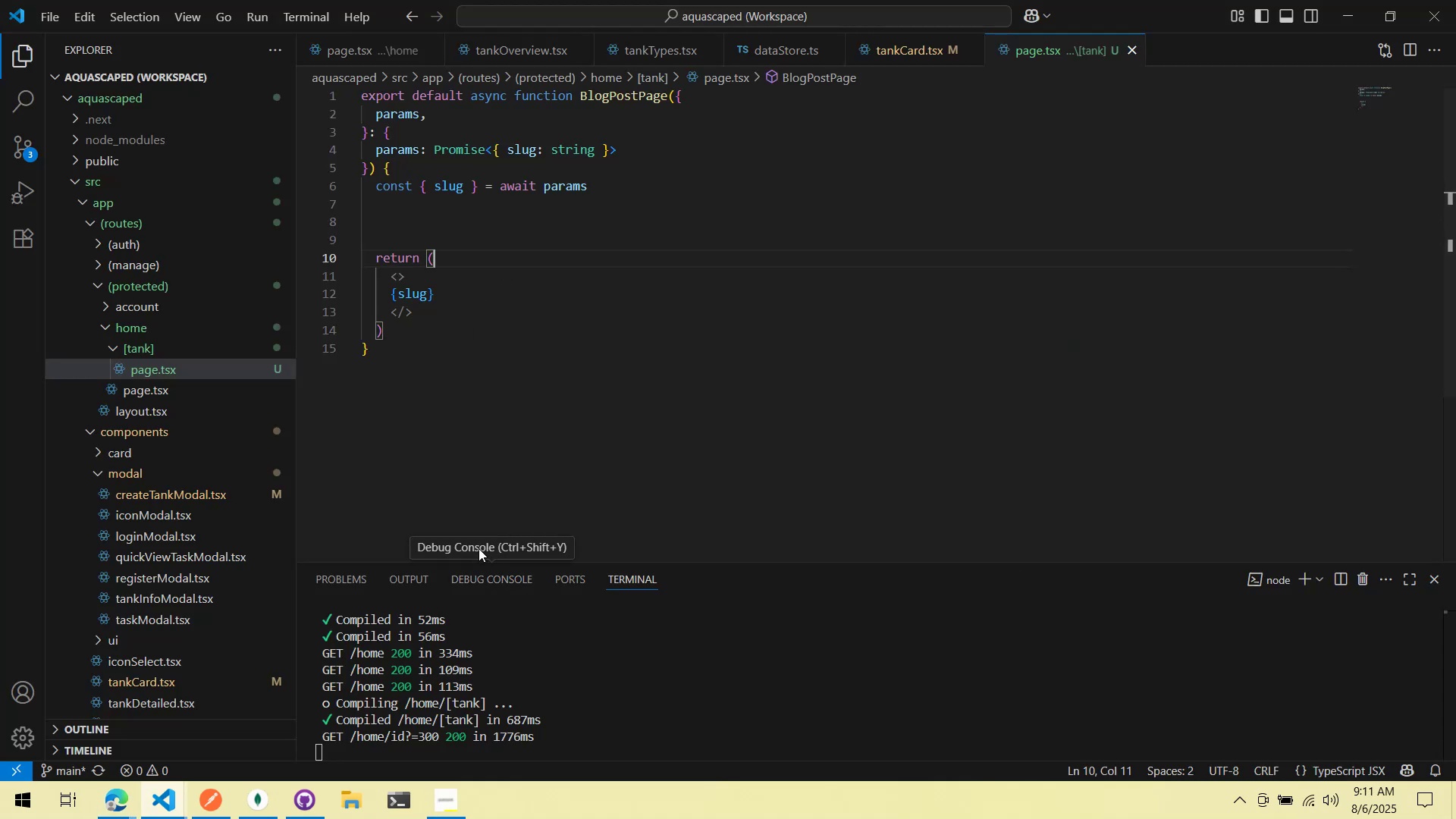 
key(Alt+AltLeft)
 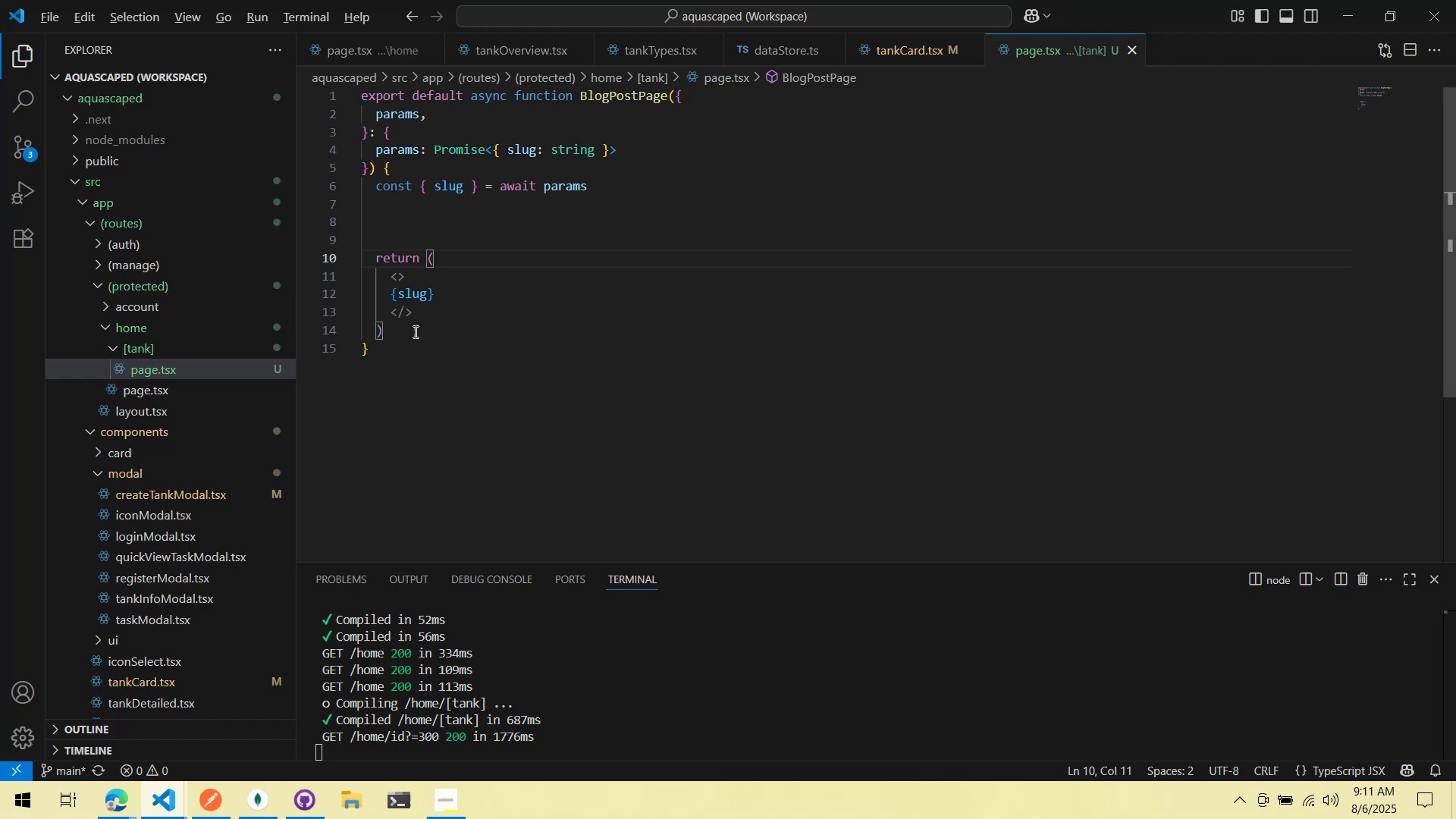 
key(Alt+Tab)
 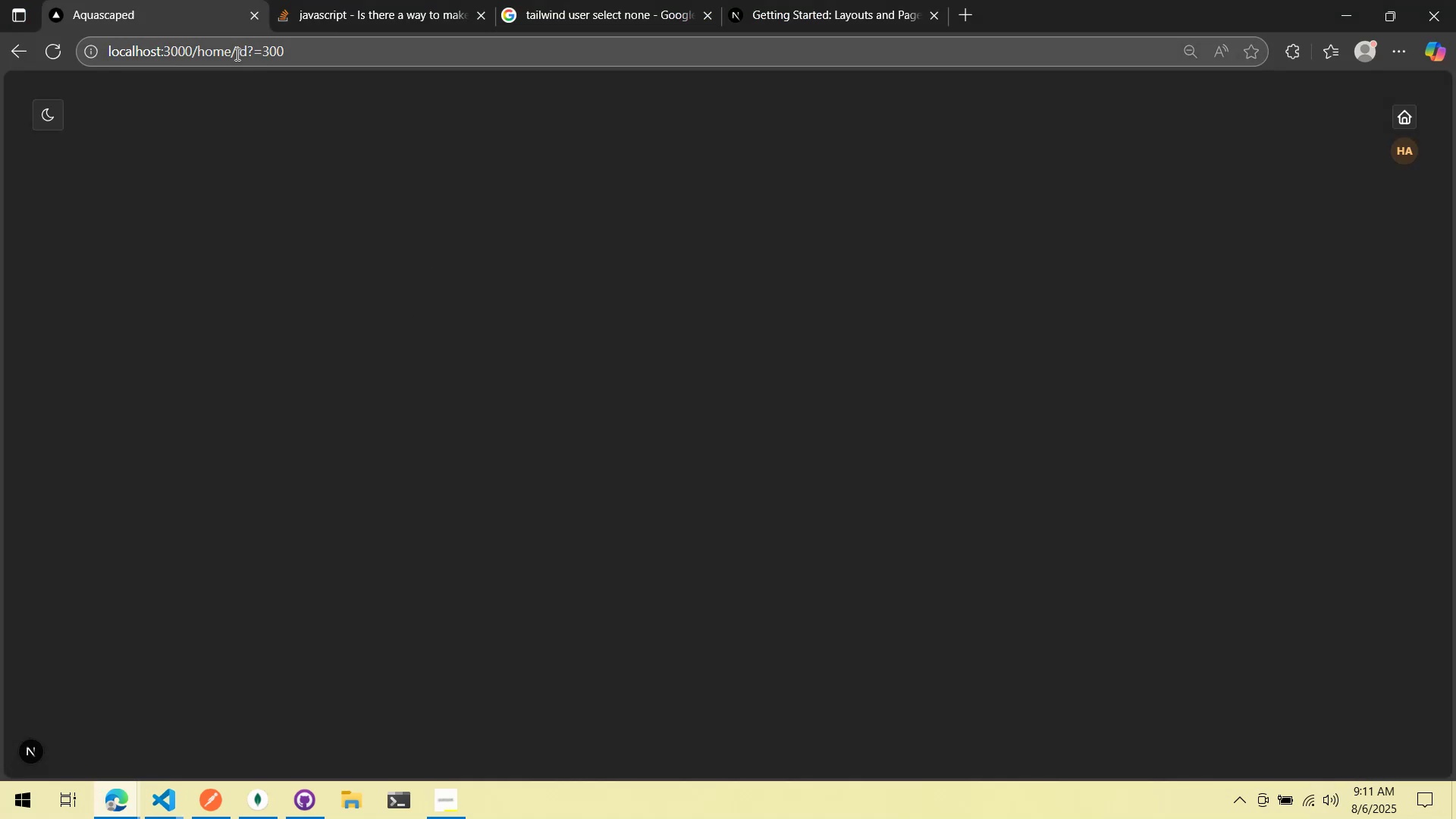 
double_click([255, 49])
 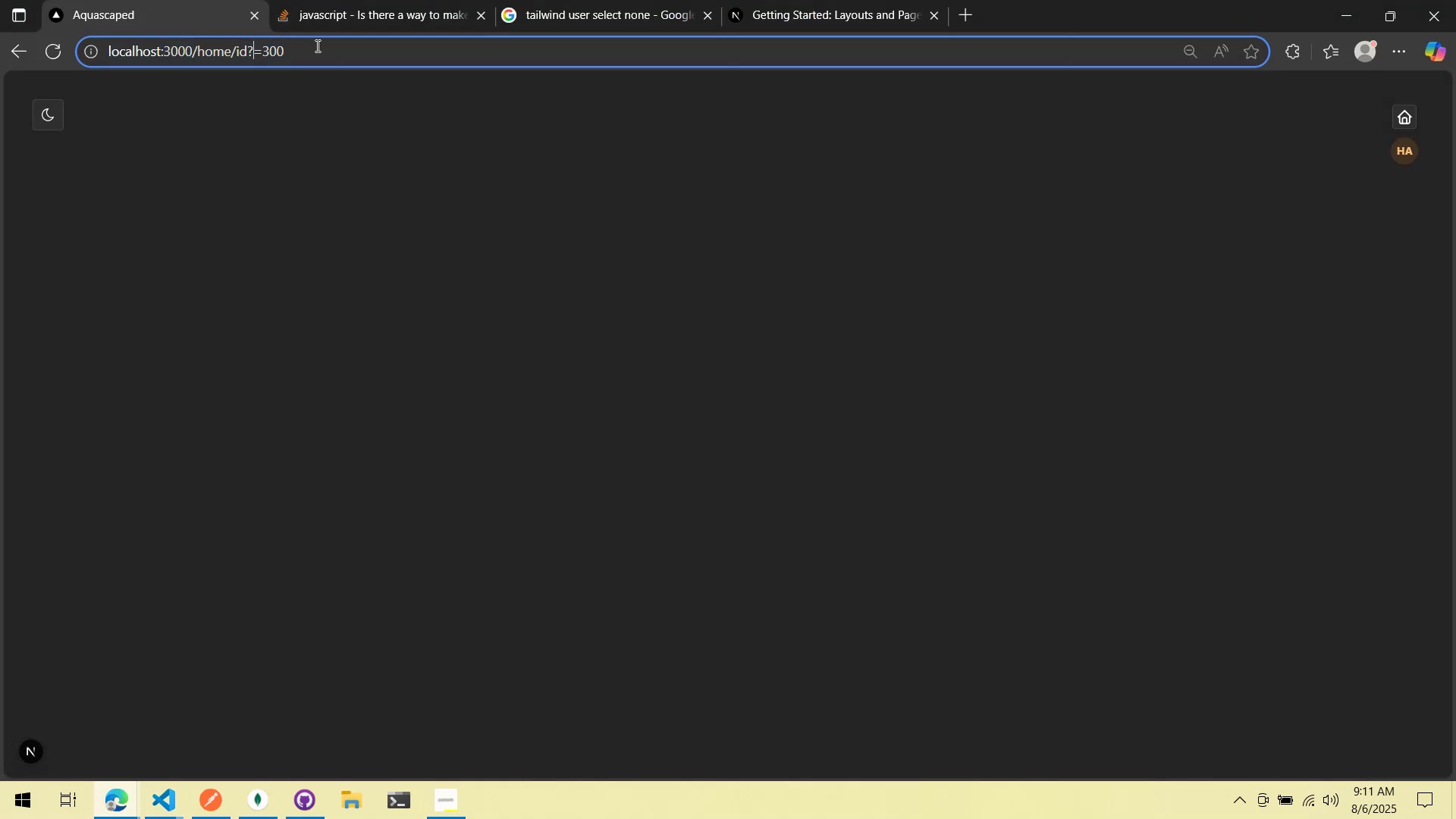 
triple_click([316, 46])
 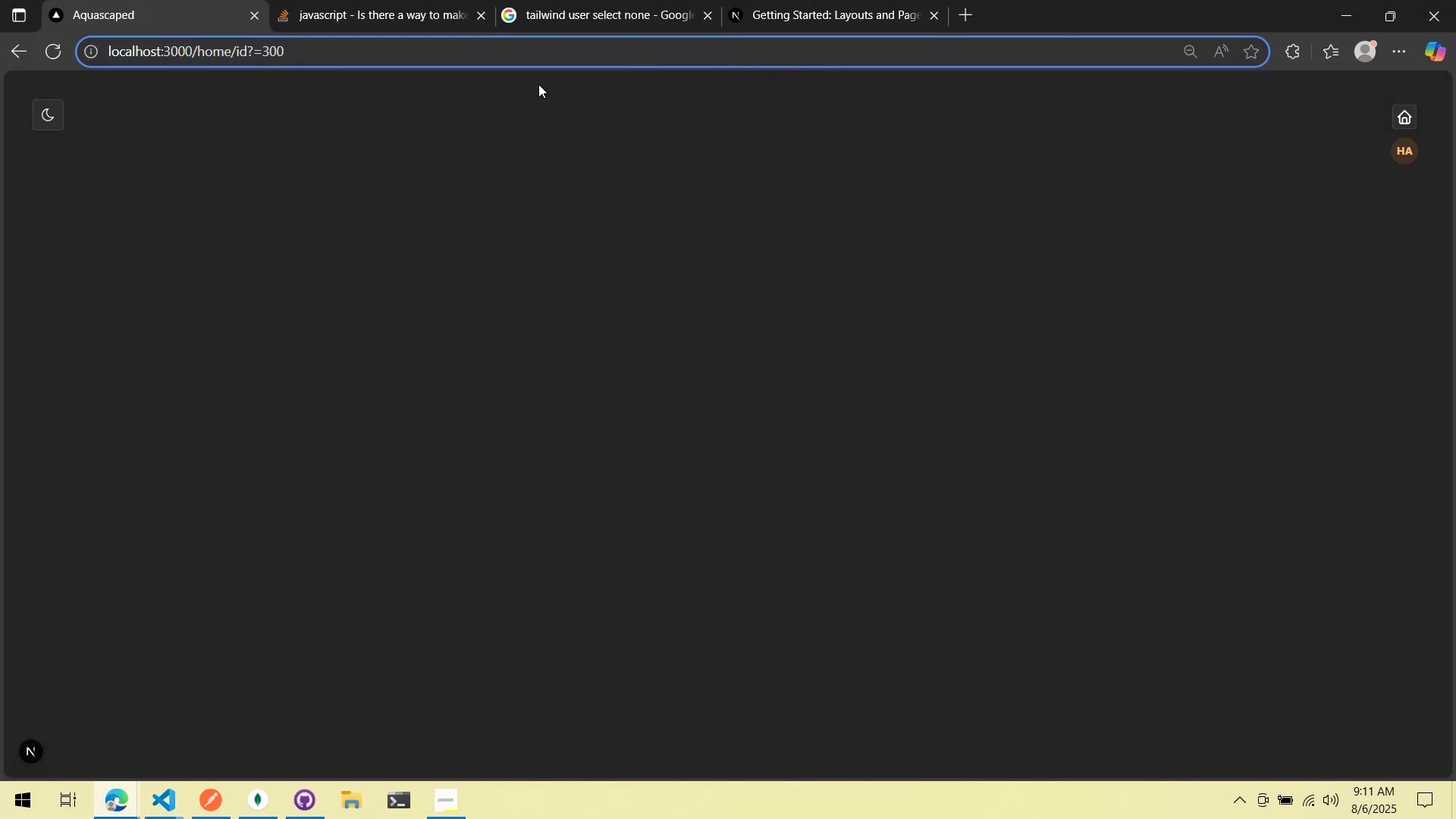 
left_click_drag(start_coordinate=[394, 0], to_coordinate=[400, 0])
 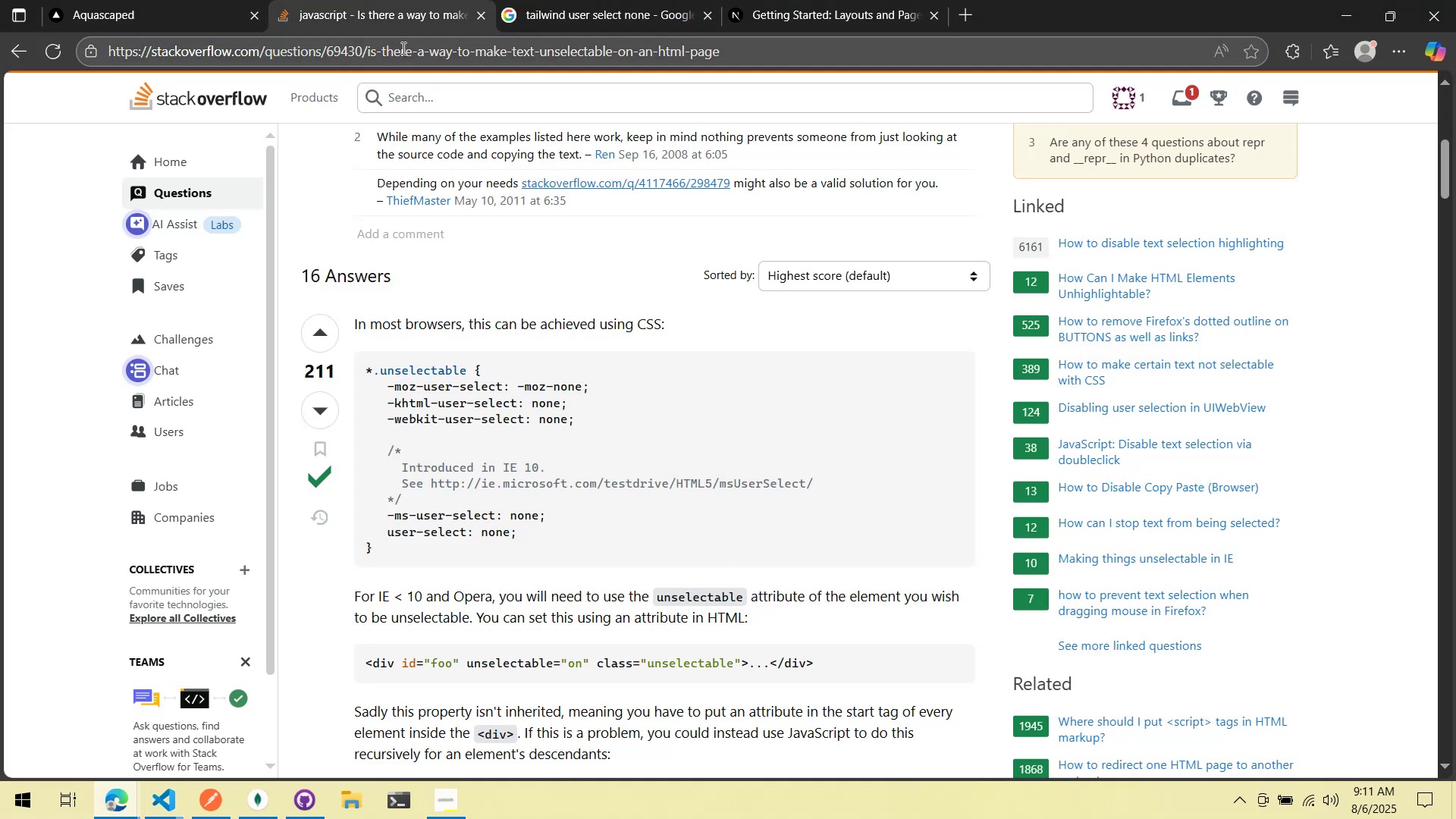 
left_click([402, 48])
 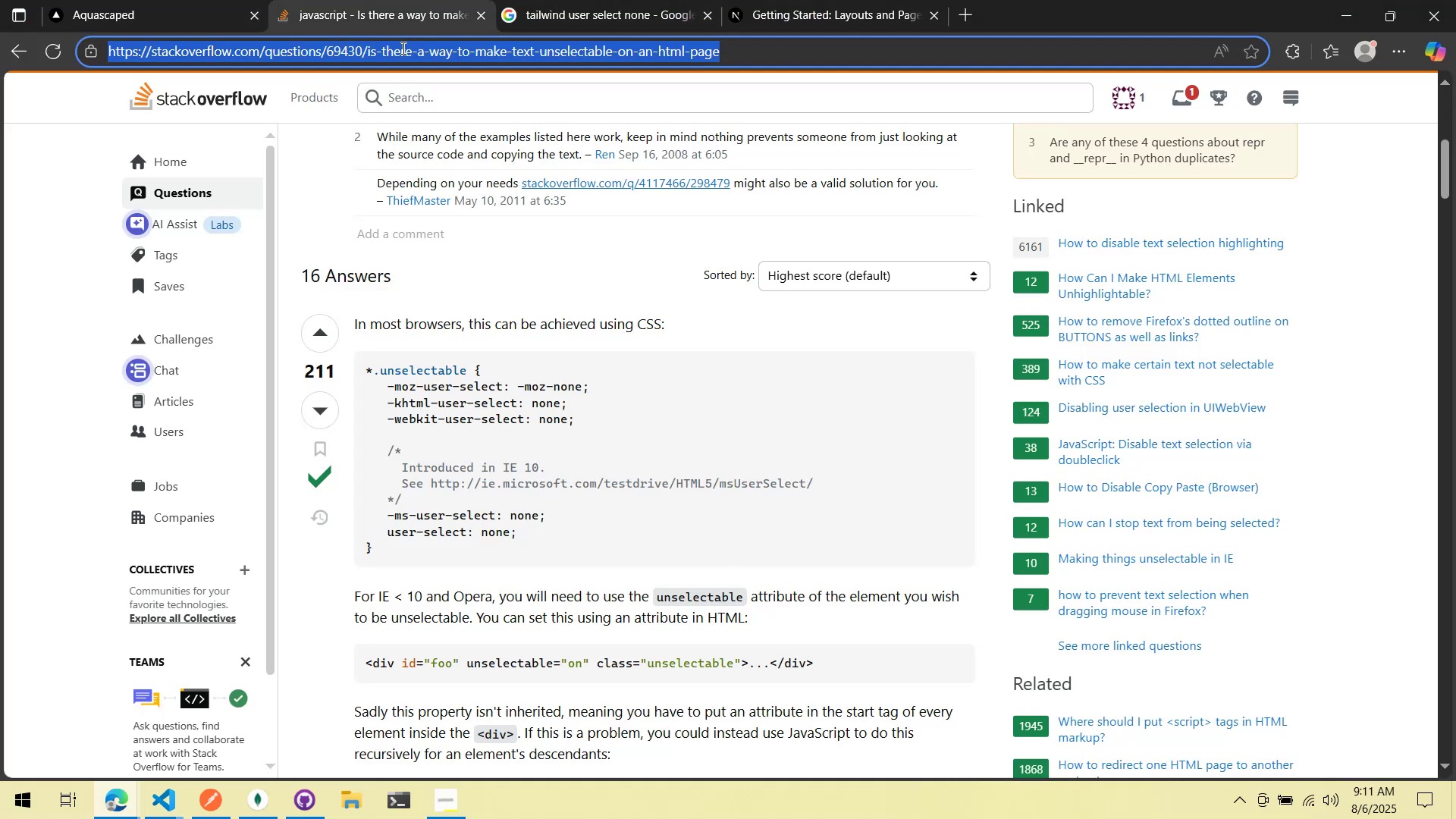 
type(url paramat)
 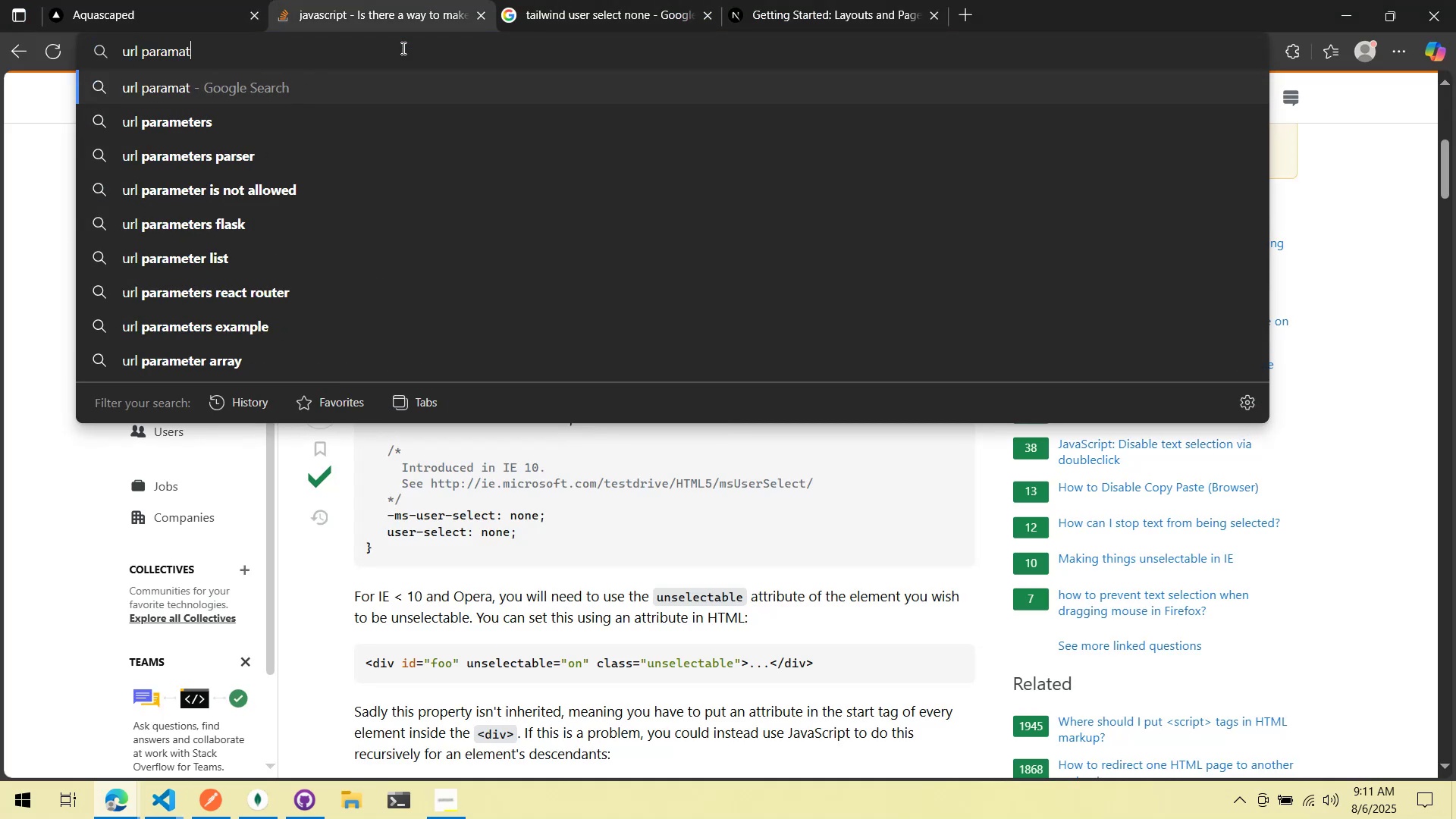 
key(ArrowDown)
 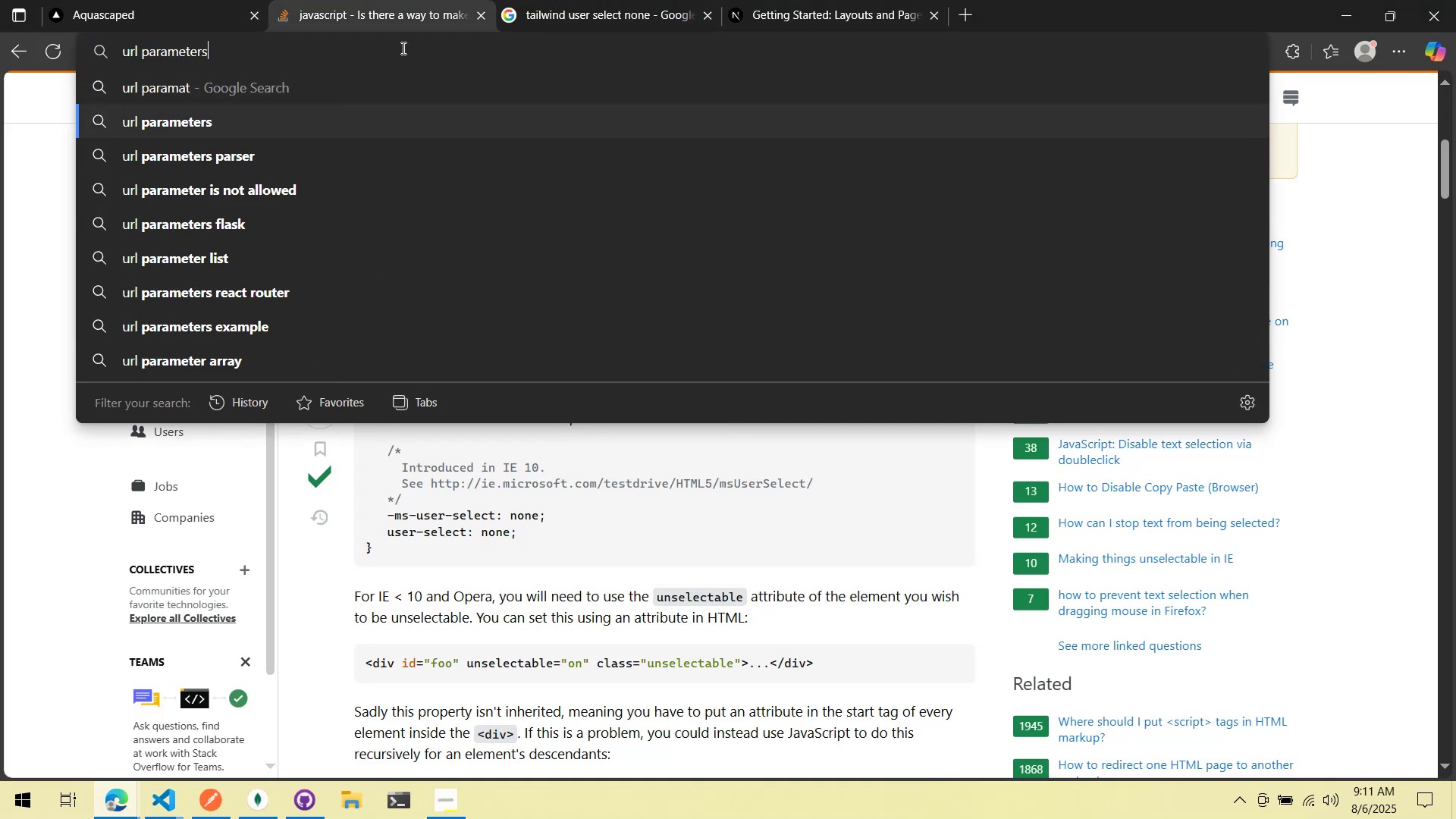 
key(Enter)
 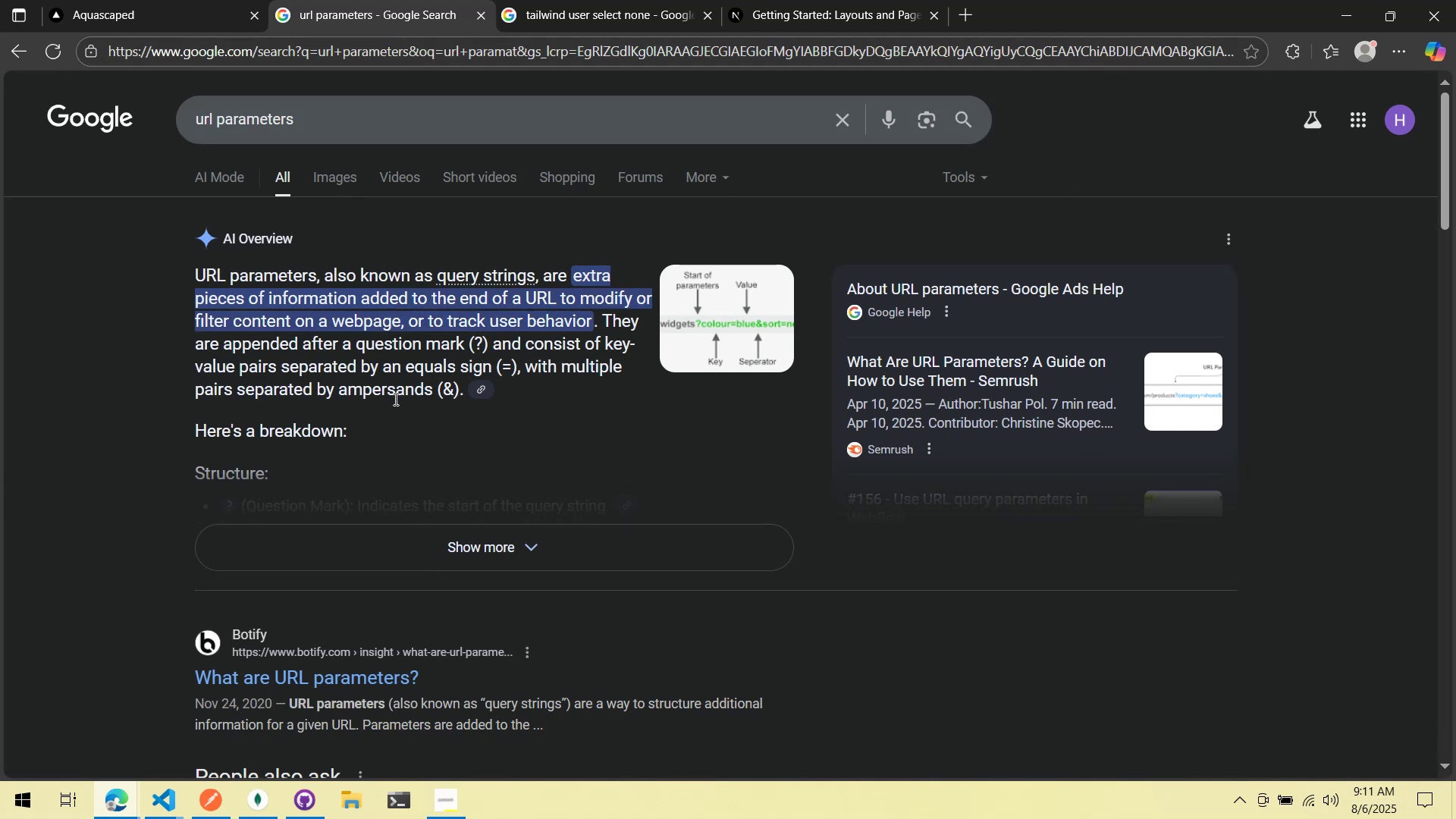 
left_click([739, 337])
 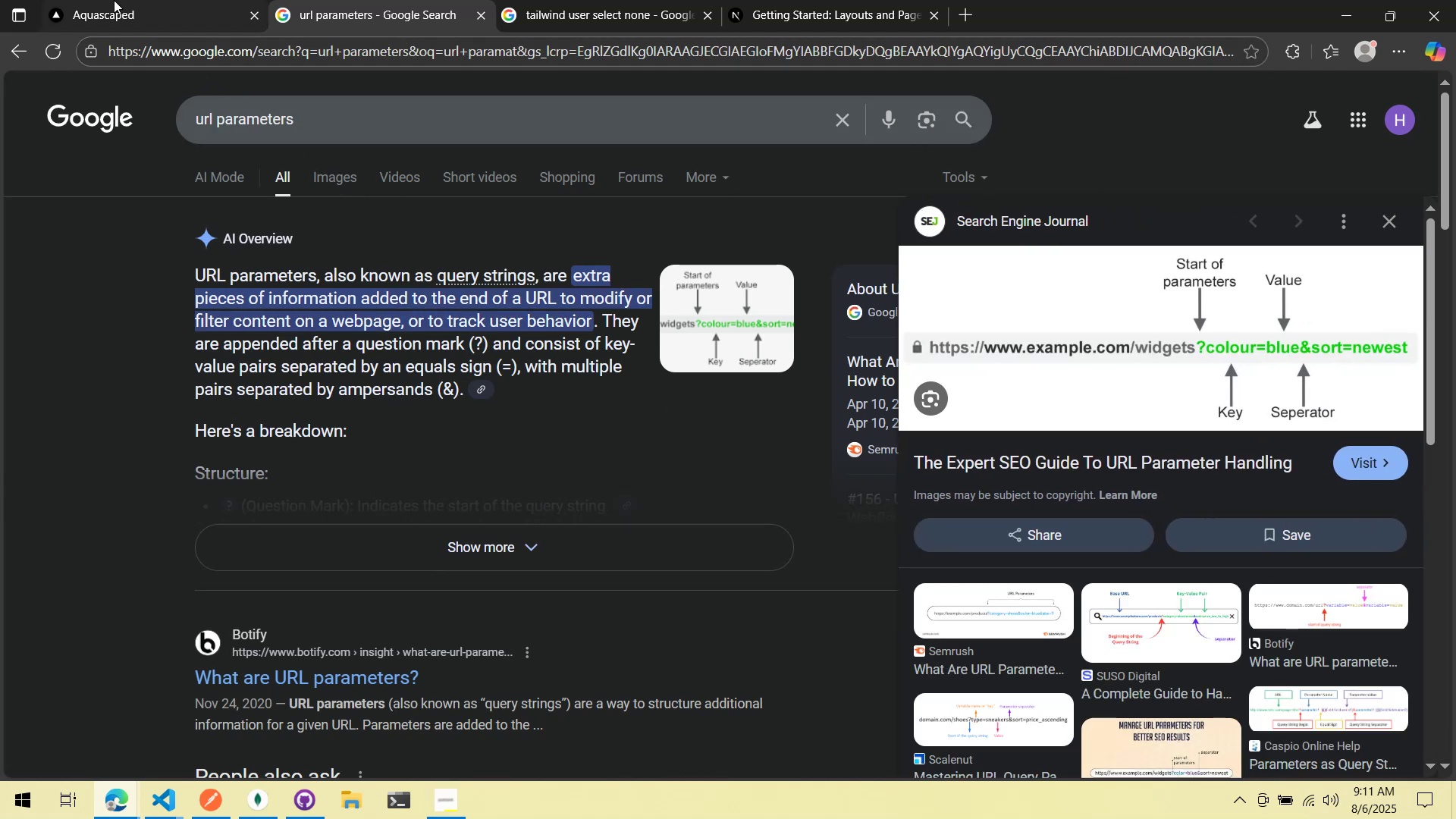 
left_click([108, 0])
 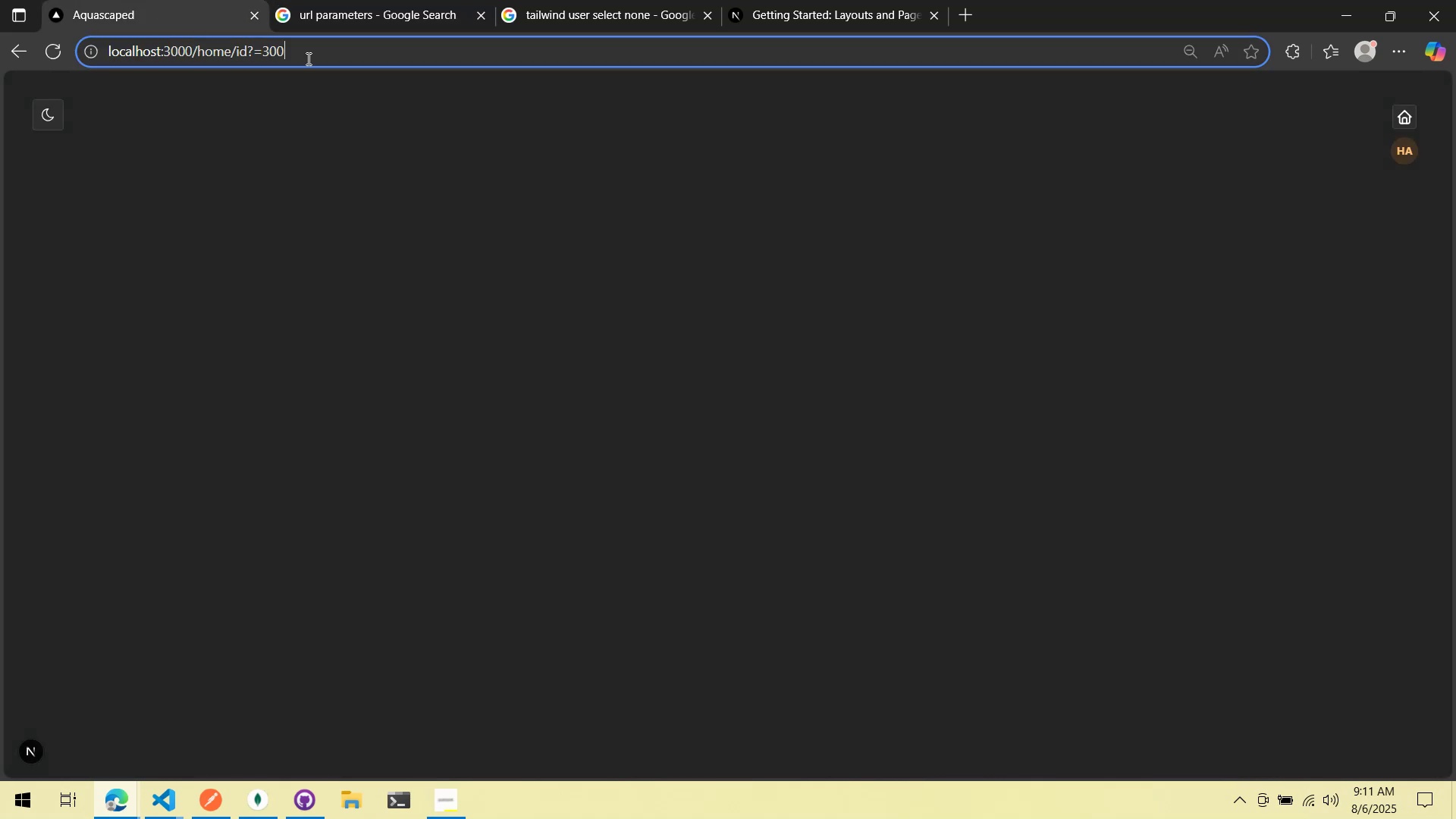 
left_click_drag(start_coordinate=[320, 58], to_coordinate=[236, 64])
 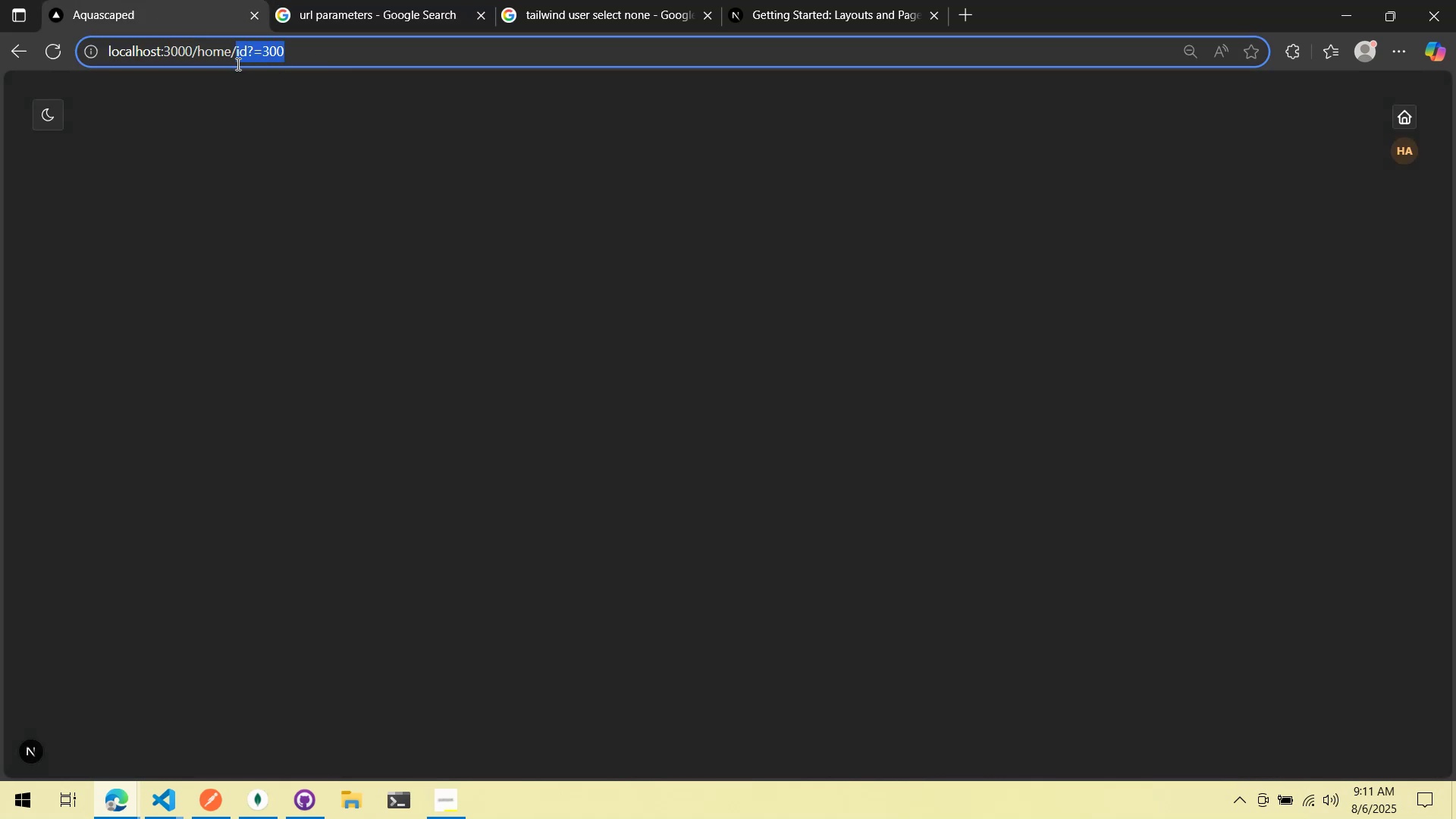 
type(tanks?)
 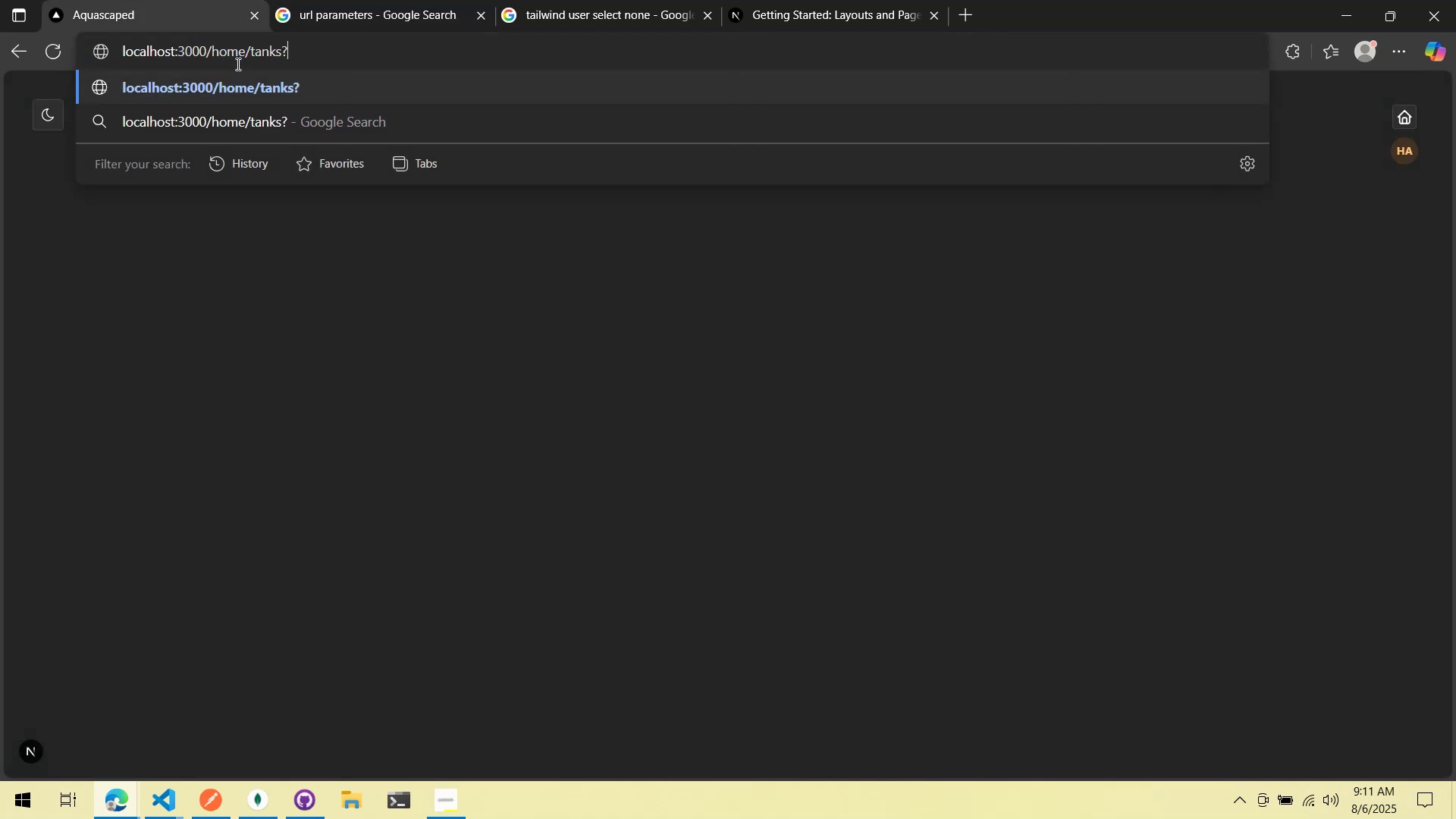 
key(Alt+AltLeft)
 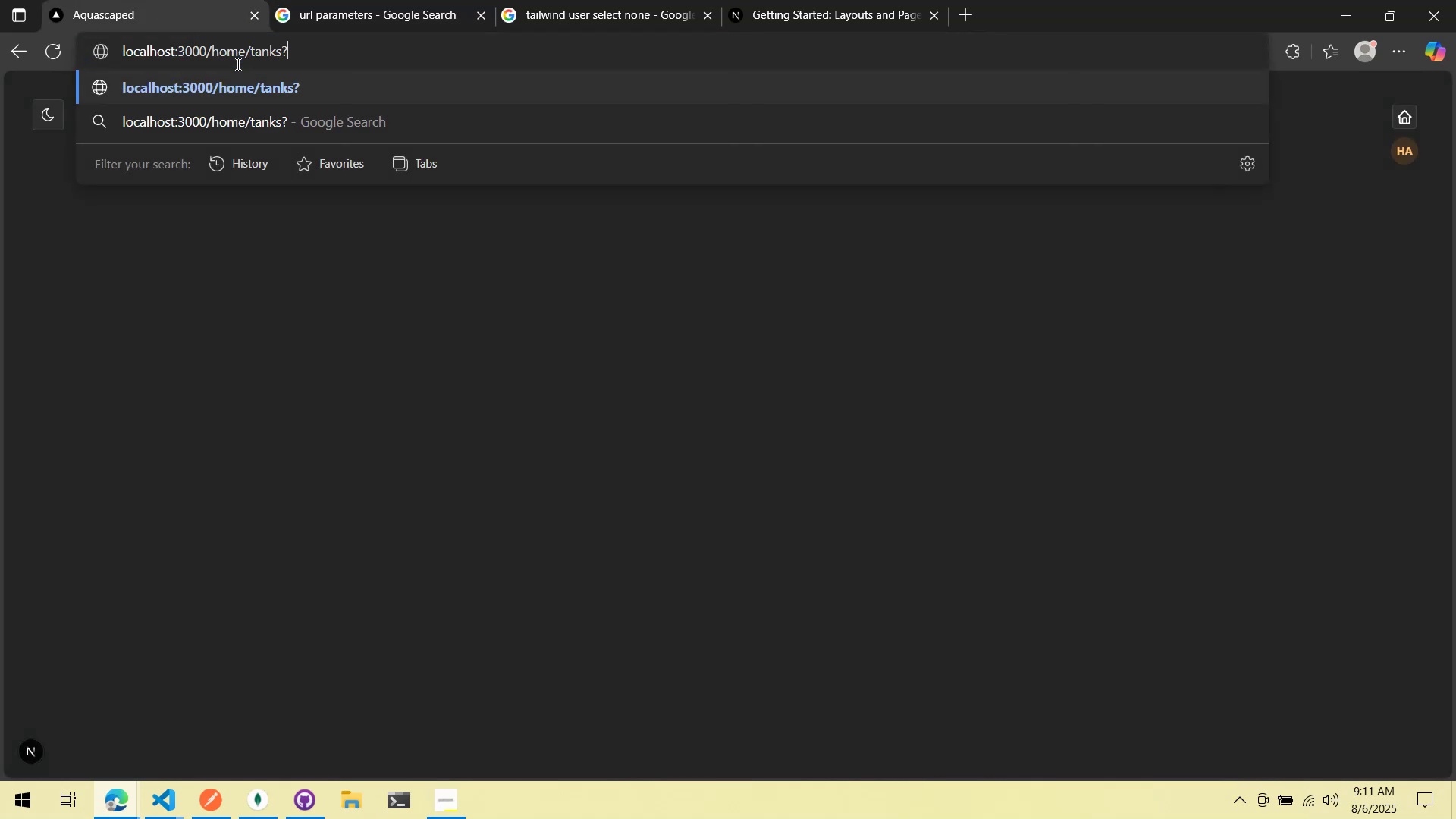 
key(Alt+Tab)
 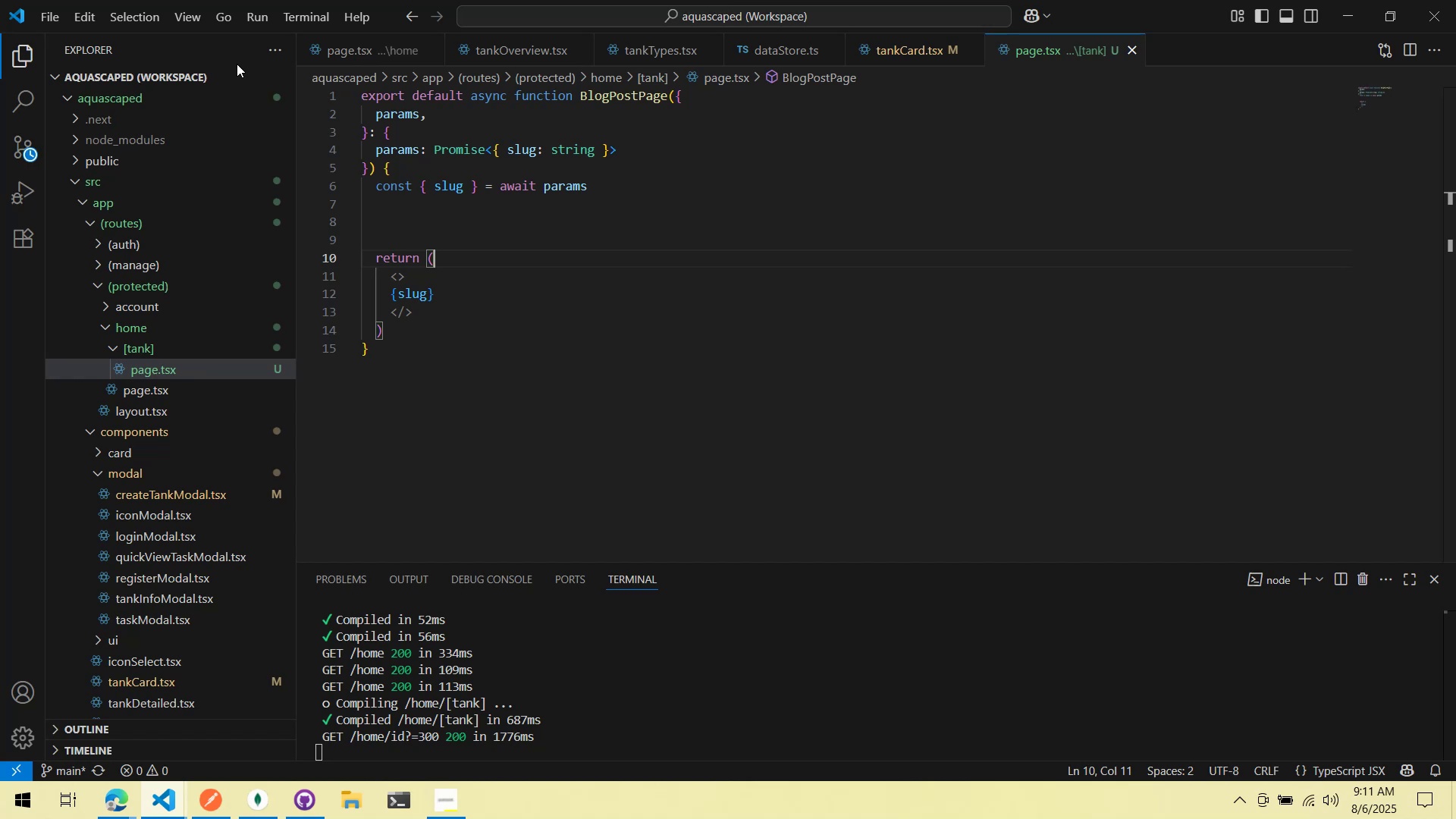 
key(Alt+AltLeft)
 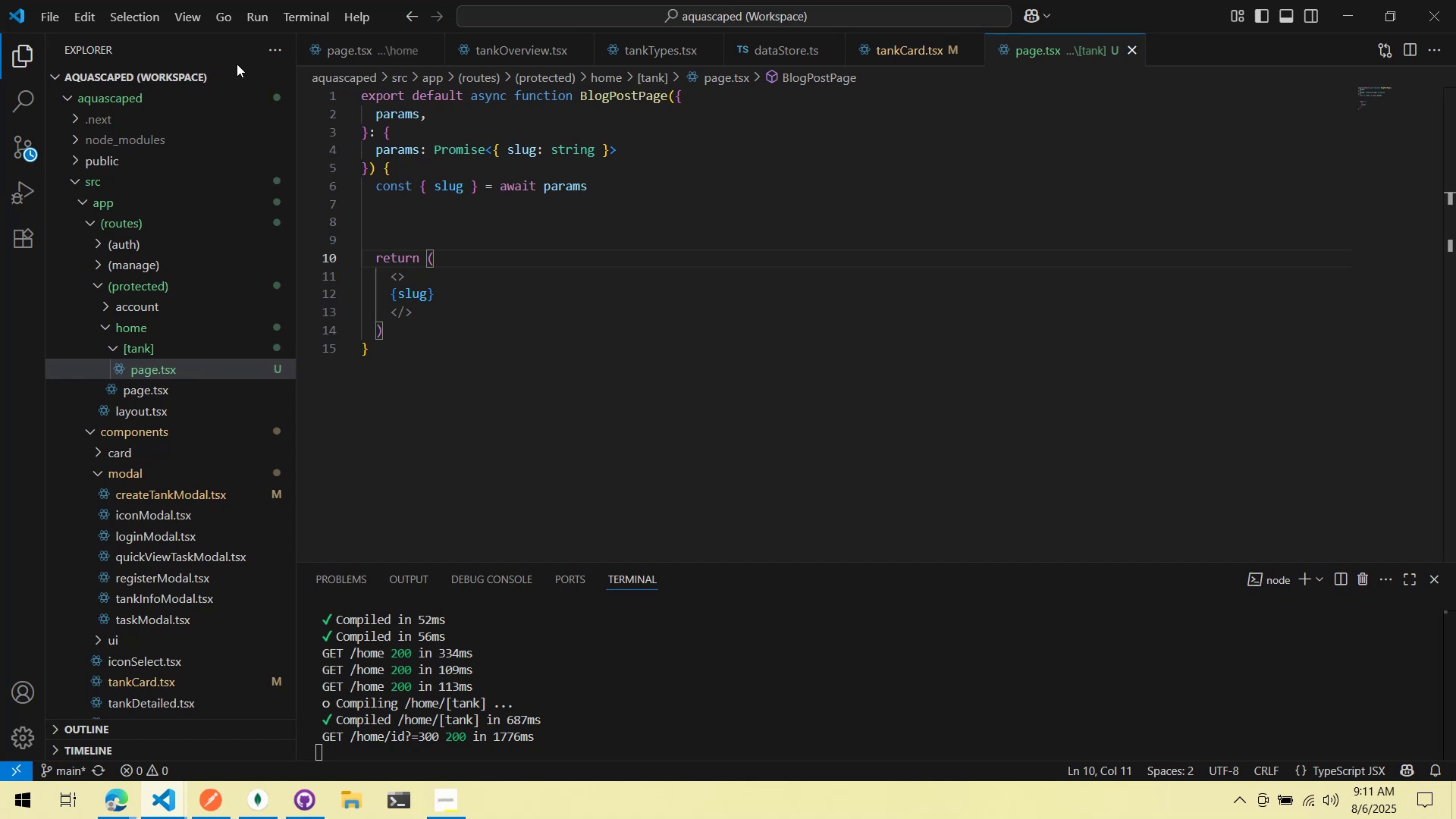 
key(Alt+Tab)
 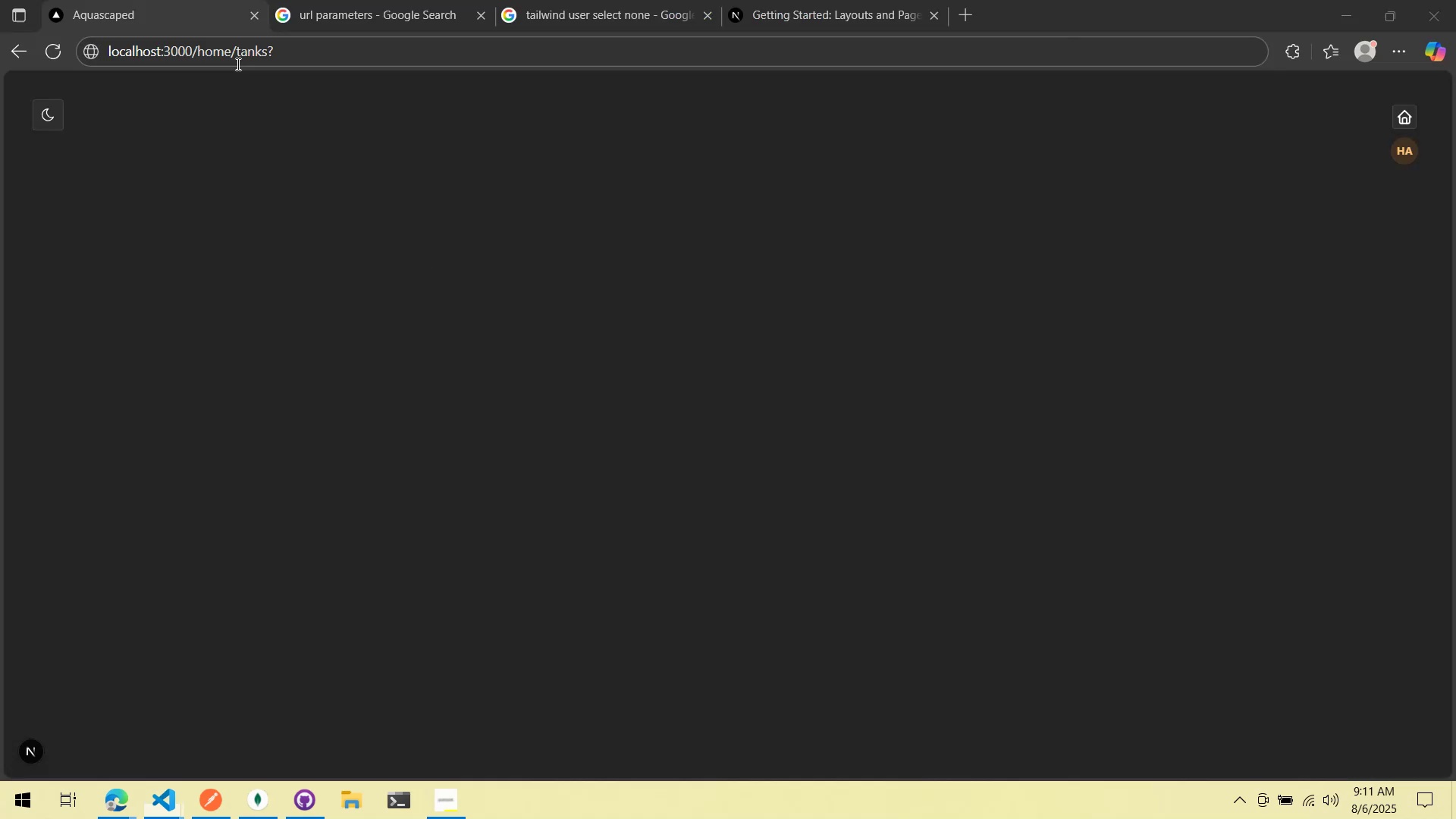 
key(Alt+AltLeft)
 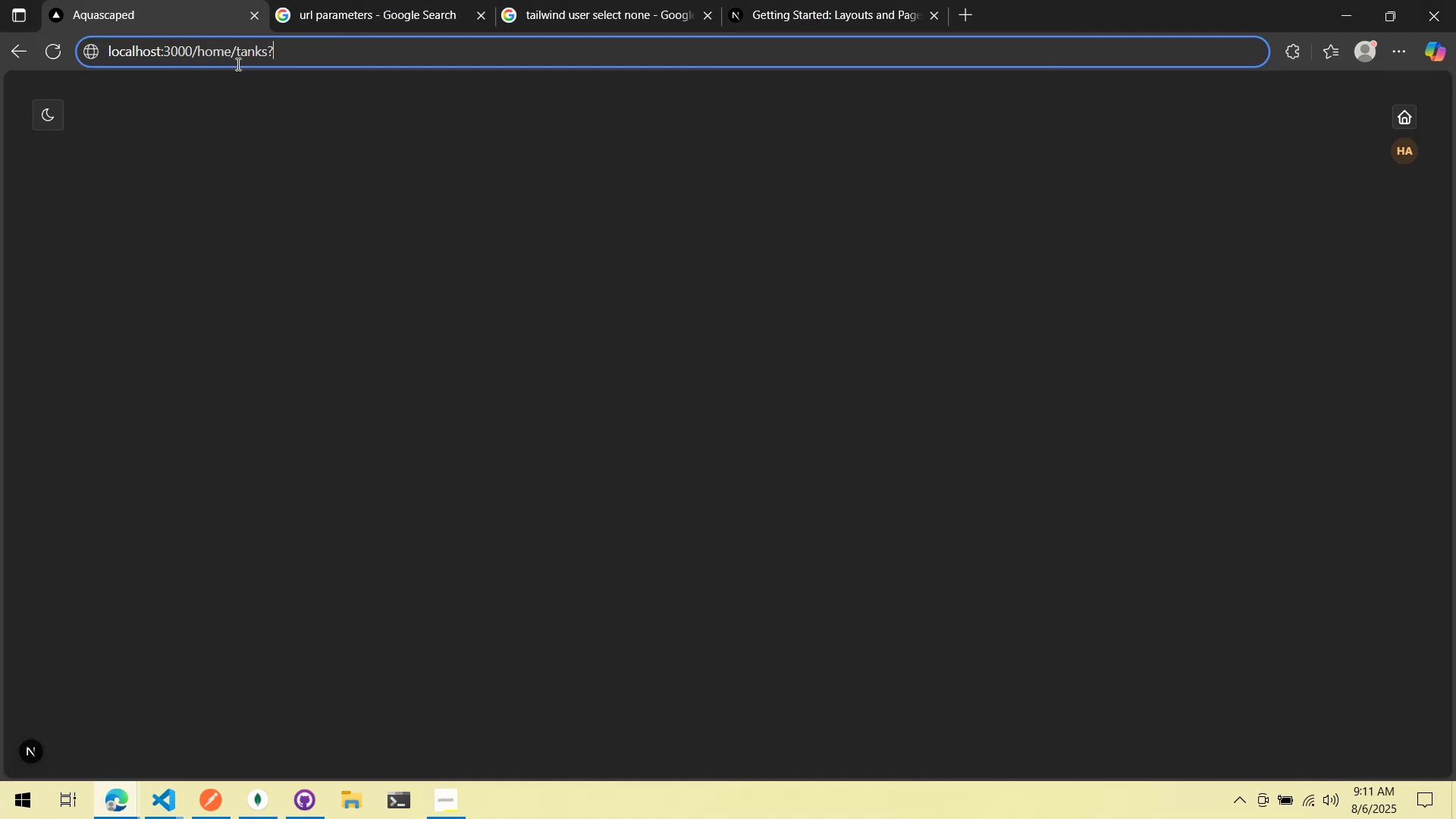 
key(Alt+Tab)
 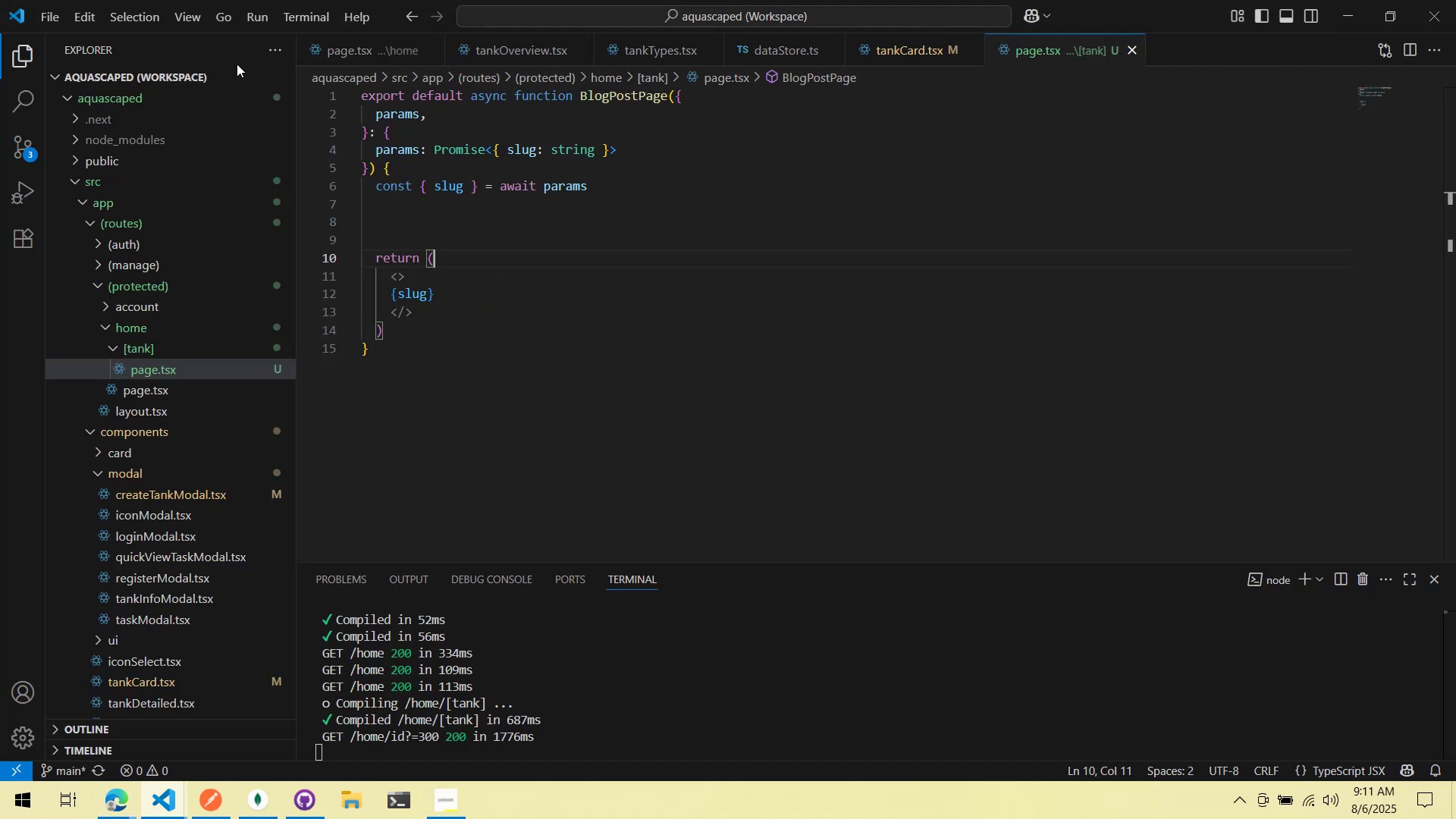 
key(Alt+AltLeft)
 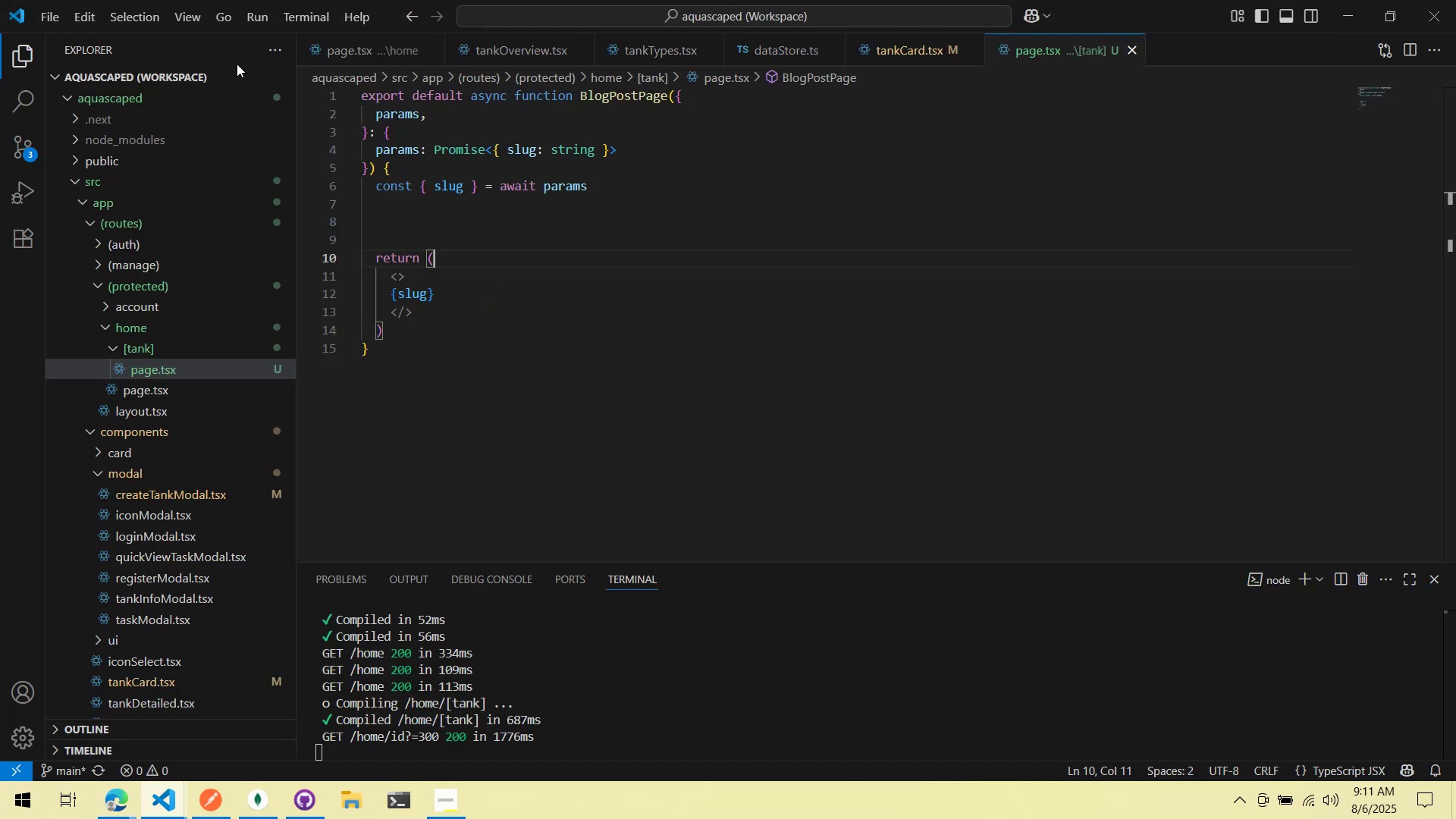 
key(Alt+Tab)
 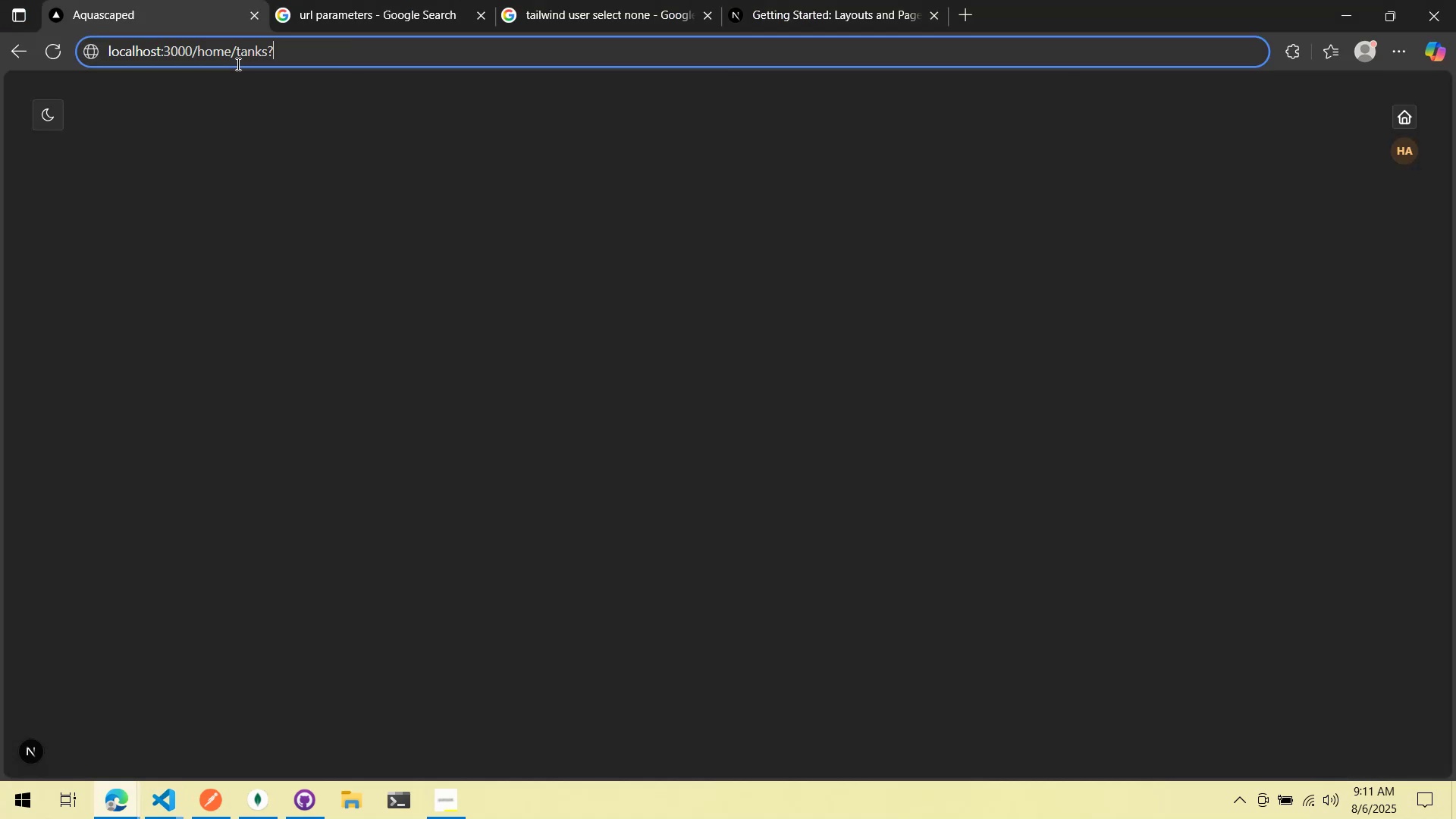 
key(Equal)
 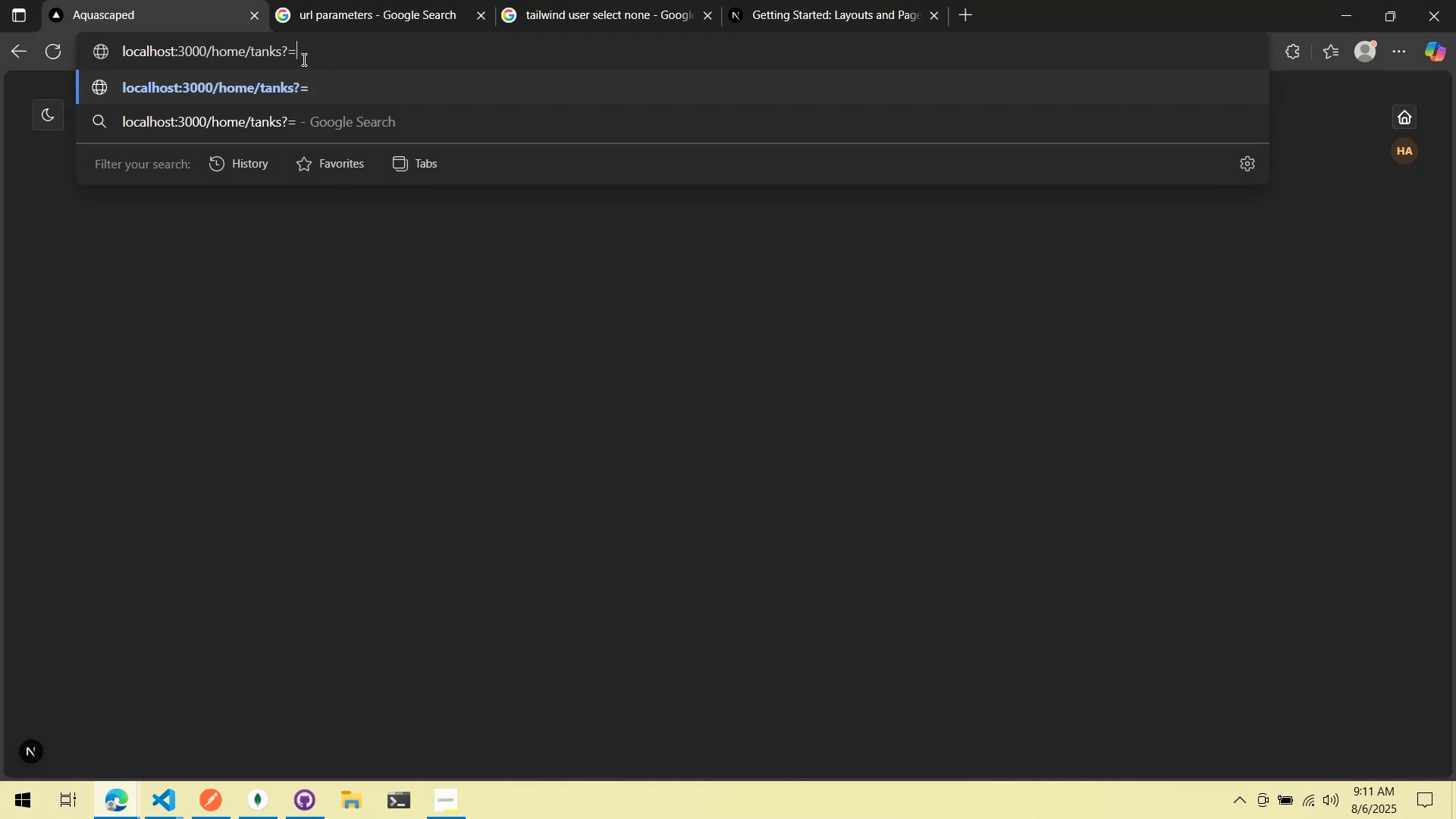 
left_click([350, 0])
 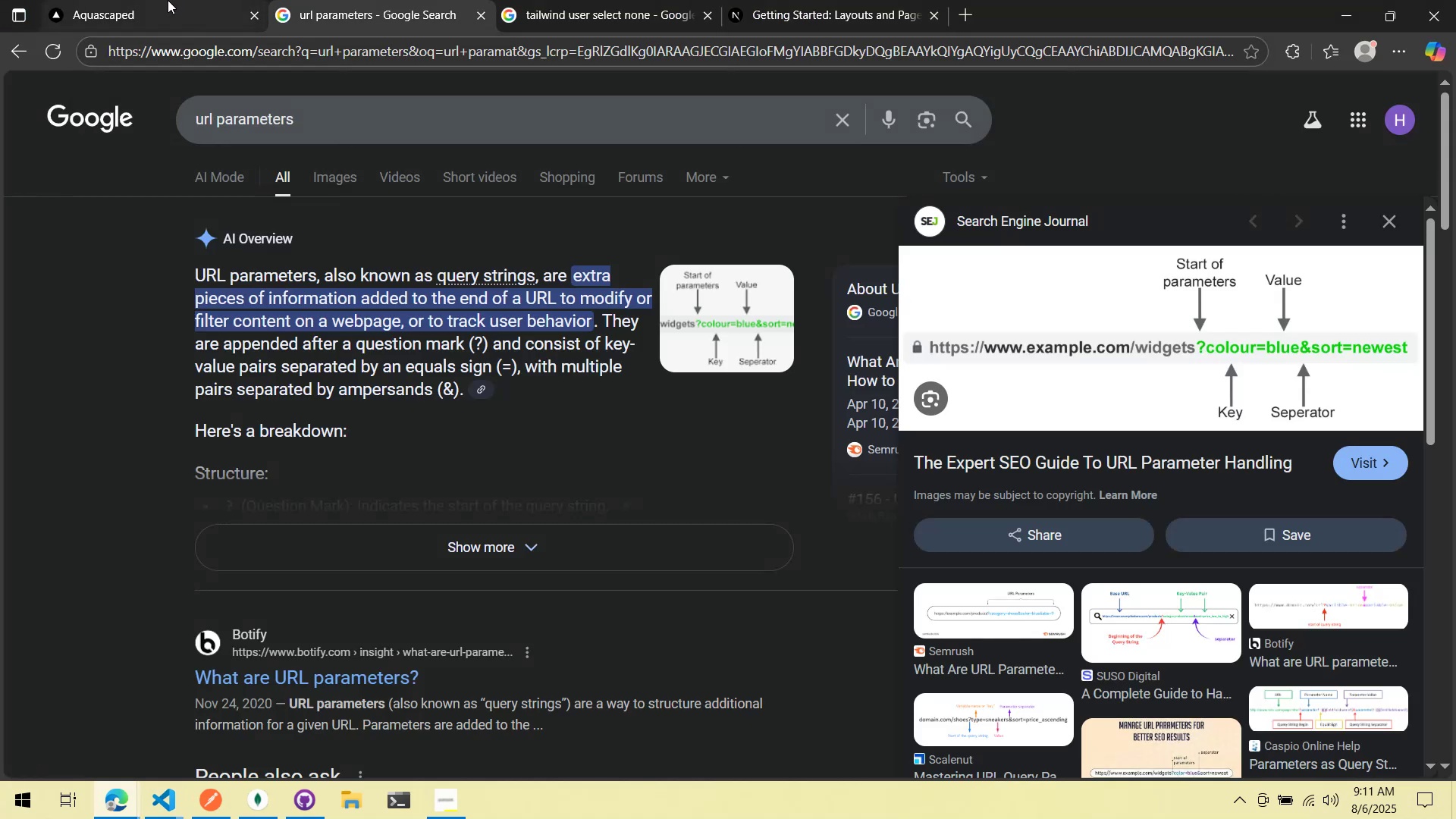 
left_click([155, 0])
 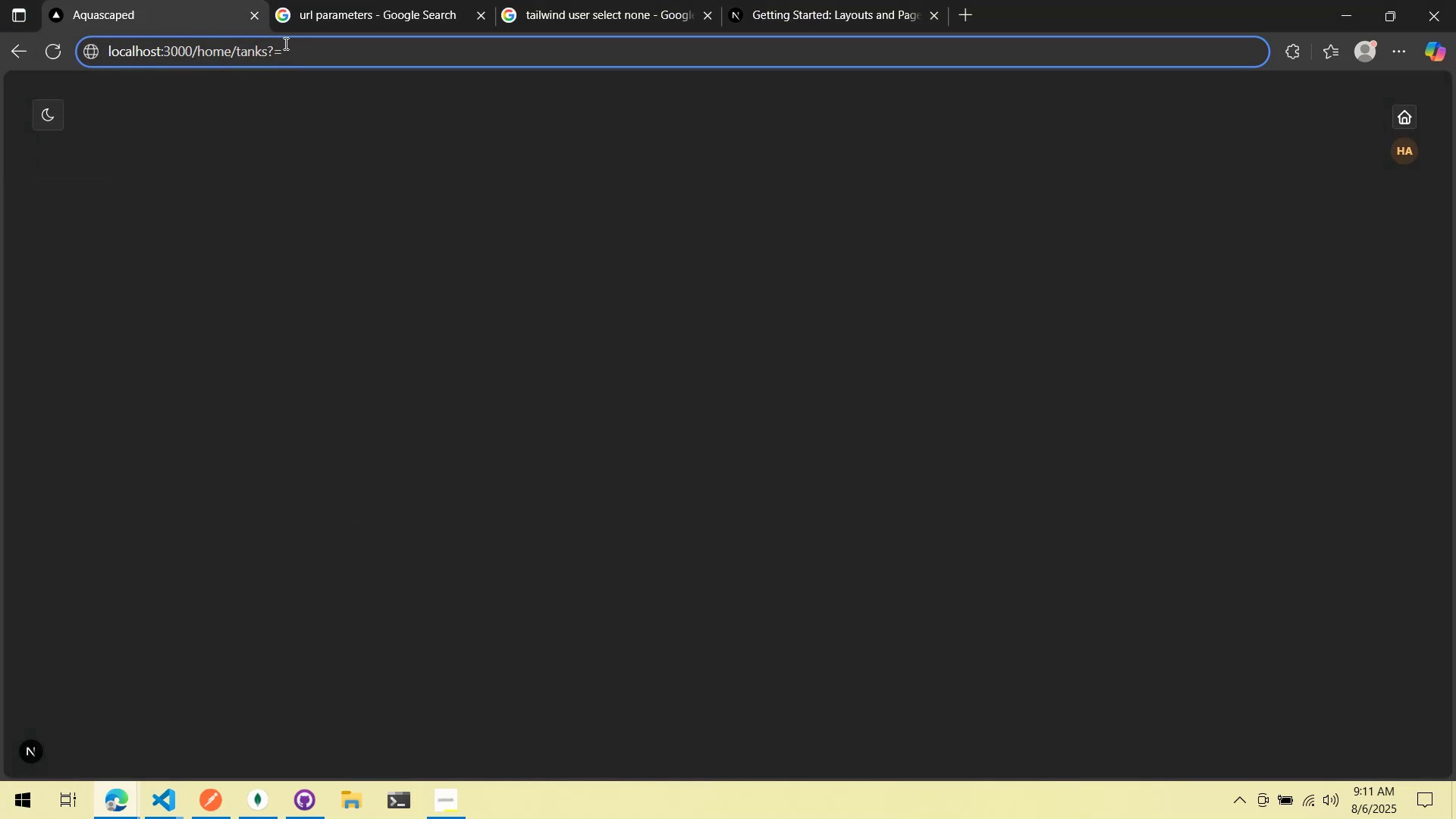 
left_click([305, 1])
 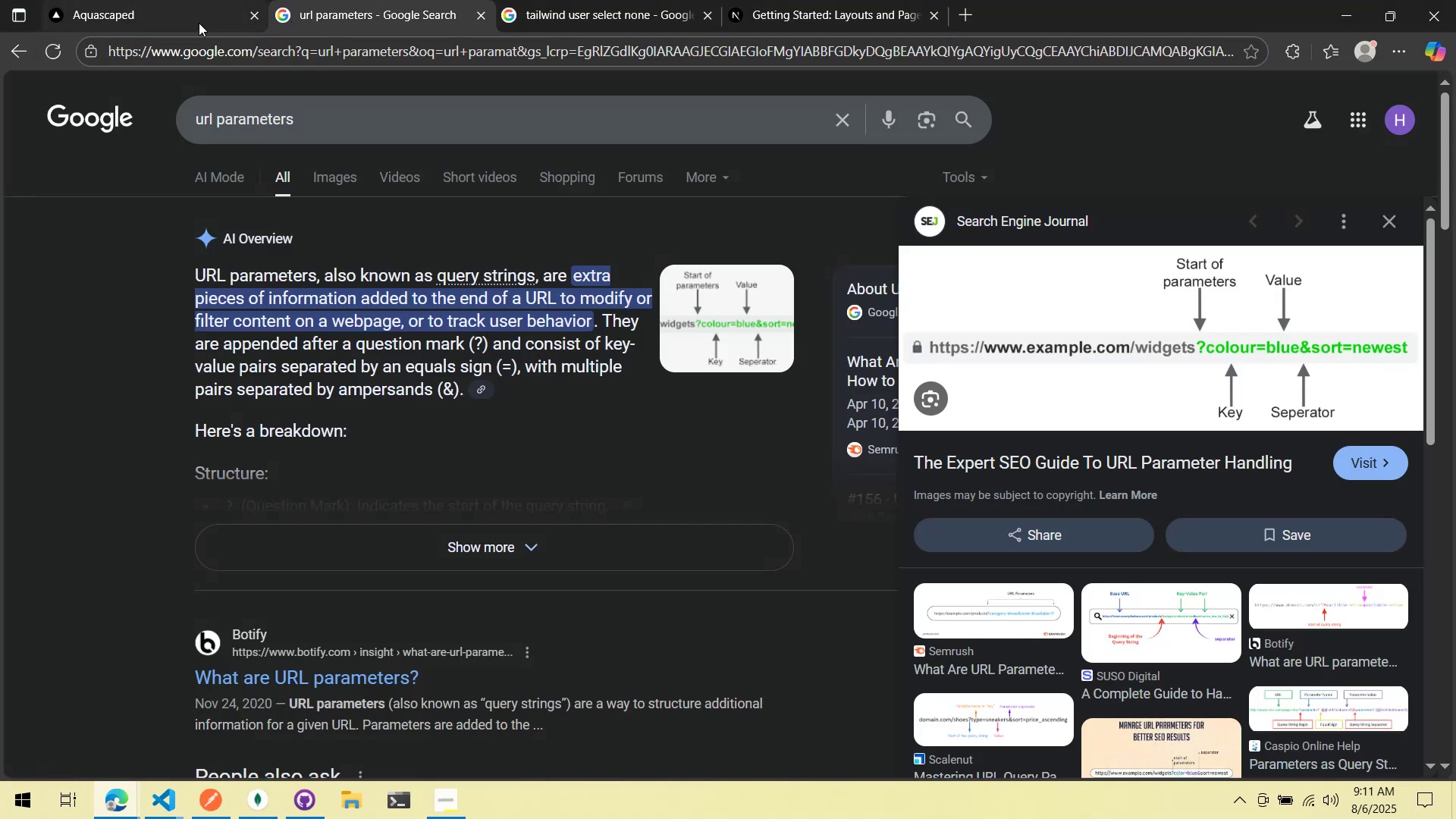 
left_click([143, 0])
 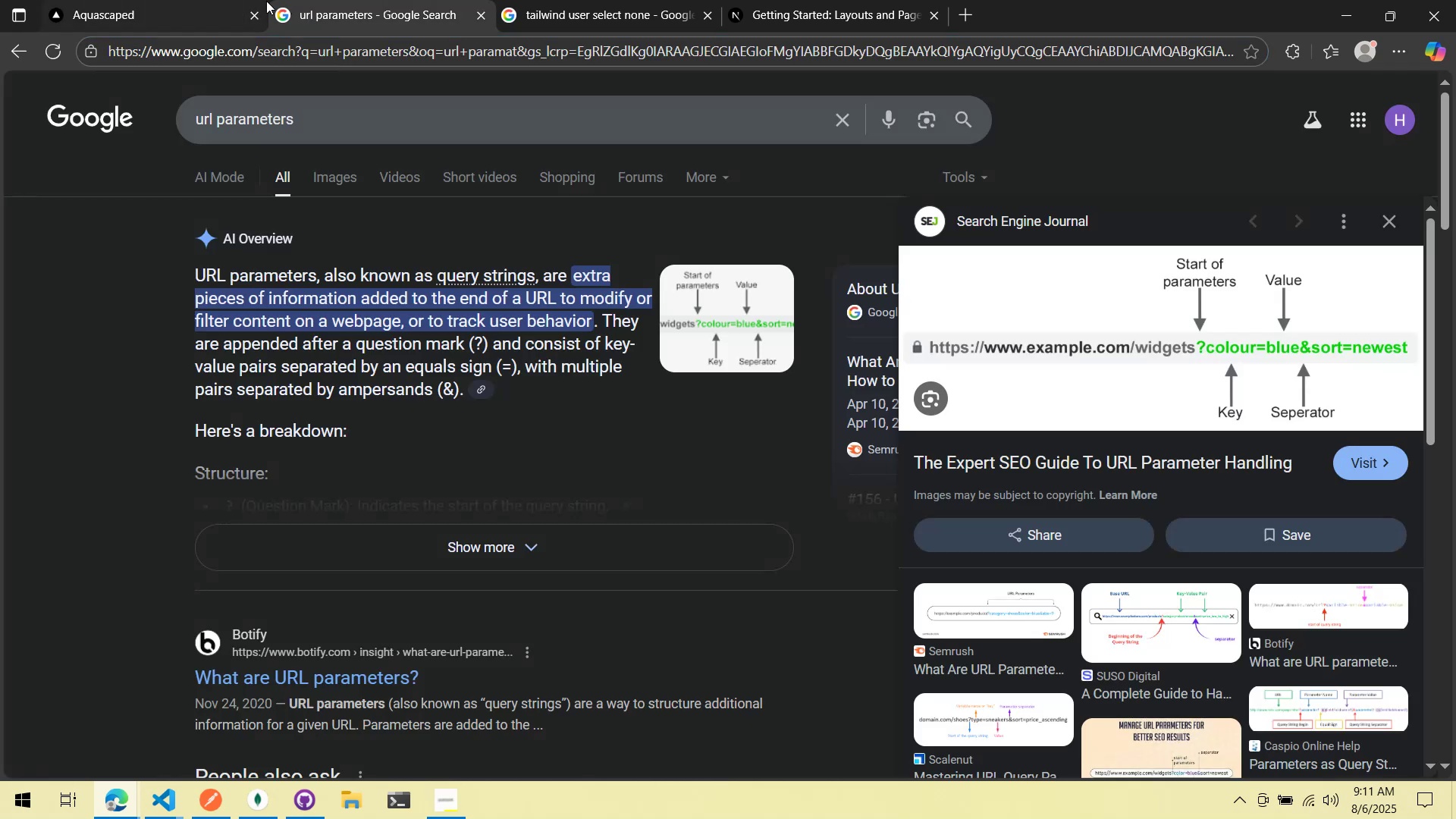 
left_click([120, 0])
 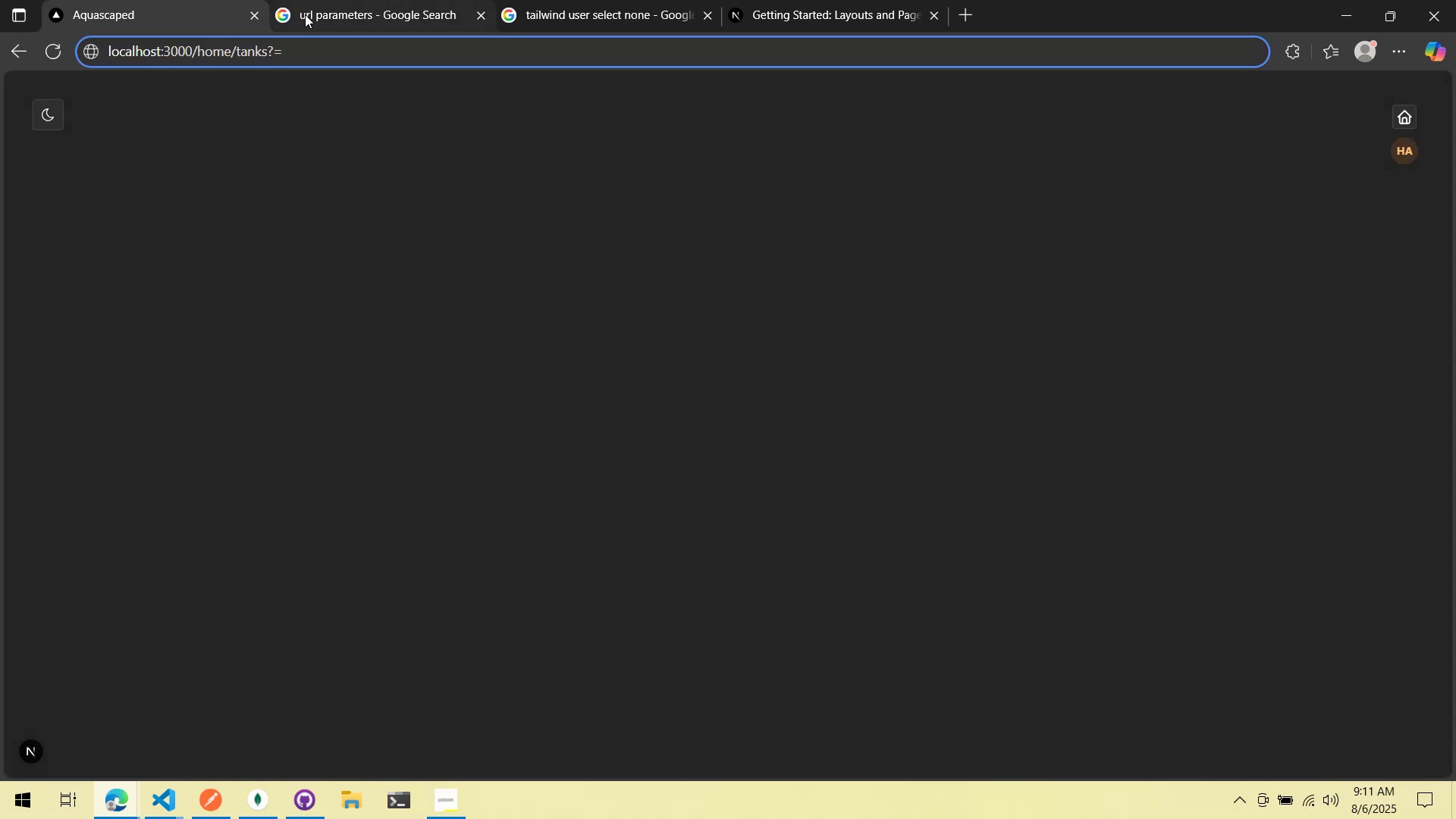 
left_click([315, 7])
 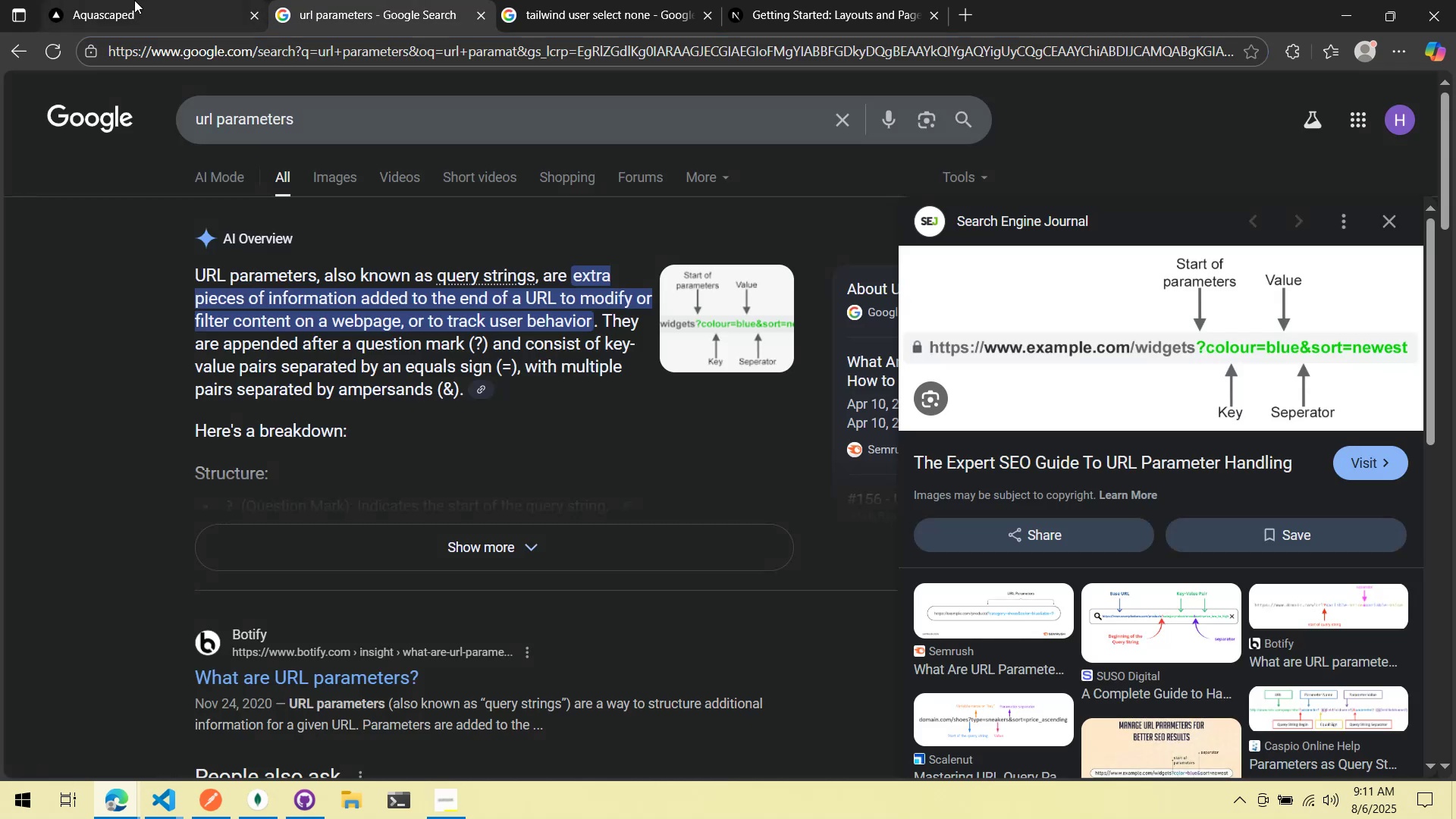 
left_click([125, 0])
 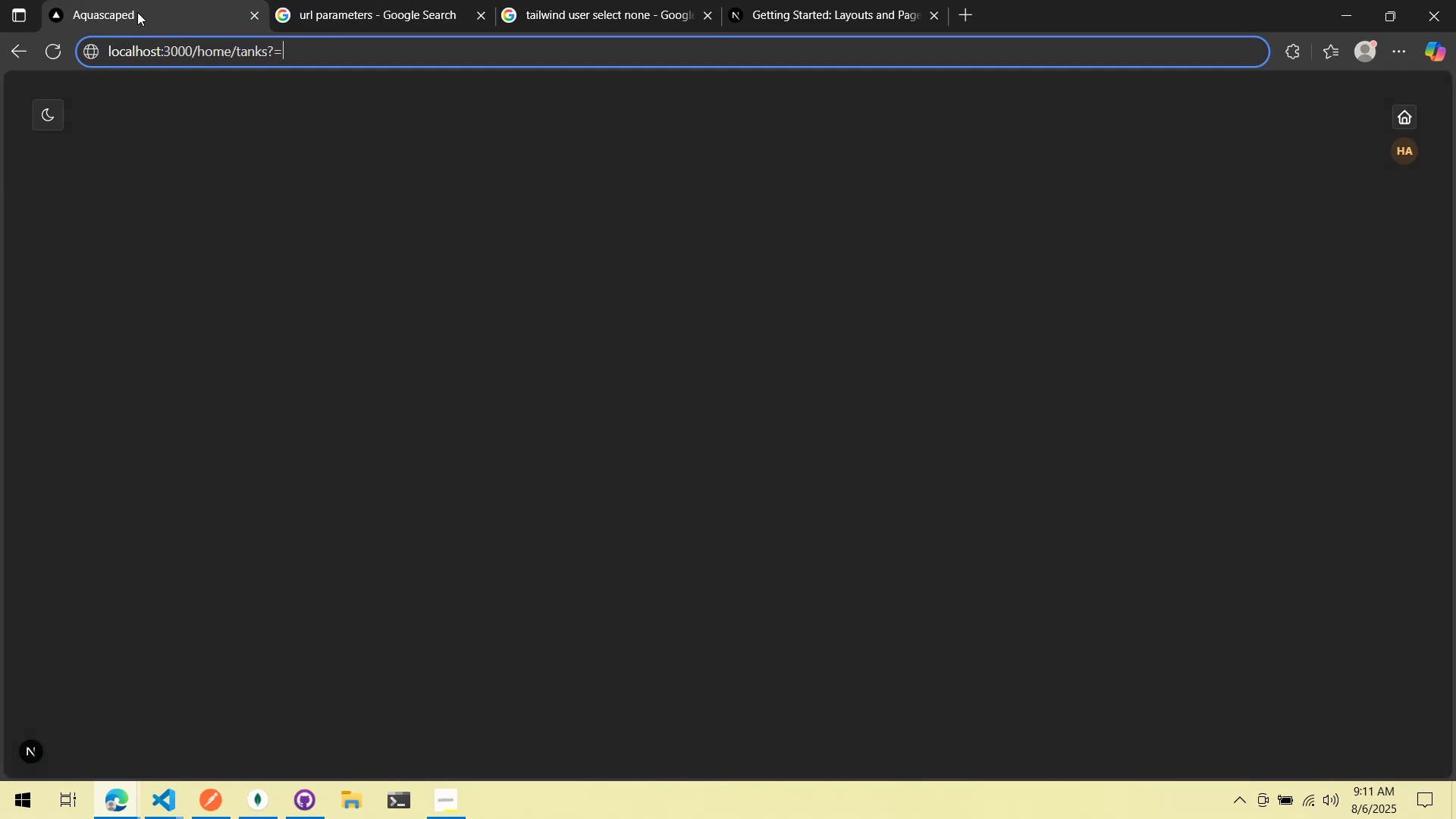 
key(Backspace)
type(id-)
key(Backspace)
key(Backspace)
type(d=300)
 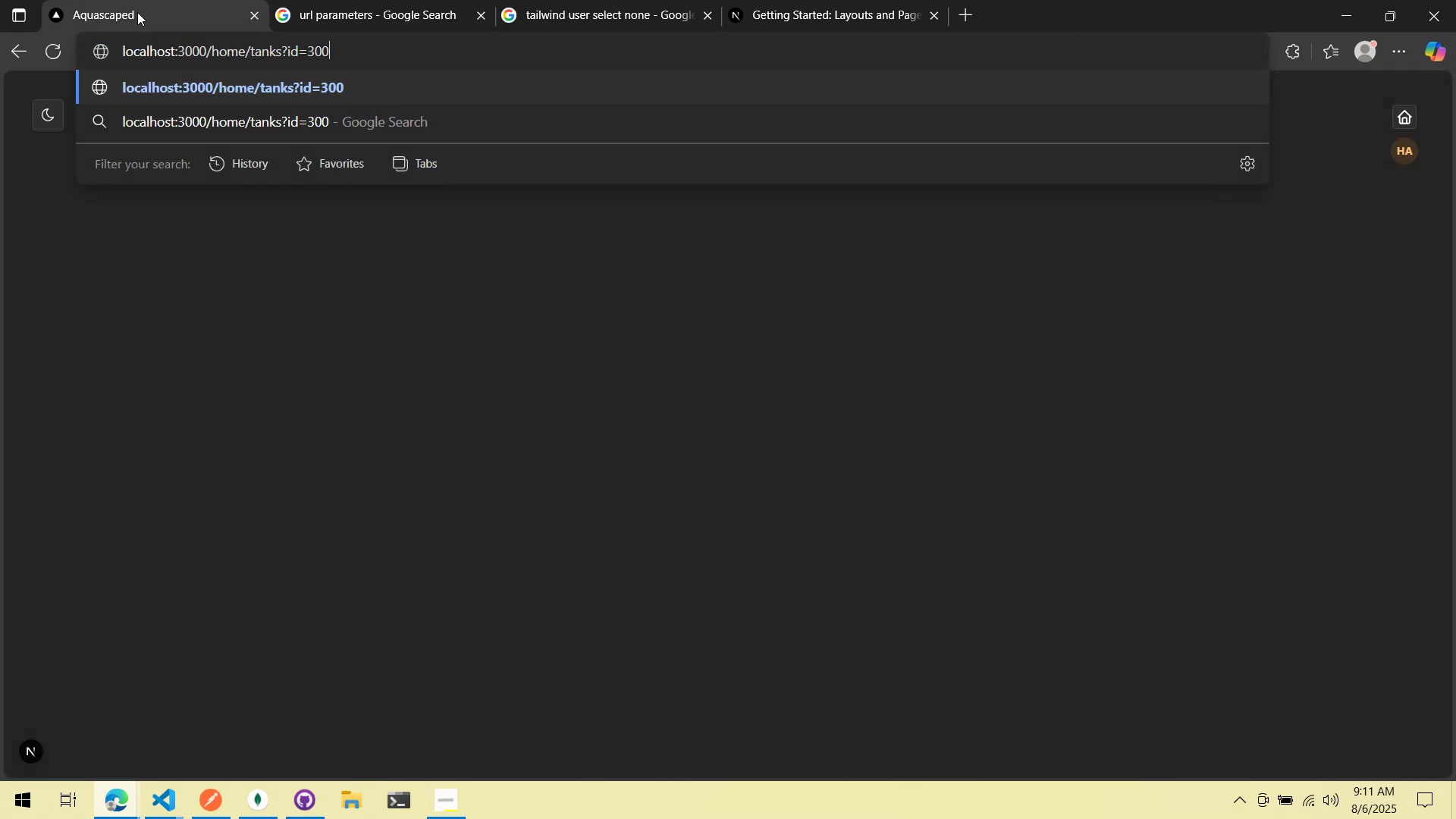 
key(Enter)
 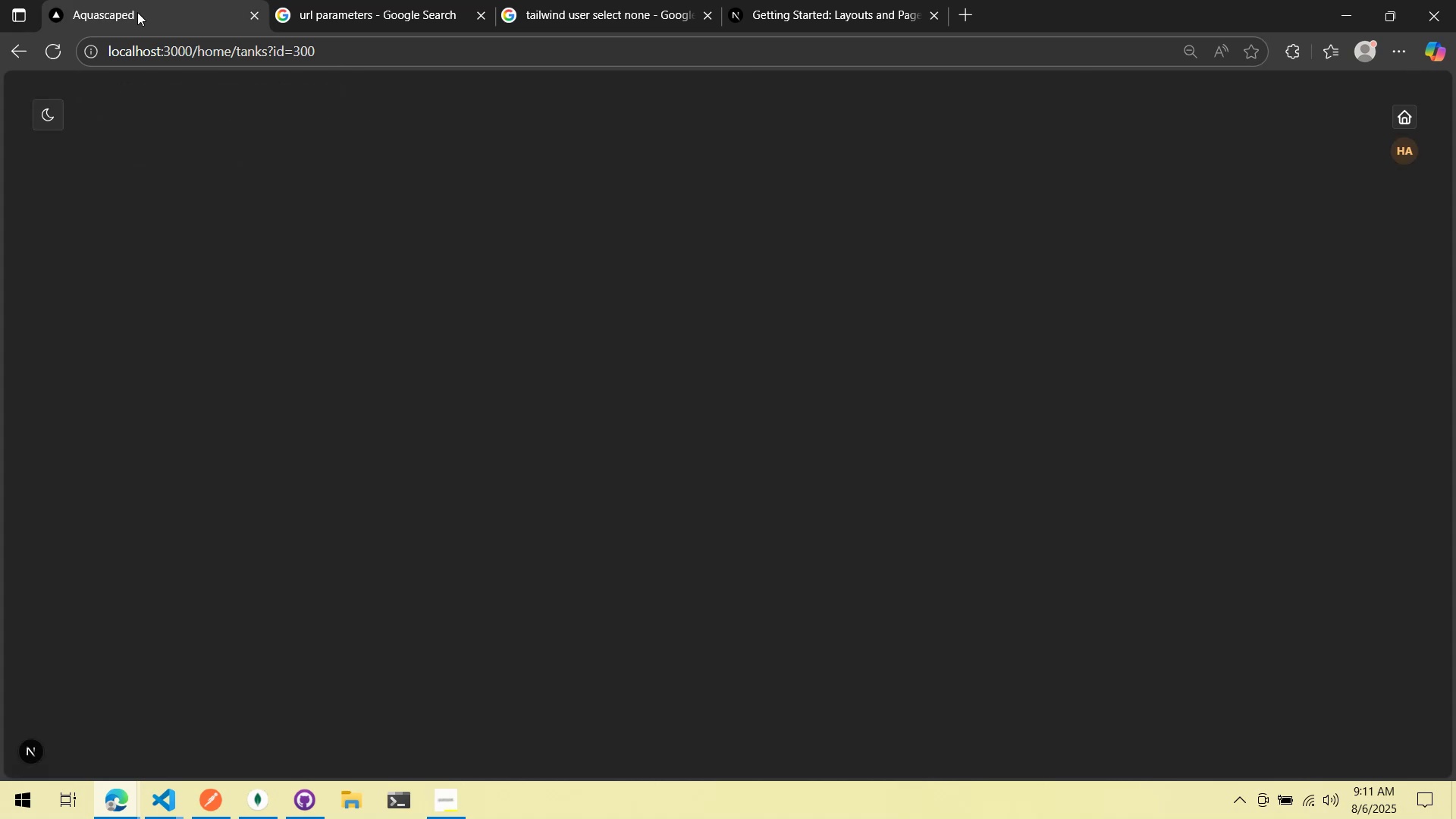 
scroll: coordinate [479, 202], scroll_direction: down, amount: 4.0
 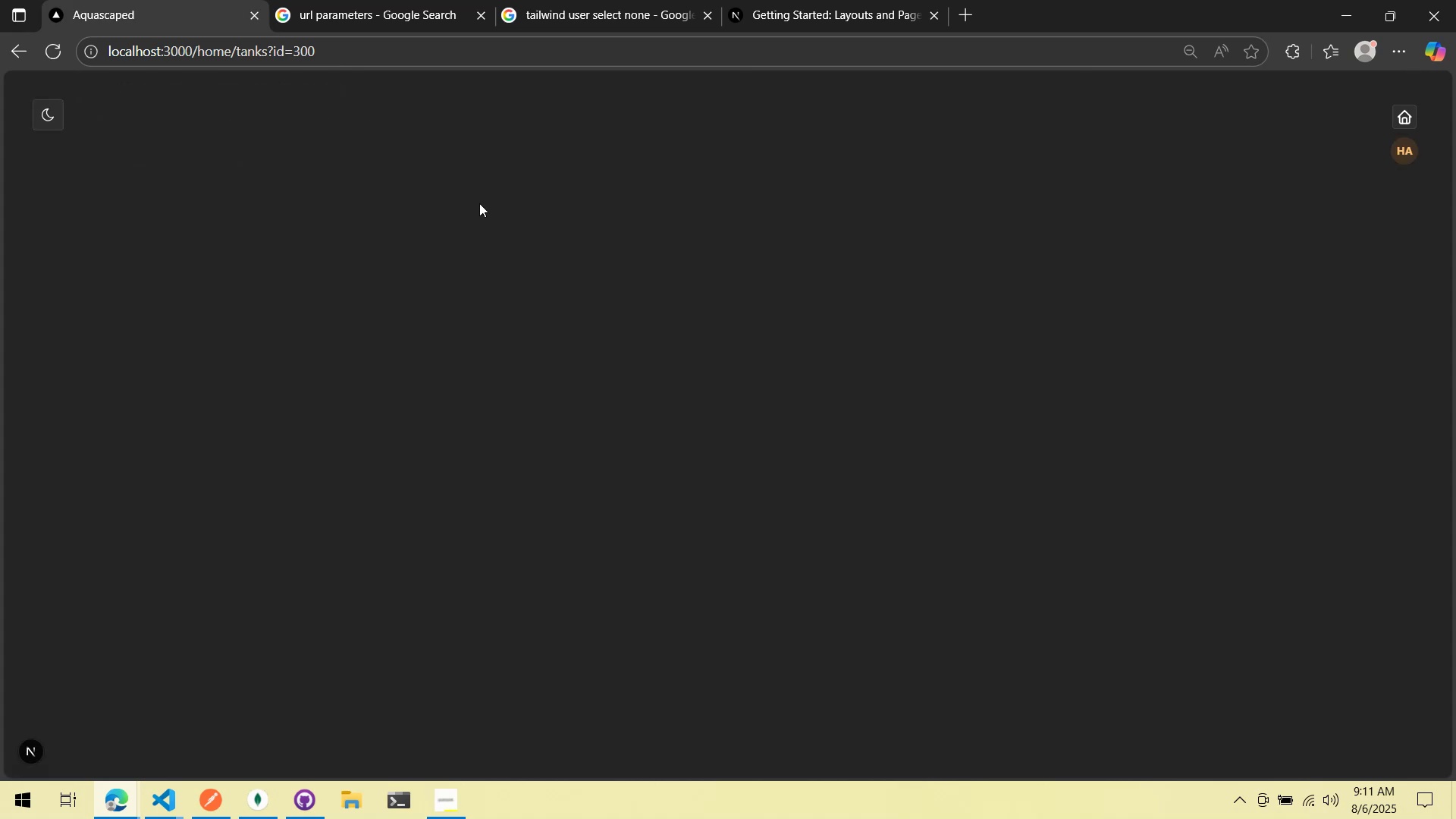 
key(Alt+AltLeft)
 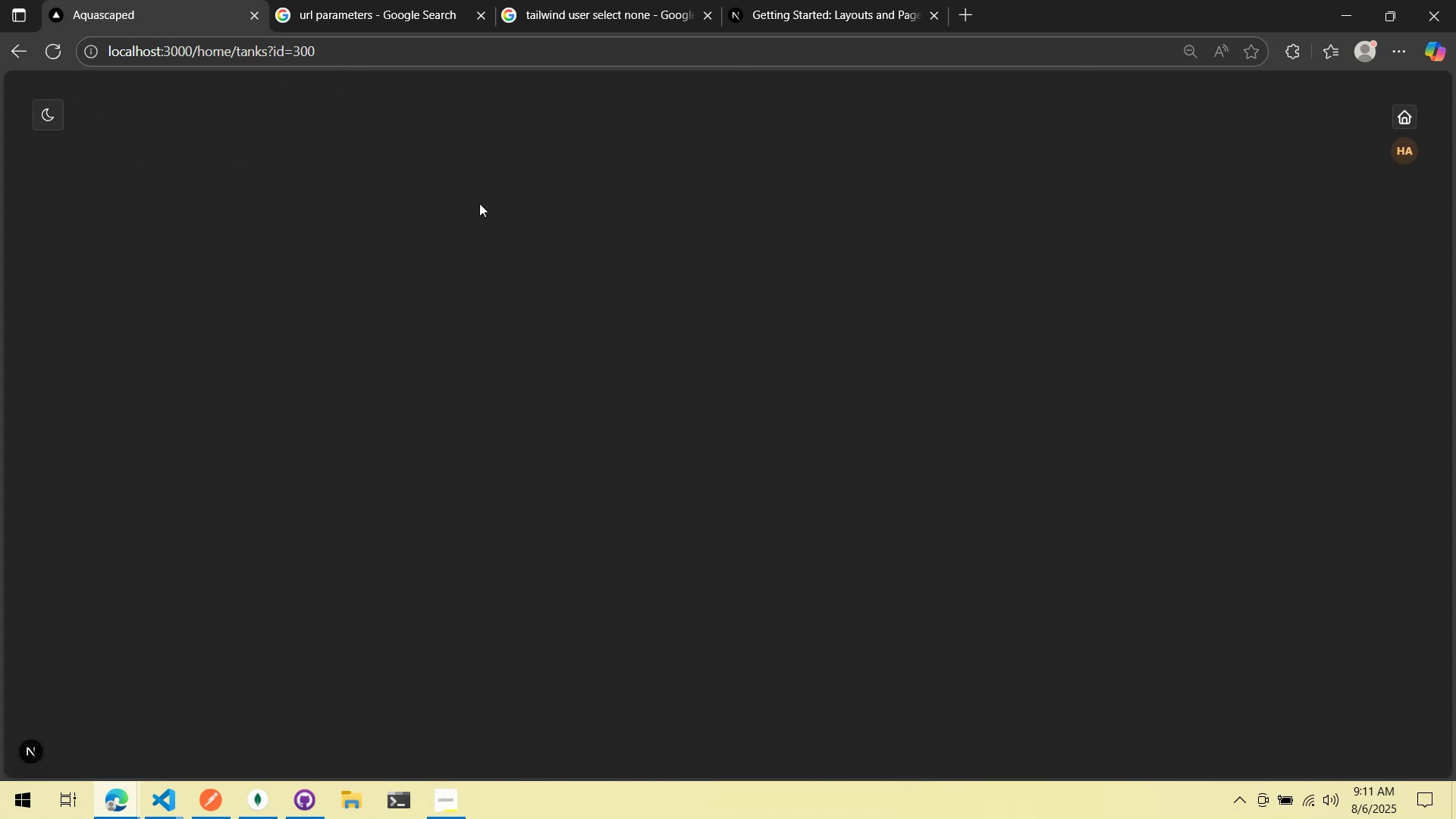 
key(Alt+Tab)
 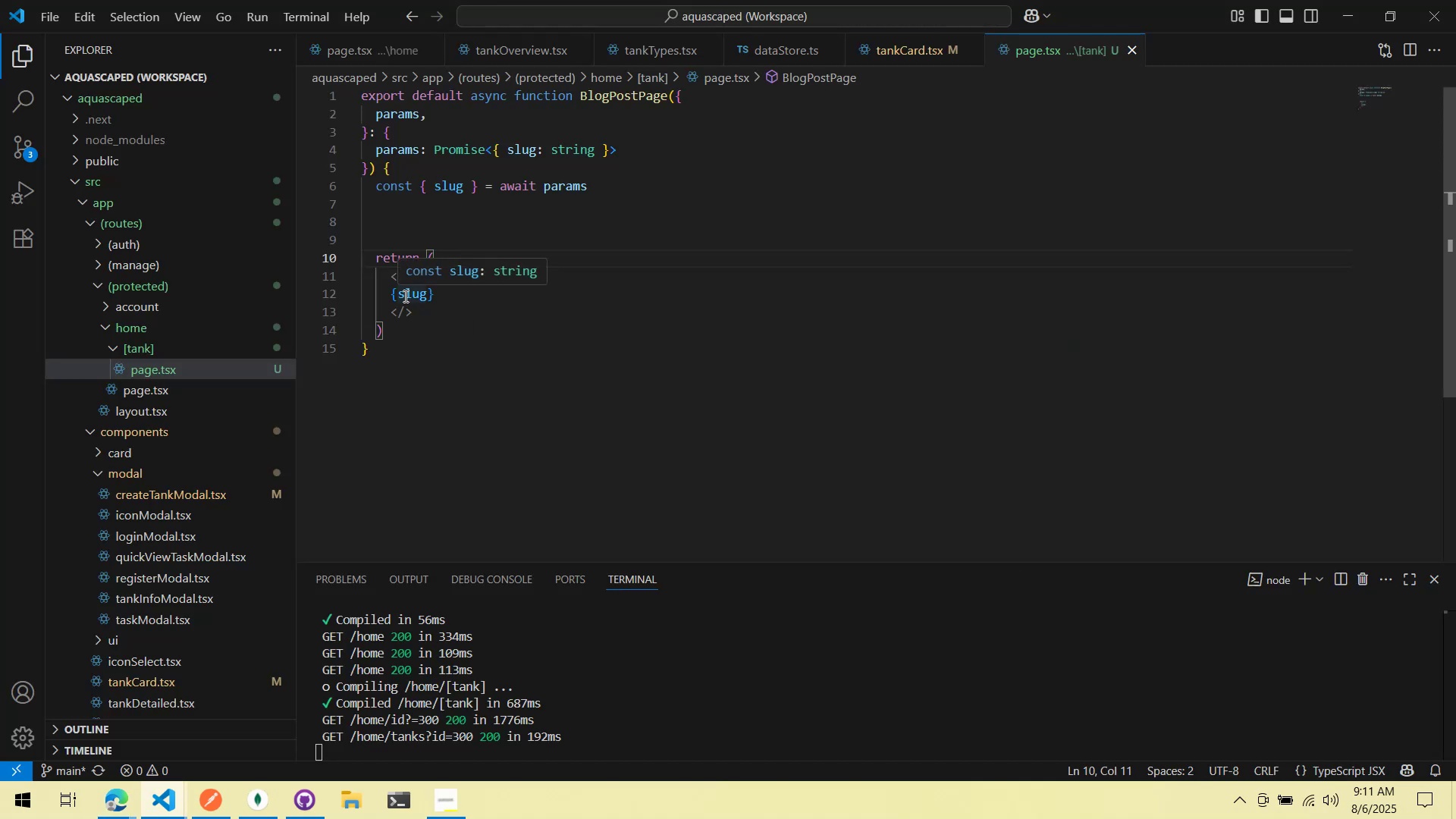 
mouse_move([533, 194])
 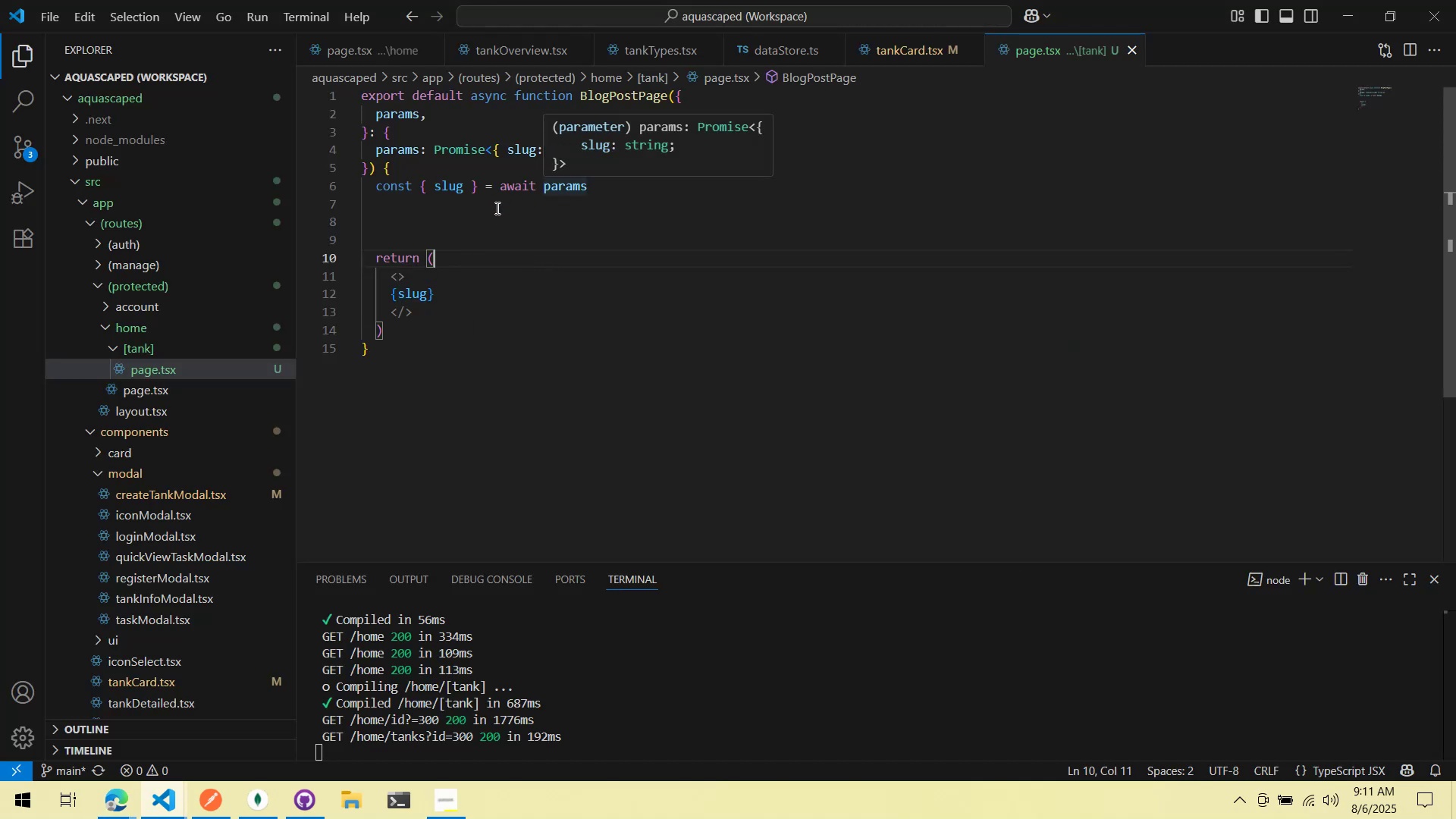 
left_click([496, 208])
 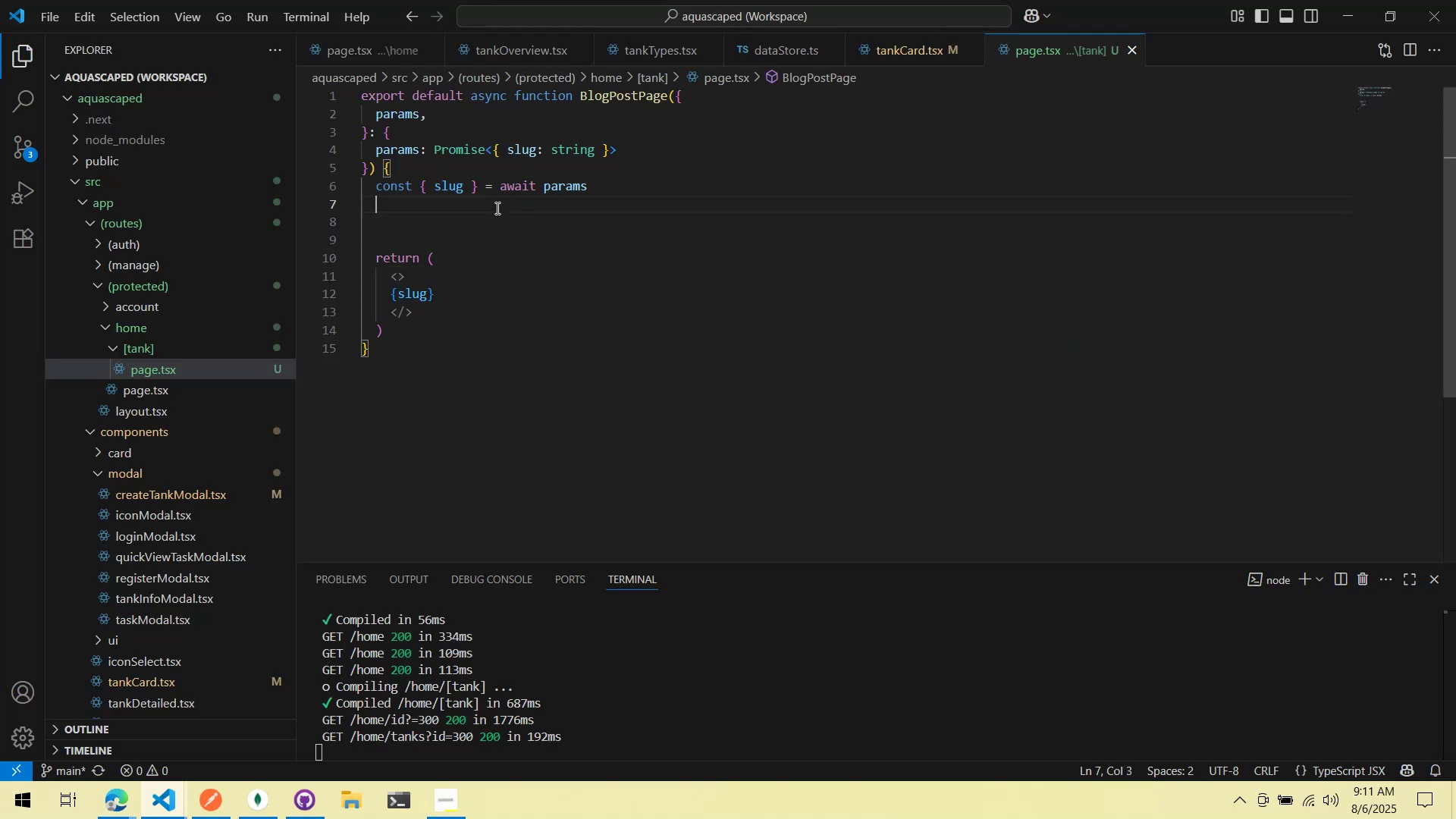 
key(Alt+AltLeft)
 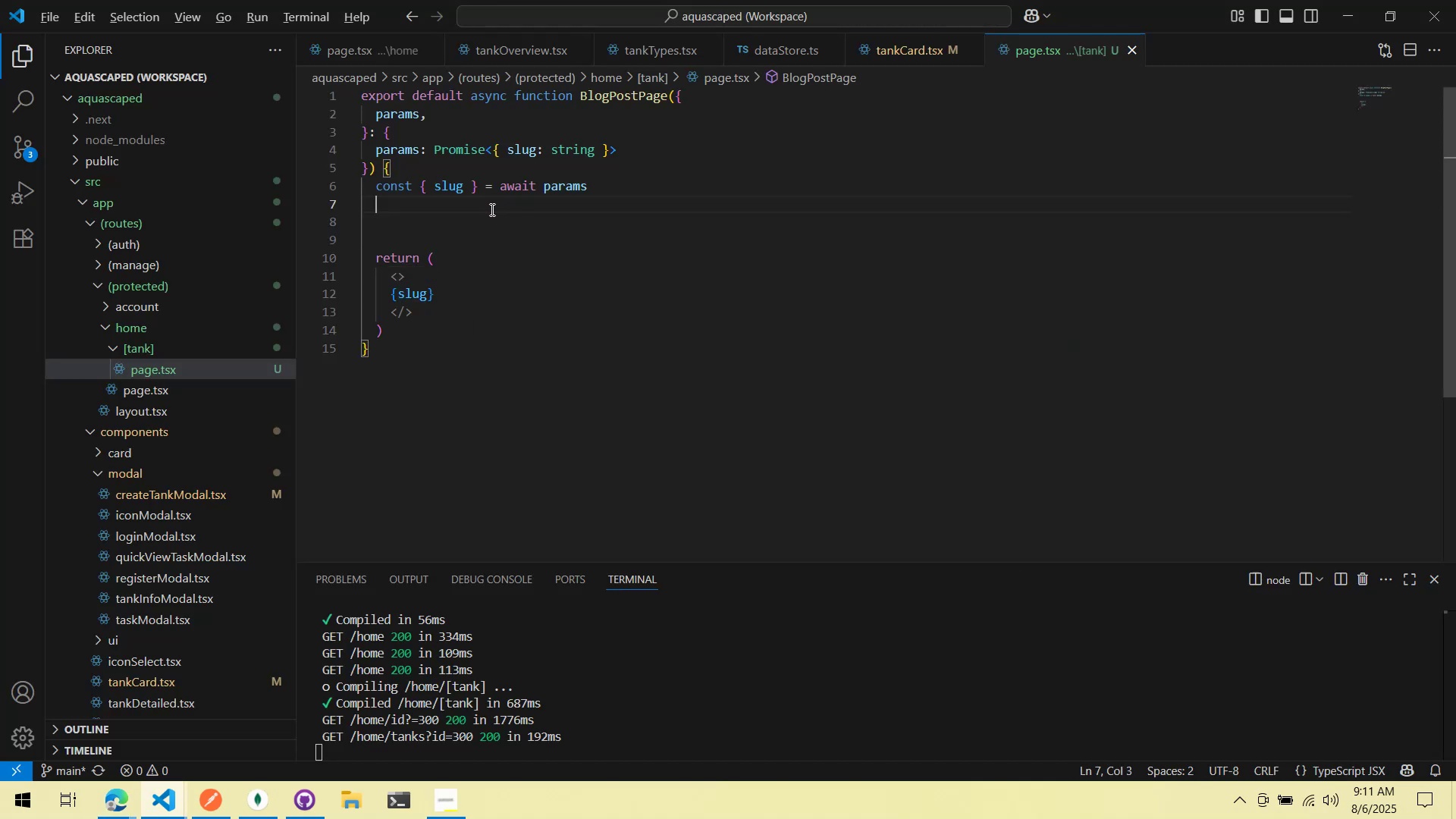 
key(Alt+Tab)
 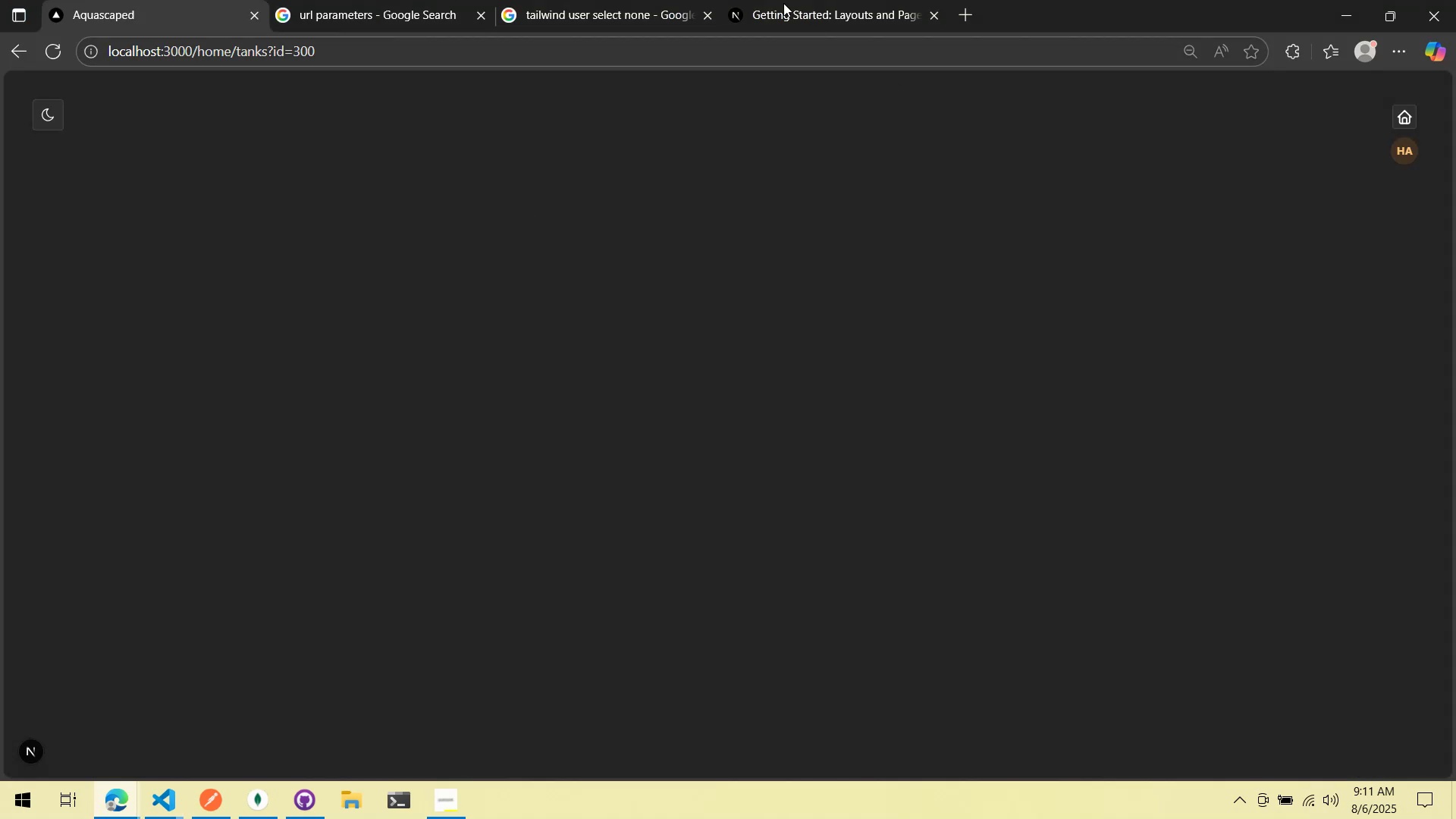 
left_click([775, 0])
 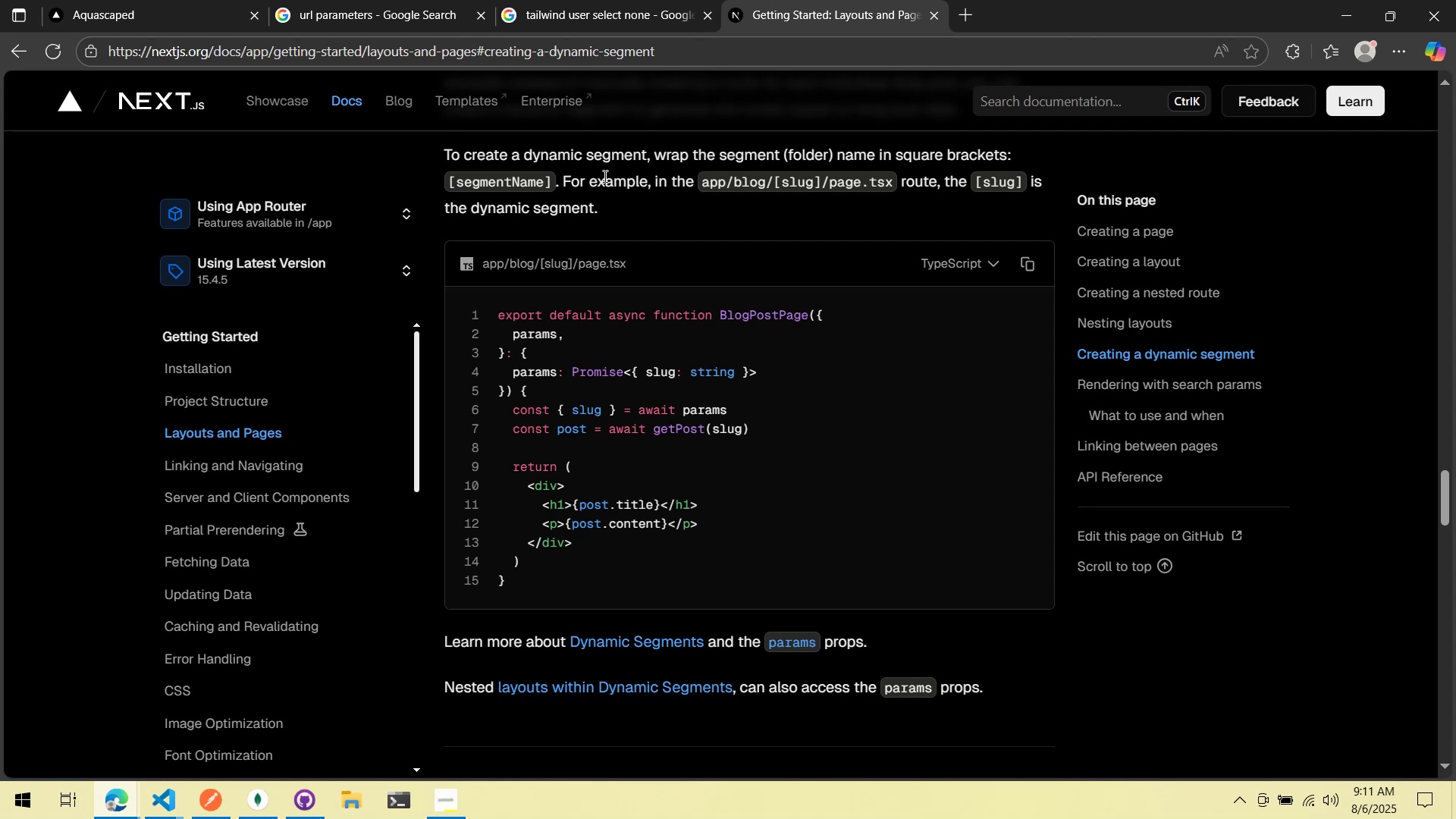 
scroll: coordinate [701, 524], scroll_direction: down, amount: 2.0
 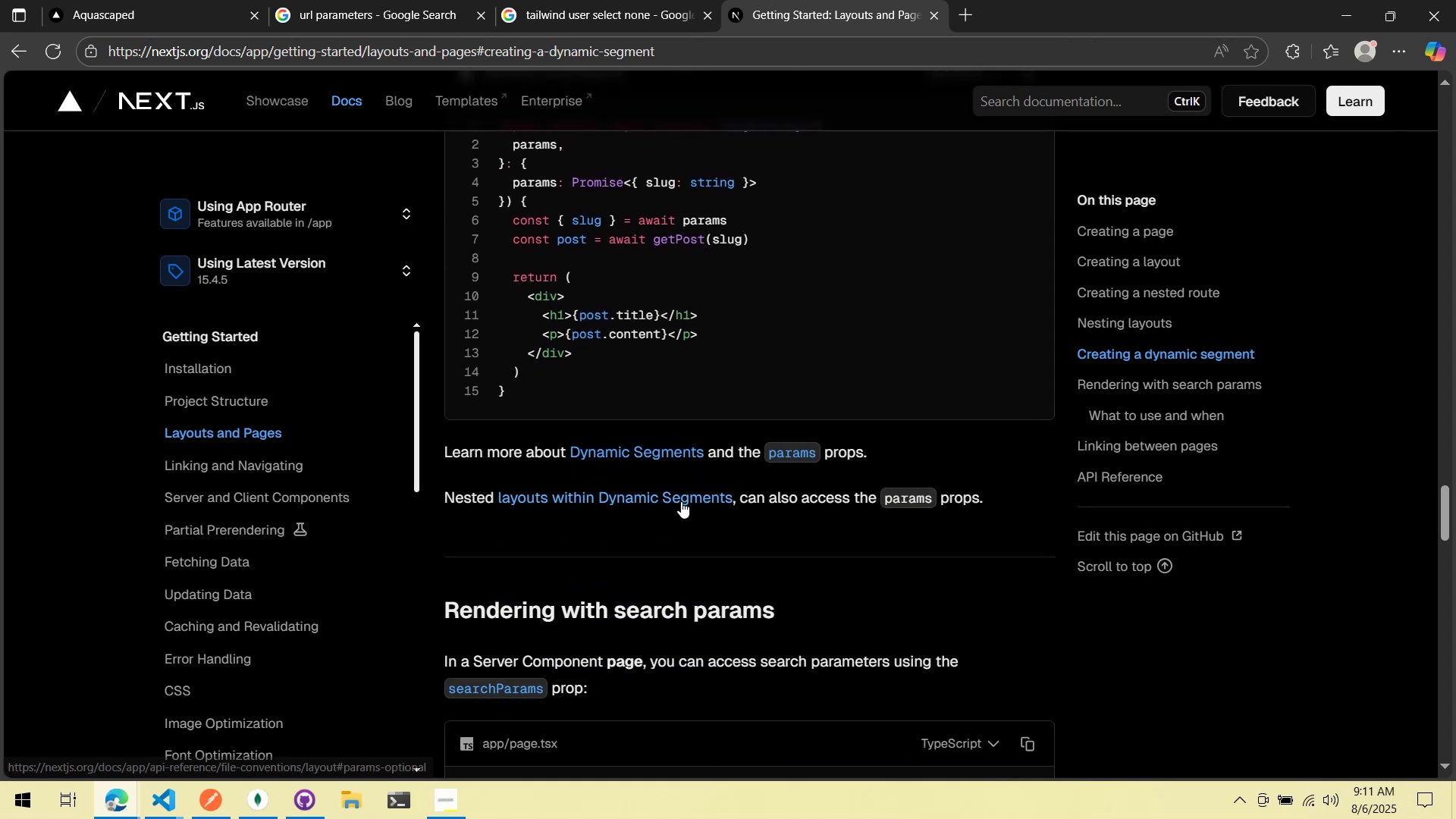 
left_click([670, 450])
 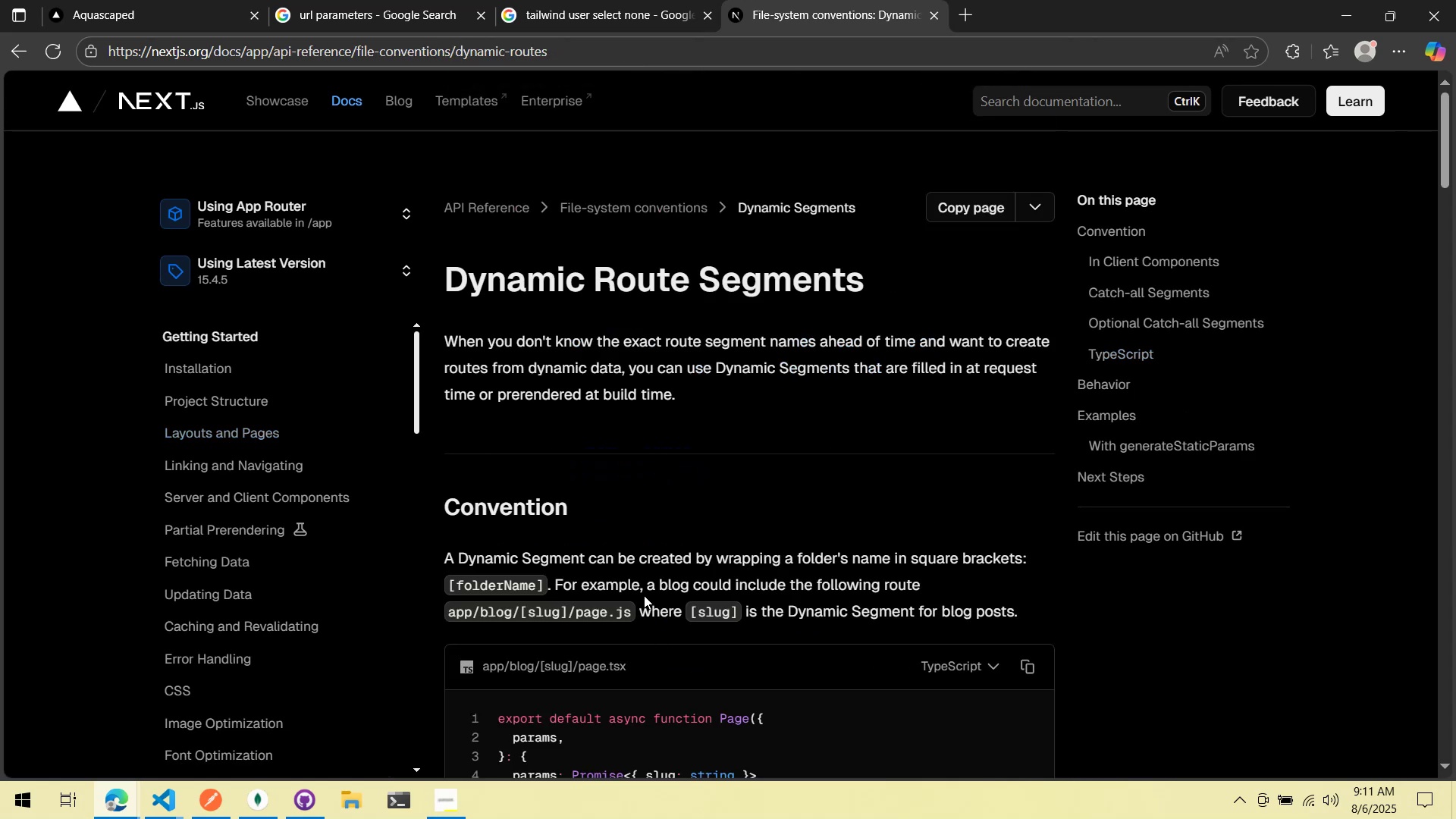 
scroll: coordinate [643, 594], scroll_direction: down, amount: 4.0
 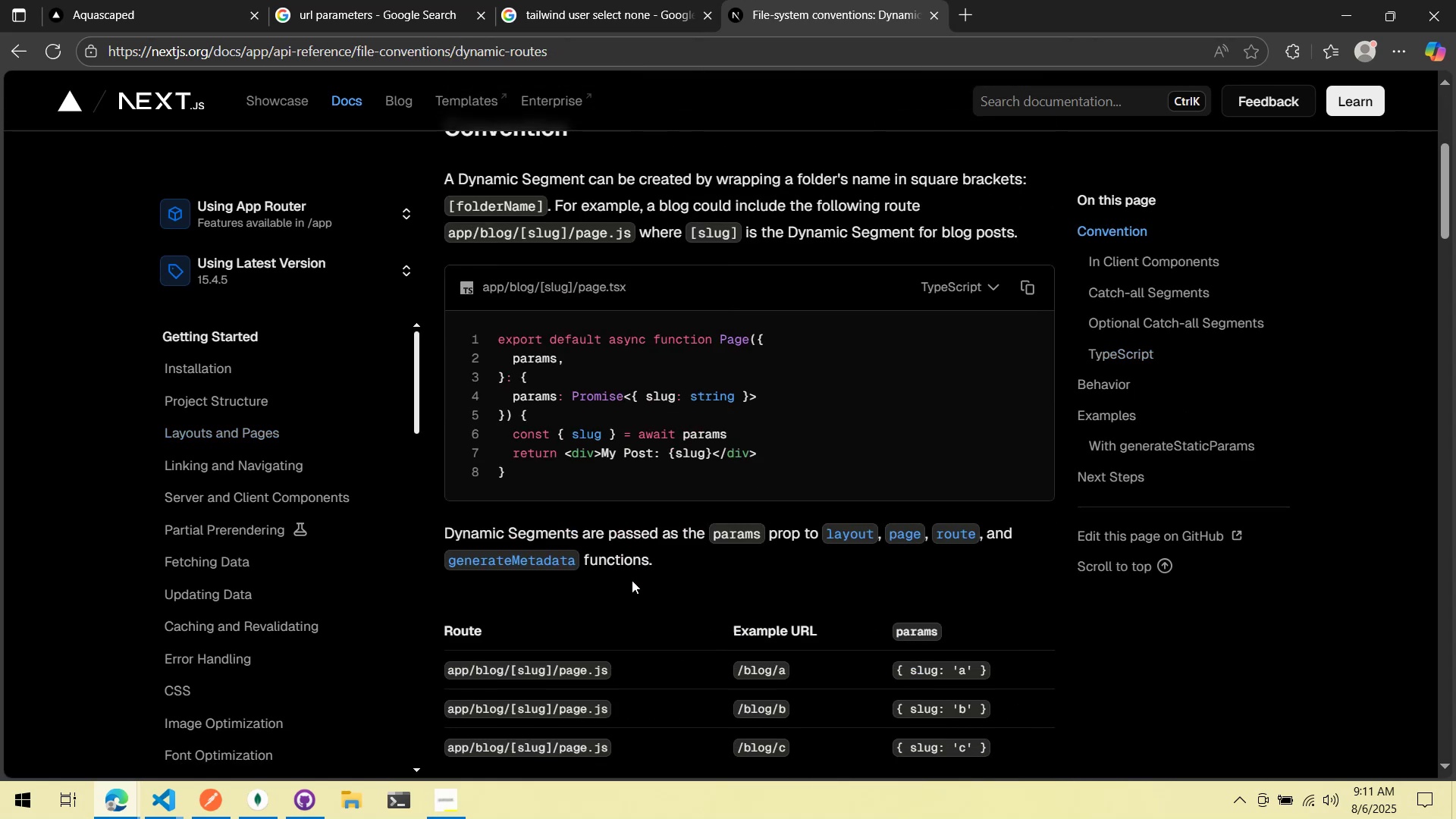 
scroll: coordinate [630, 579], scroll_direction: up, amount: 4.0
 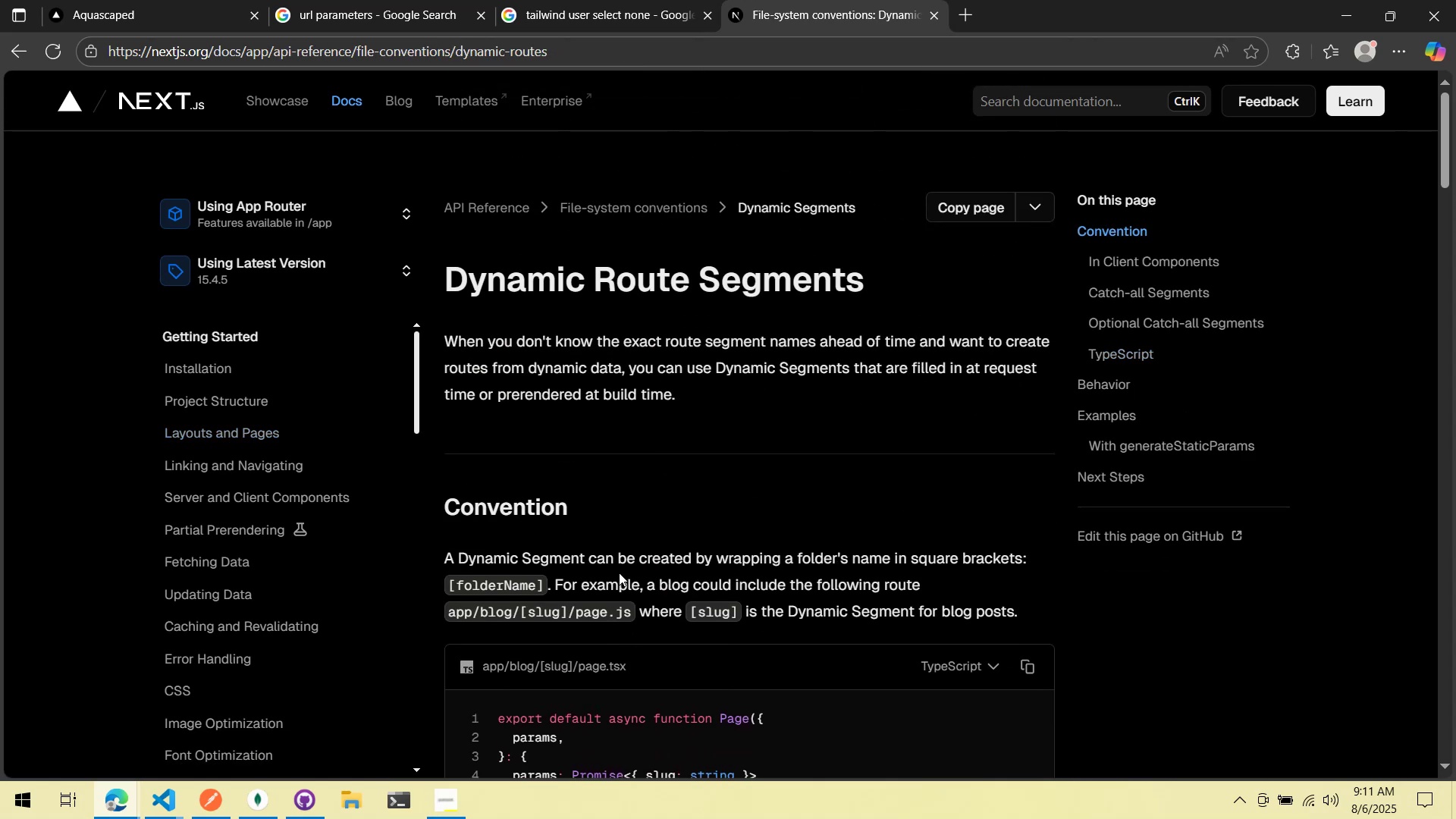 
scroll: coordinate [617, 572], scroll_direction: down, amount: 6.0
 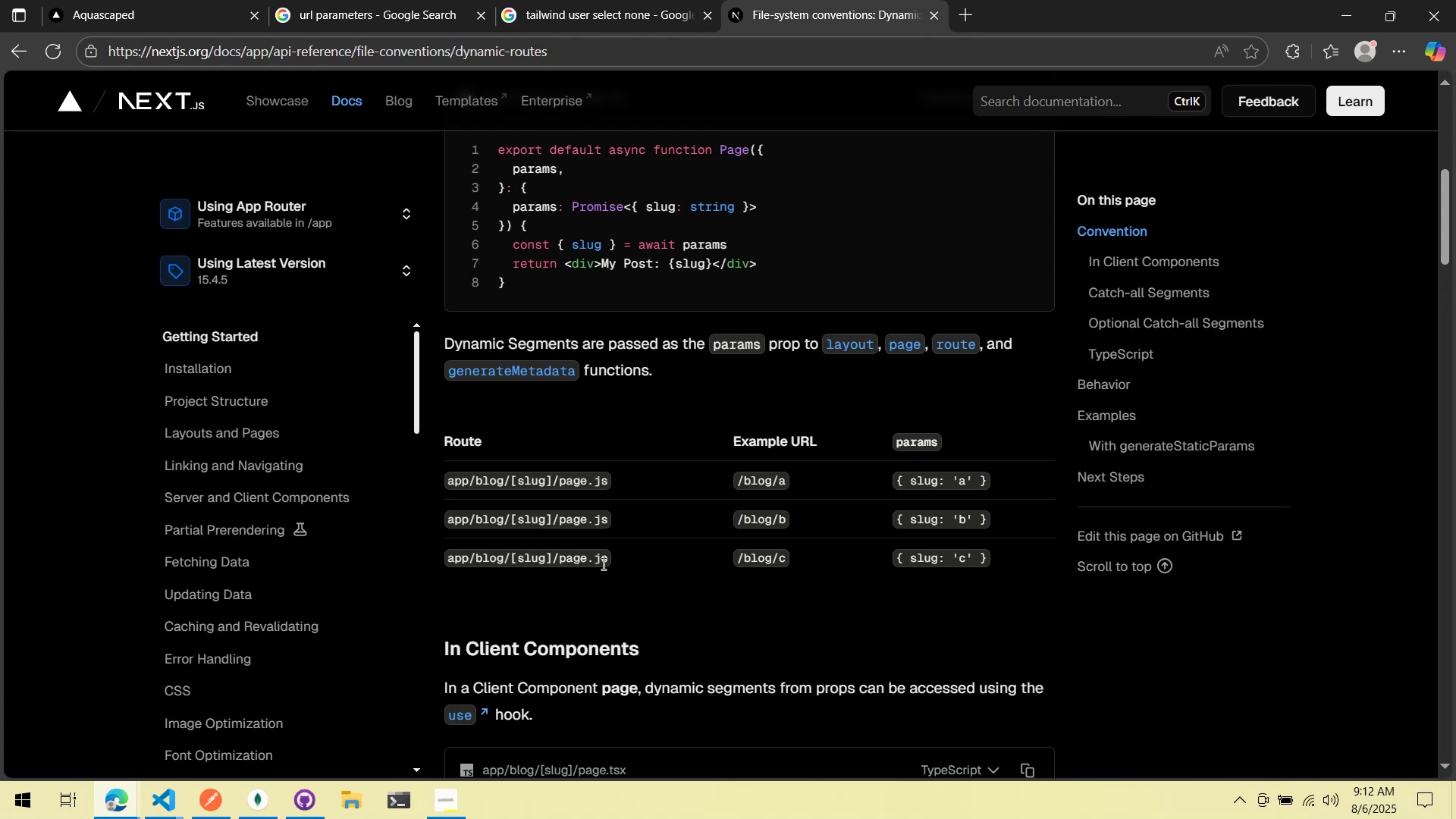 
wait(5.63)
 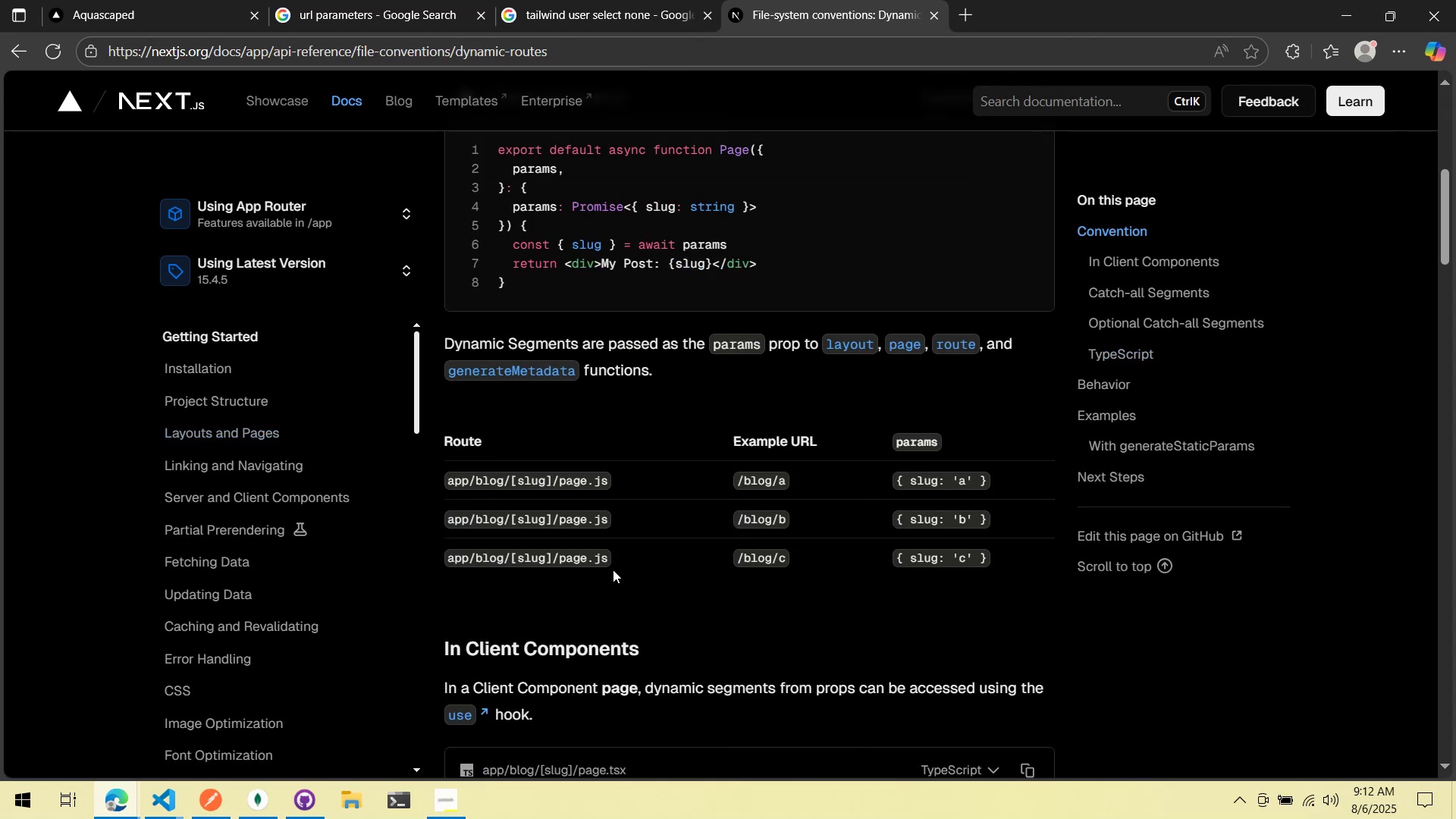 
scroll: coordinate [600, 563], scroll_direction: down, amount: 6.0
 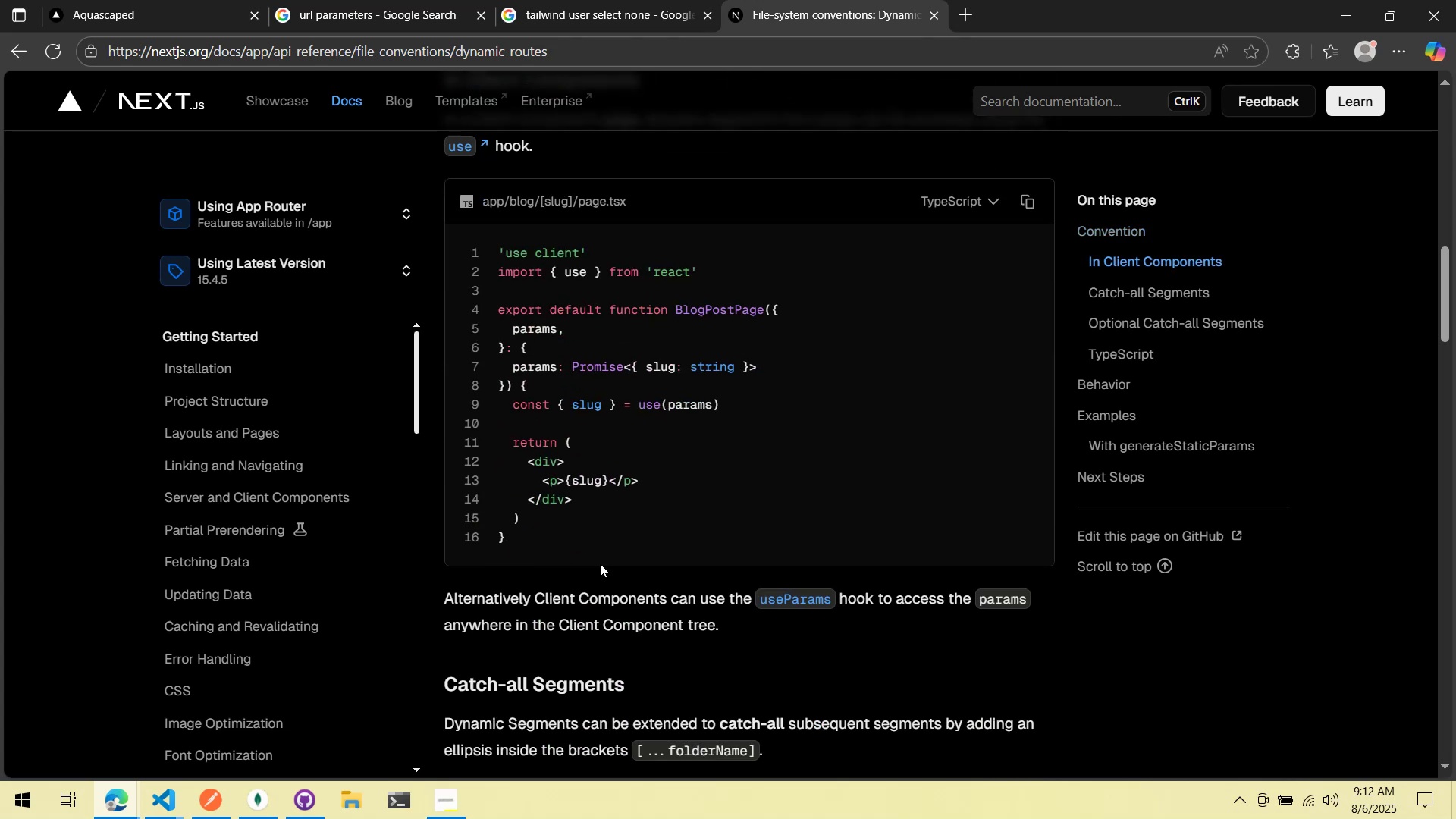 
key(Alt+AltLeft)
 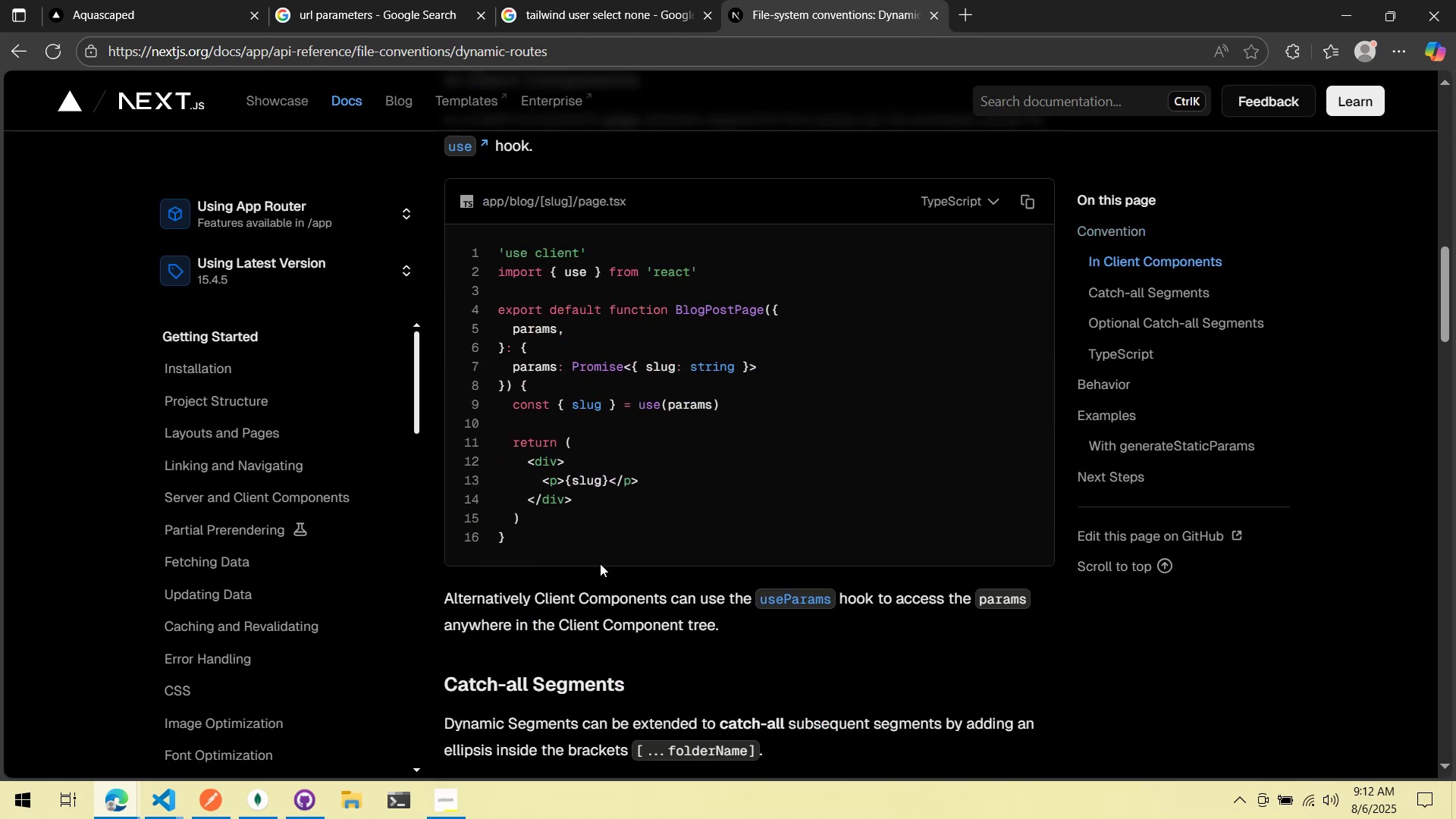 
key(Alt+Tab)
 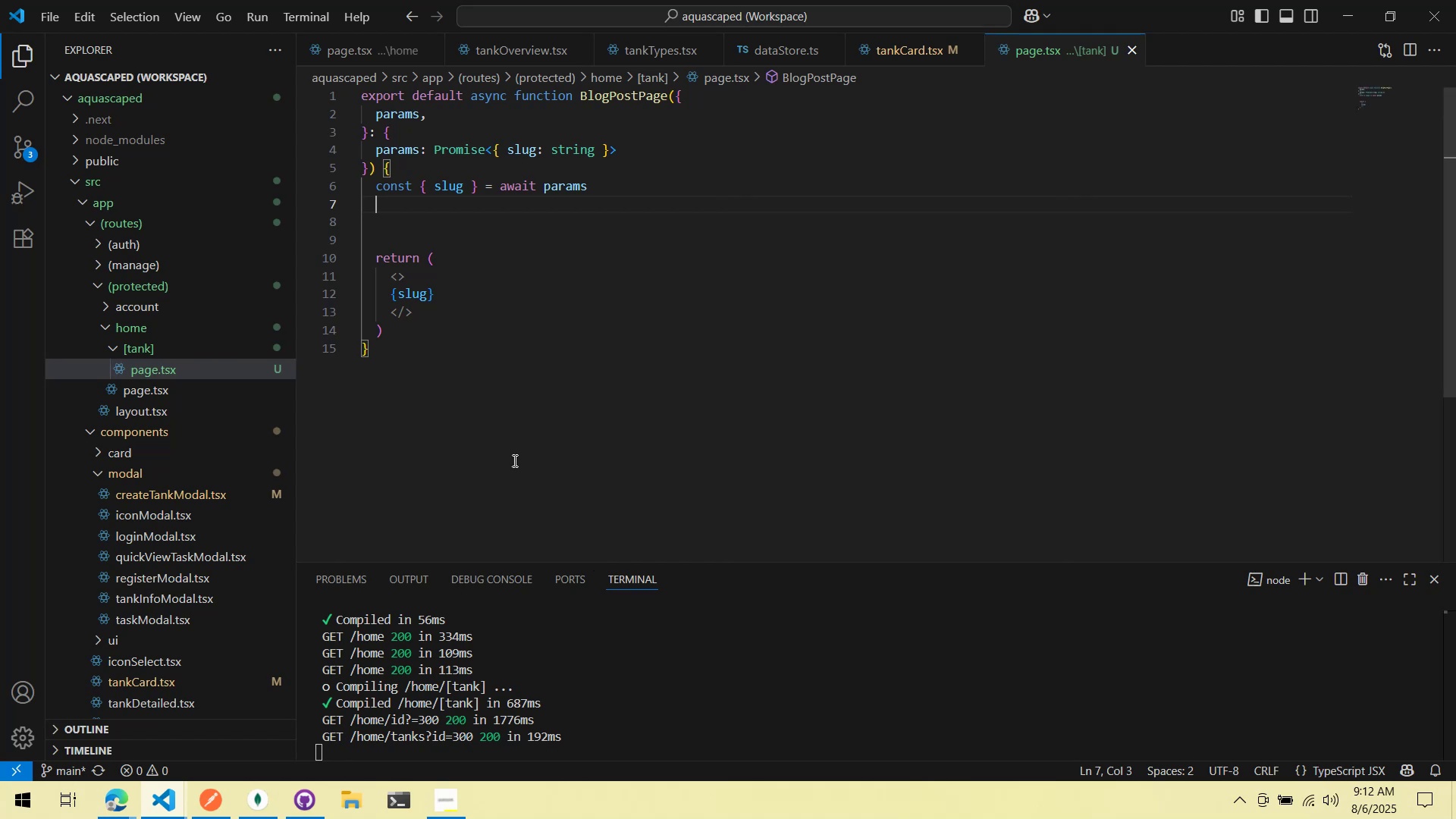 
scroll: coordinate [421, 209], scroll_direction: up, amount: 3.0
 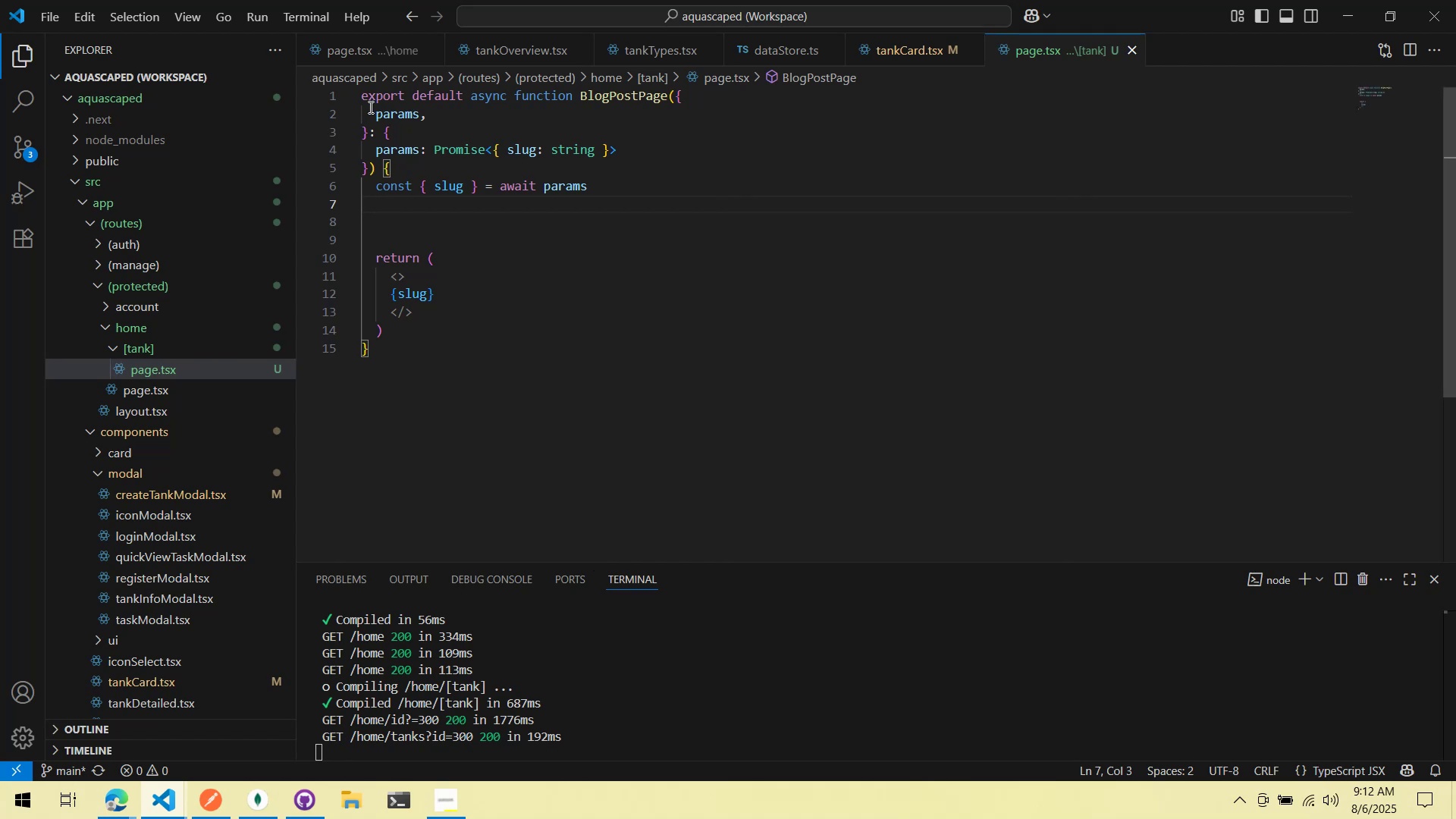 
left_click([365, 102])
 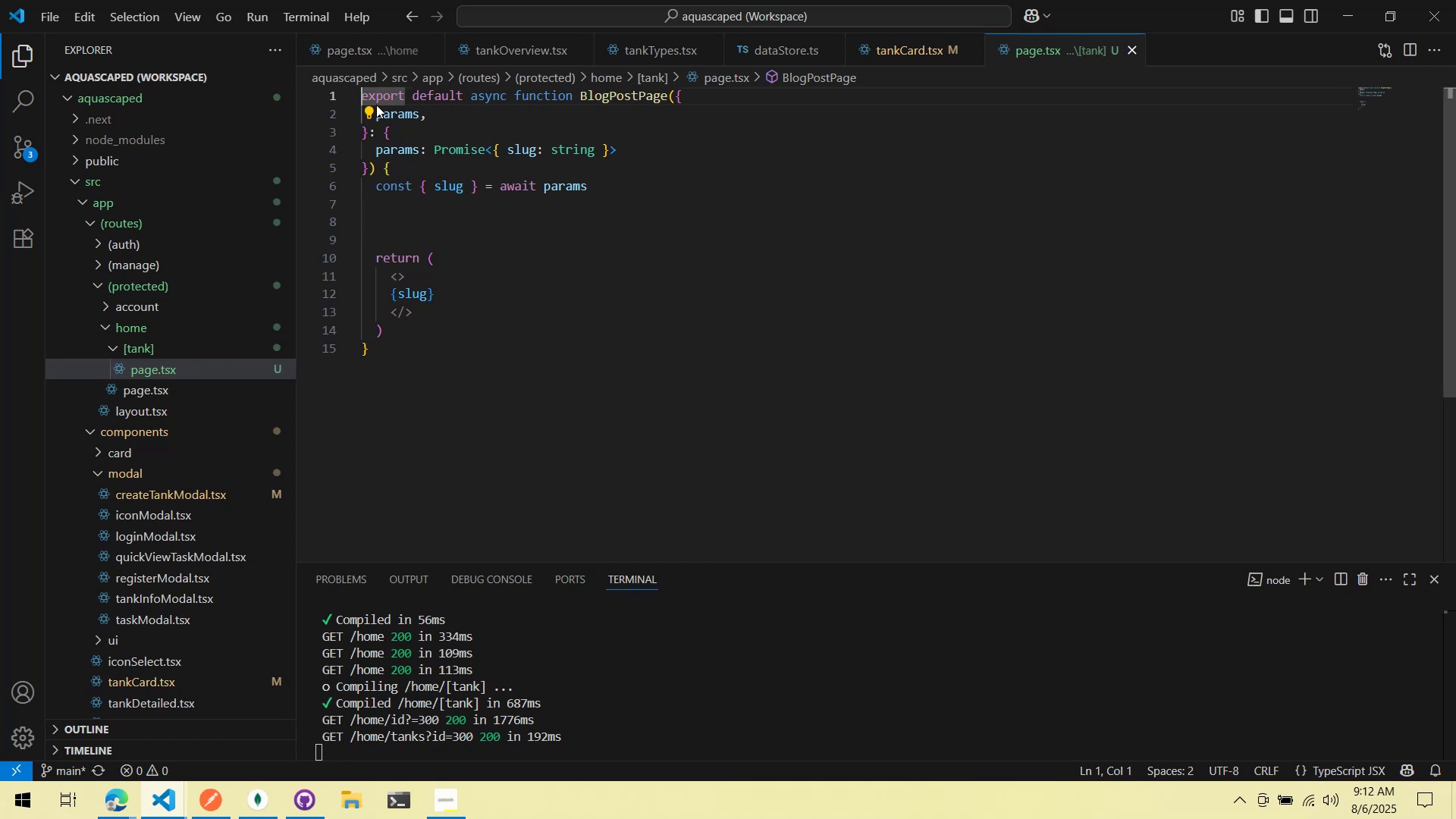 
key(Enter)
 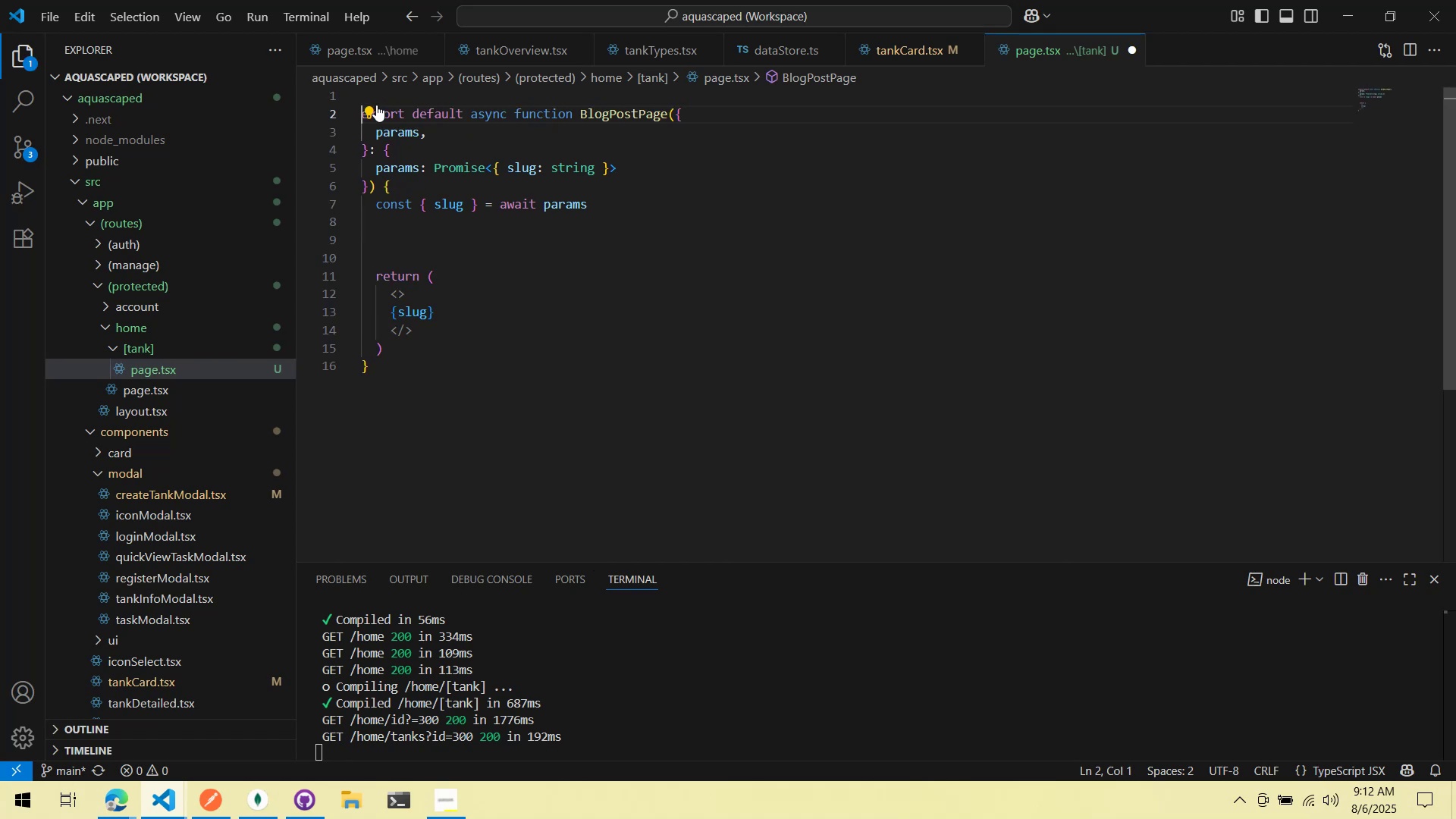 
key(ArrowUp)
 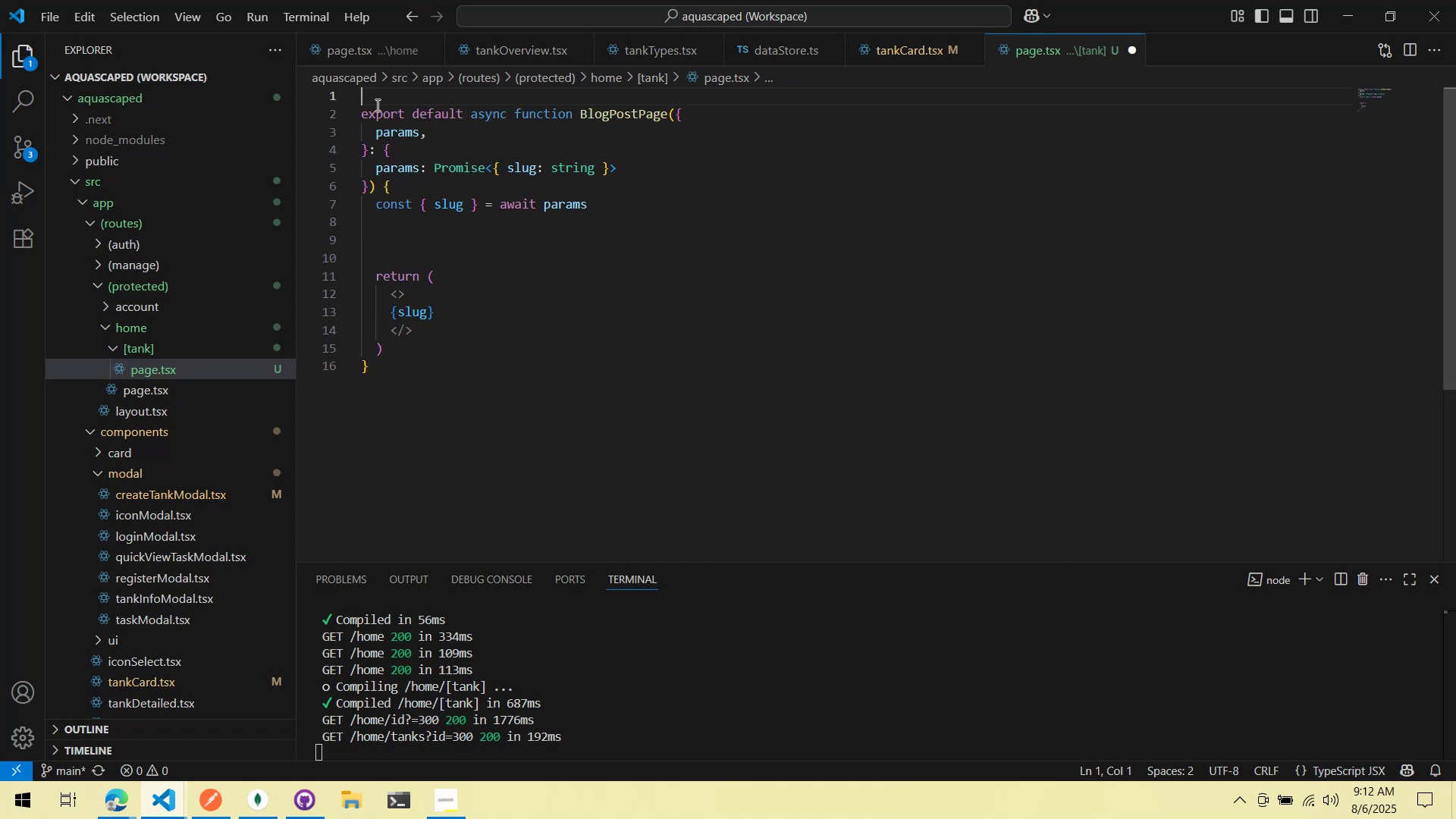 
type('use client)
 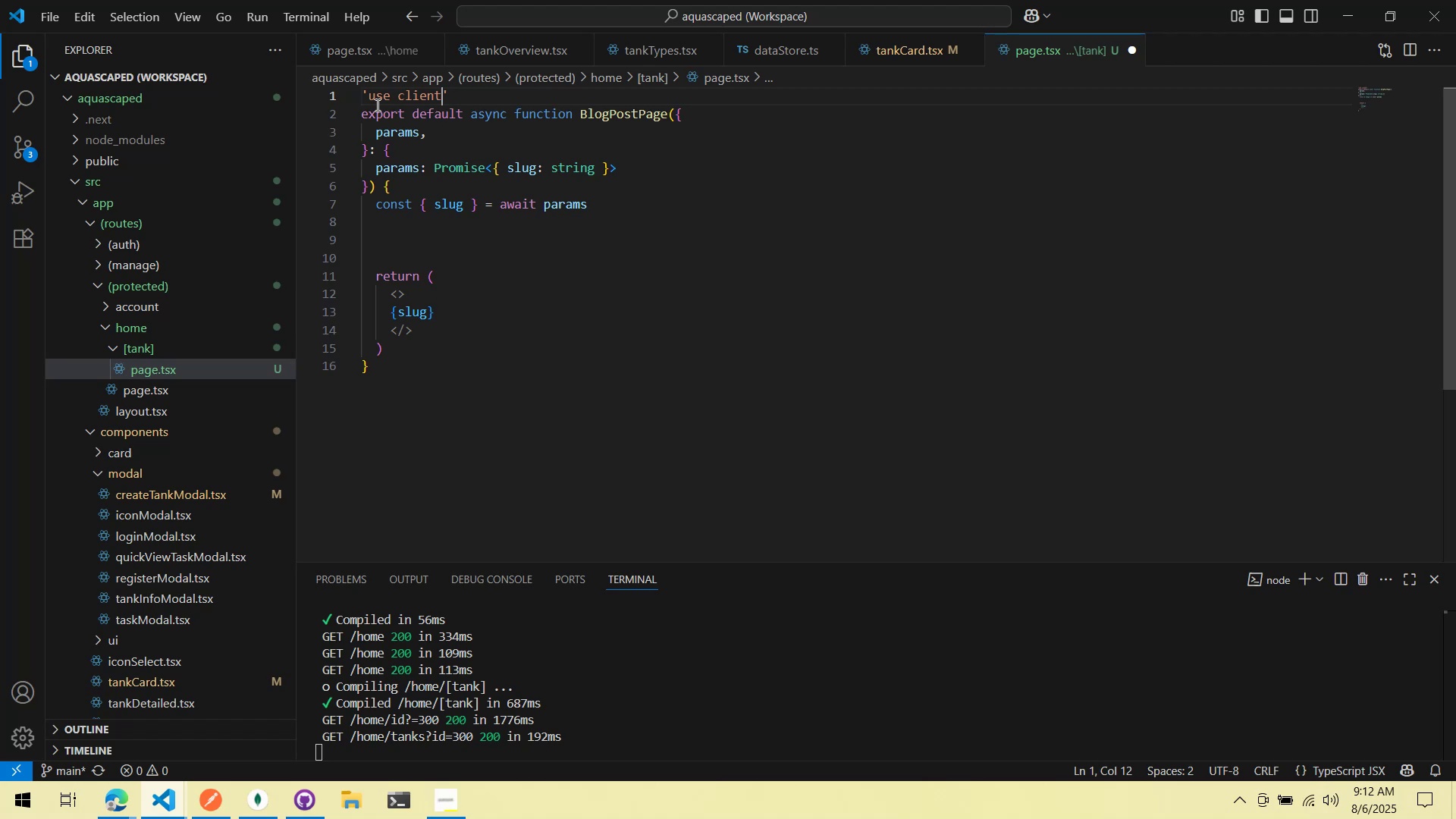 
wait(40.51)
 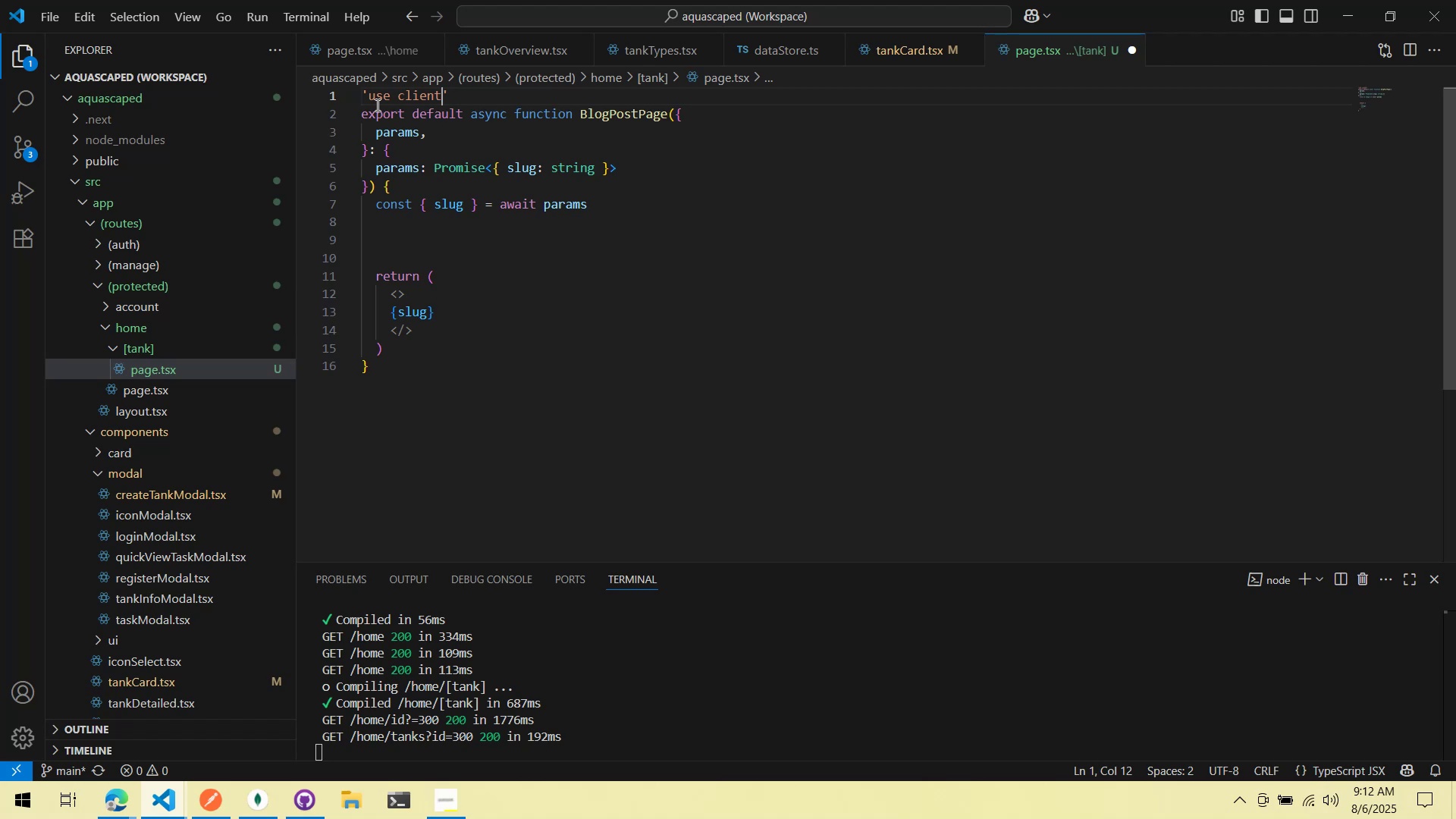 
key(Alt+AltLeft)
 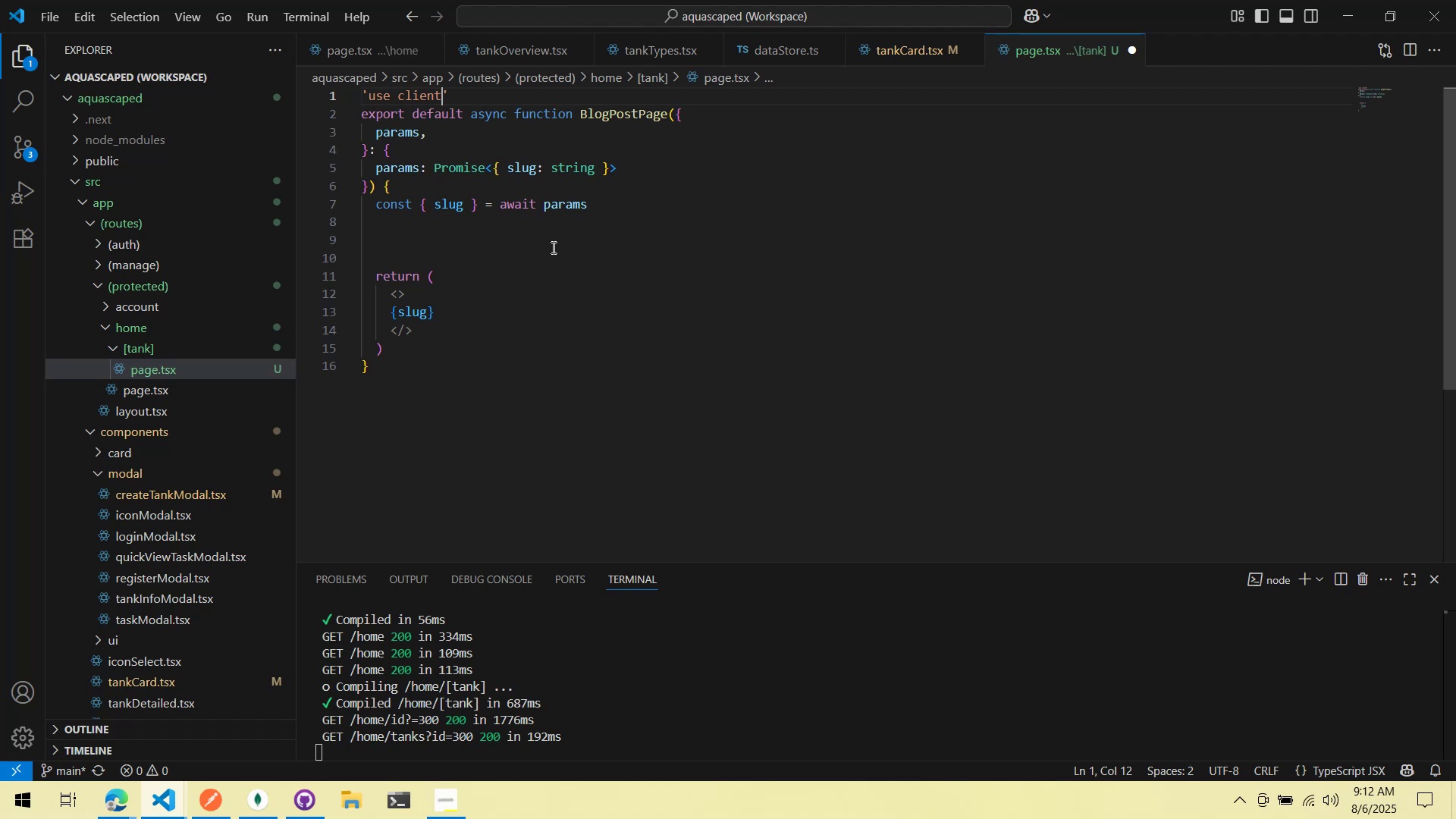 
key(Alt+Tab)
 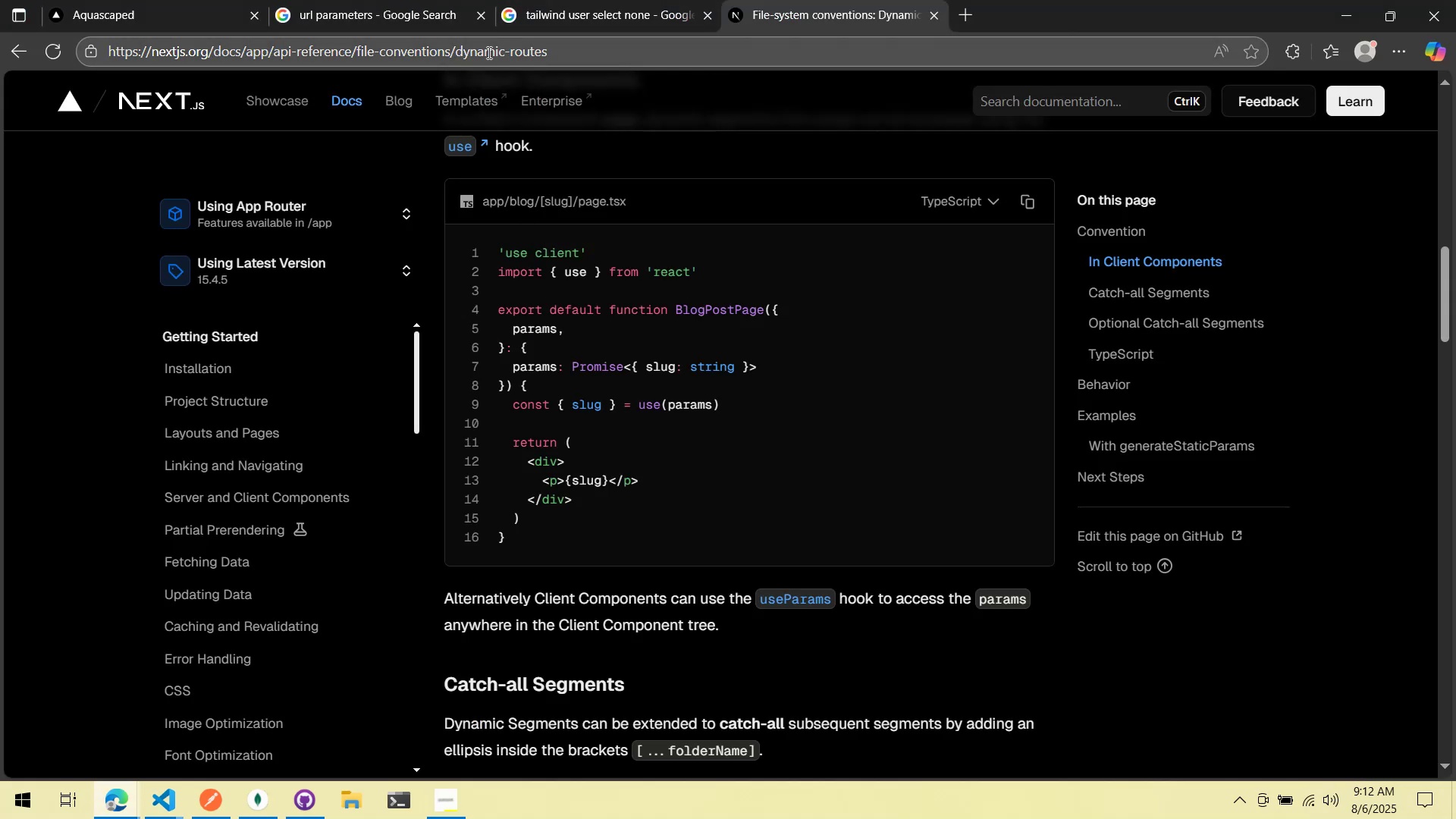 
left_click([110, 0])
 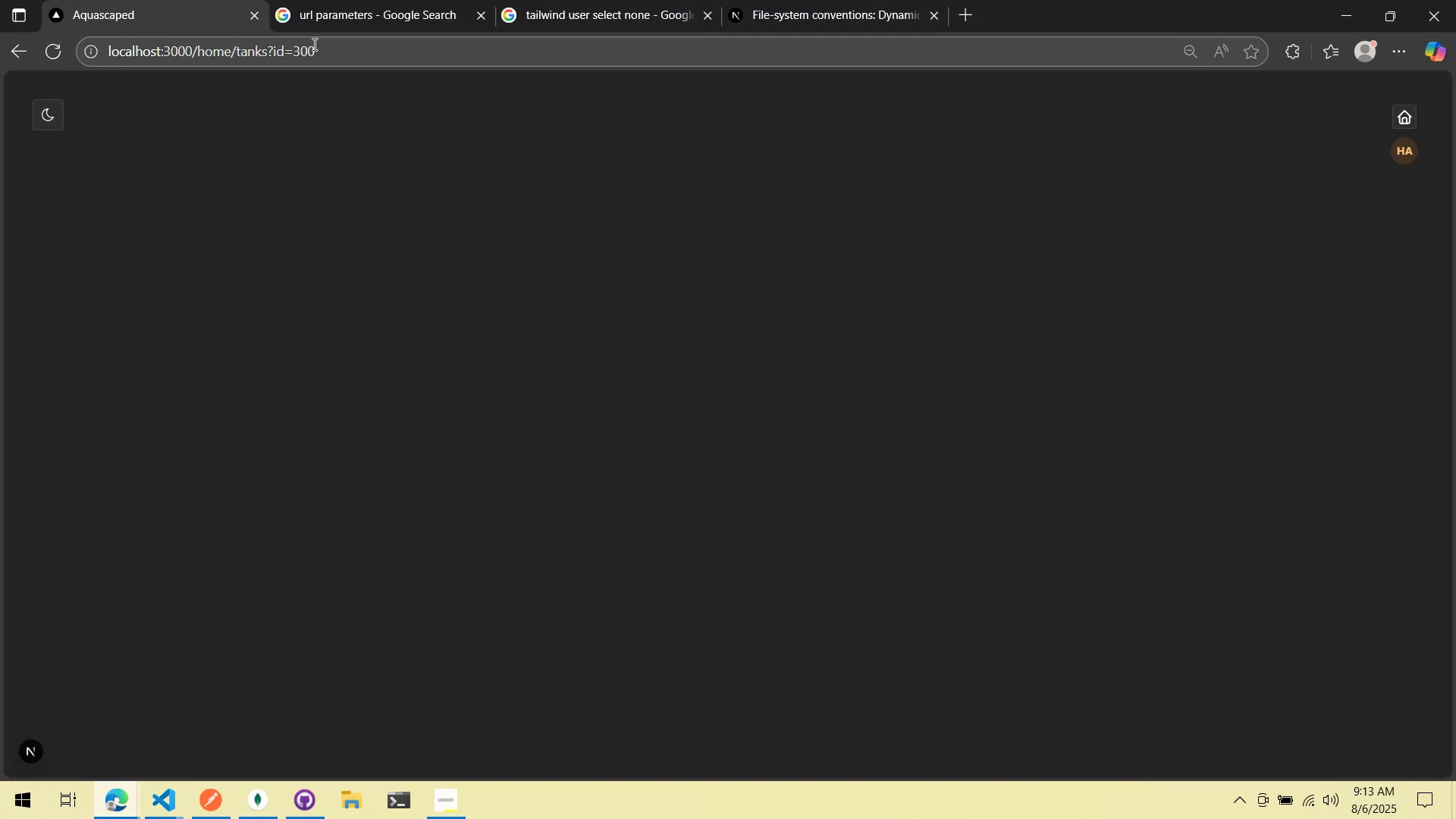 
left_click_drag(start_coordinate=[313, 44], to_coordinate=[265, 71])
 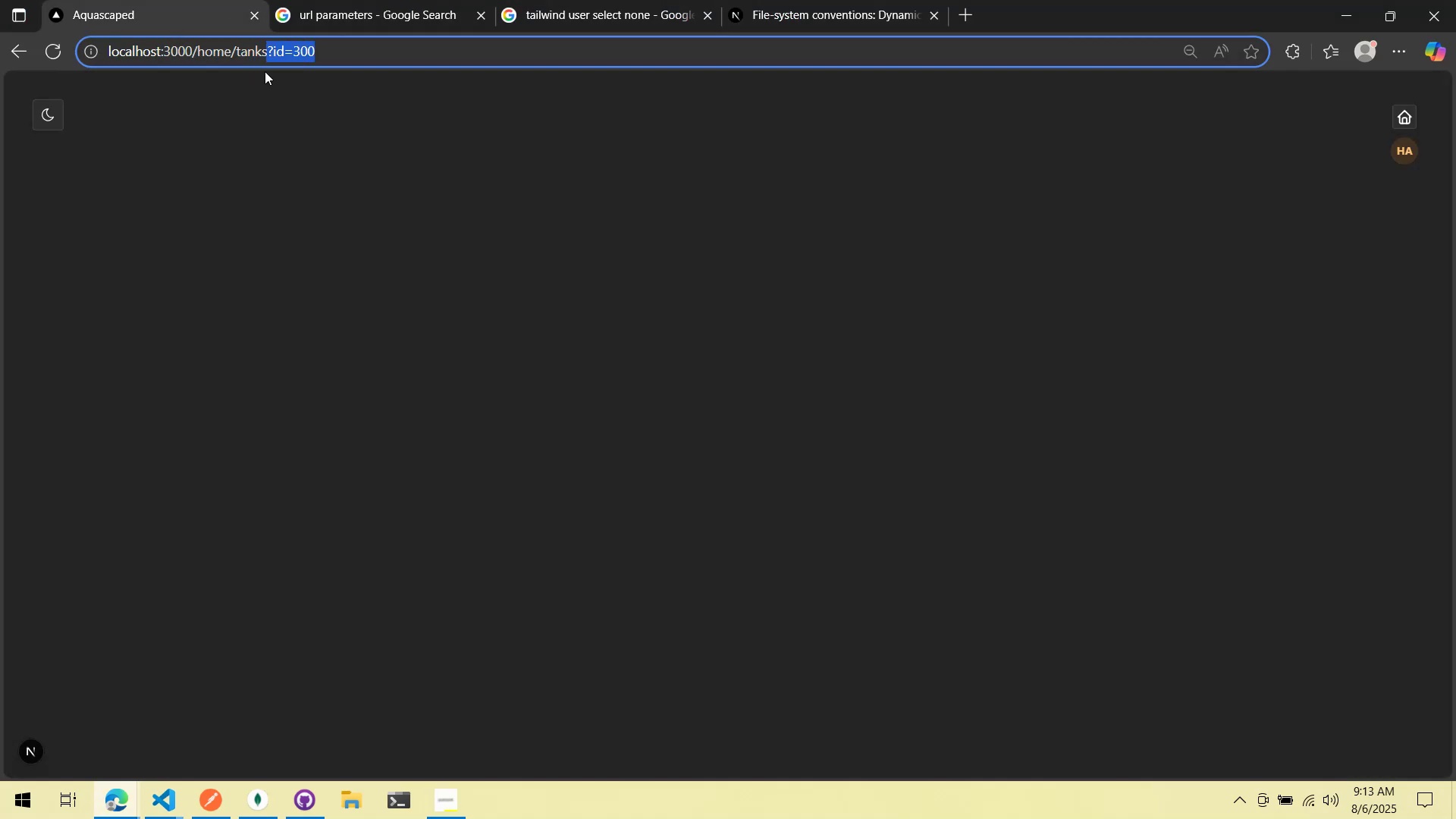 
key(Alt+AltLeft)
 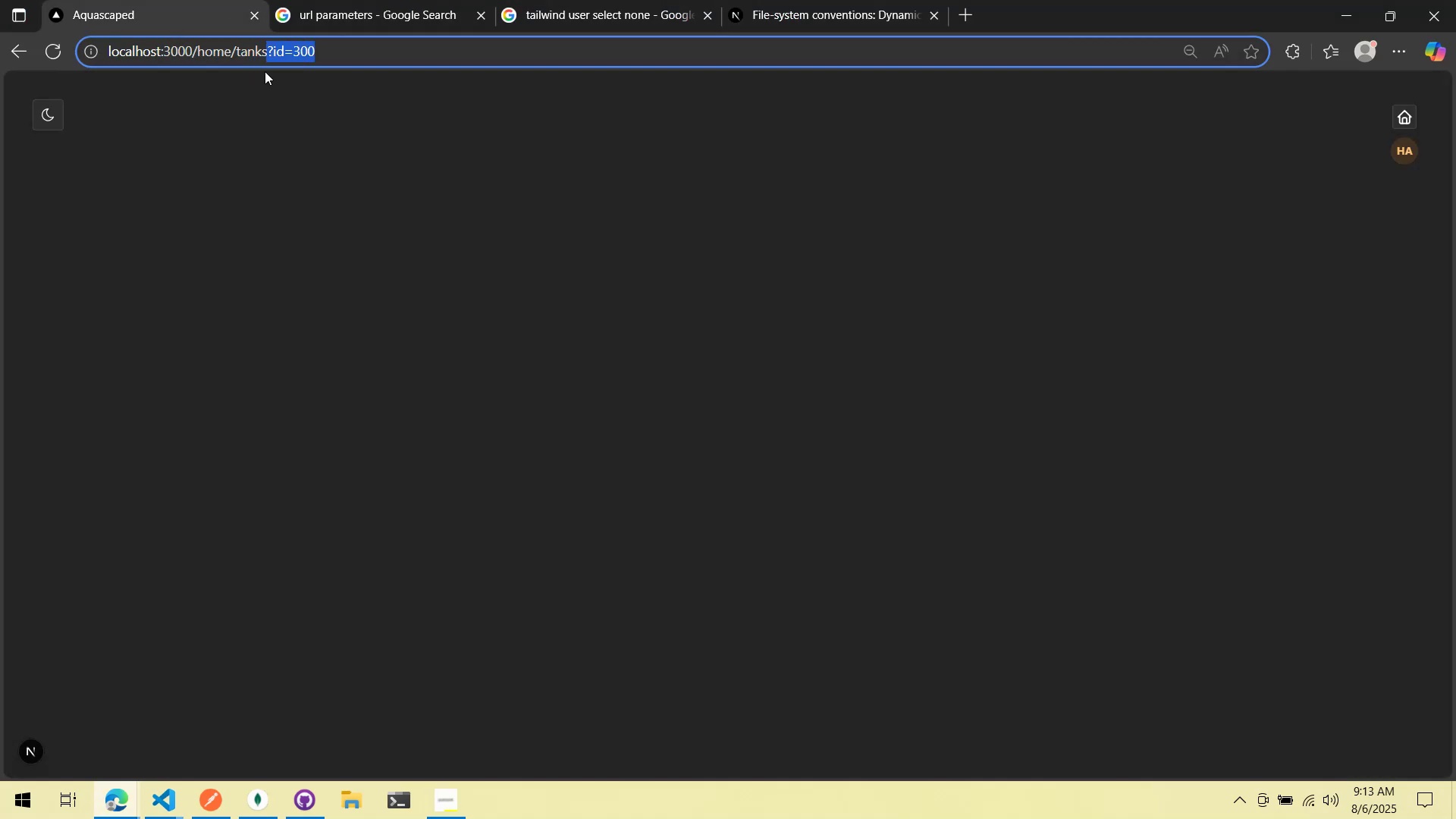 
key(Alt+Tab)
 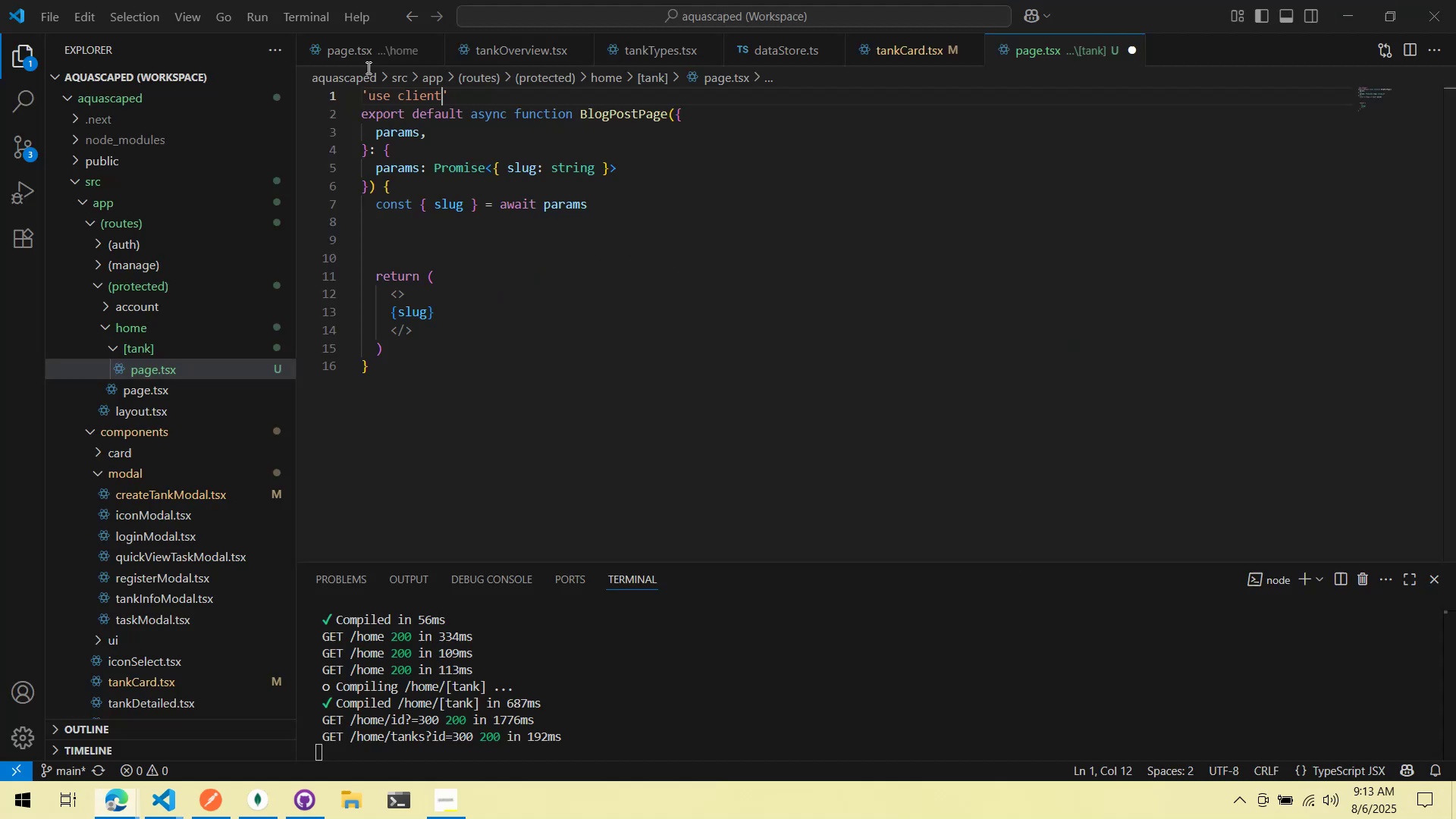 
key(Alt+AltLeft)
 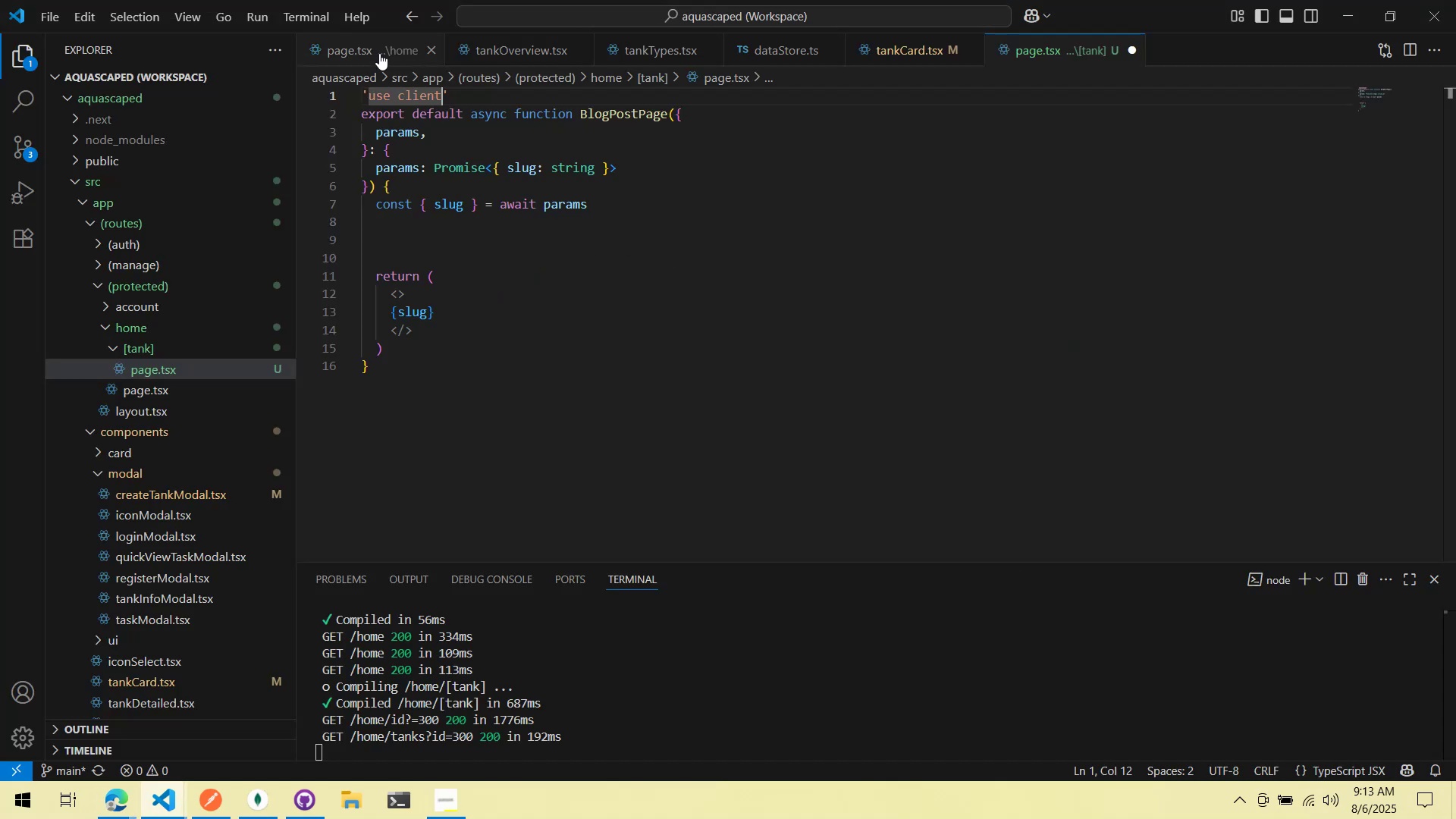 
key(Alt+Tab)
 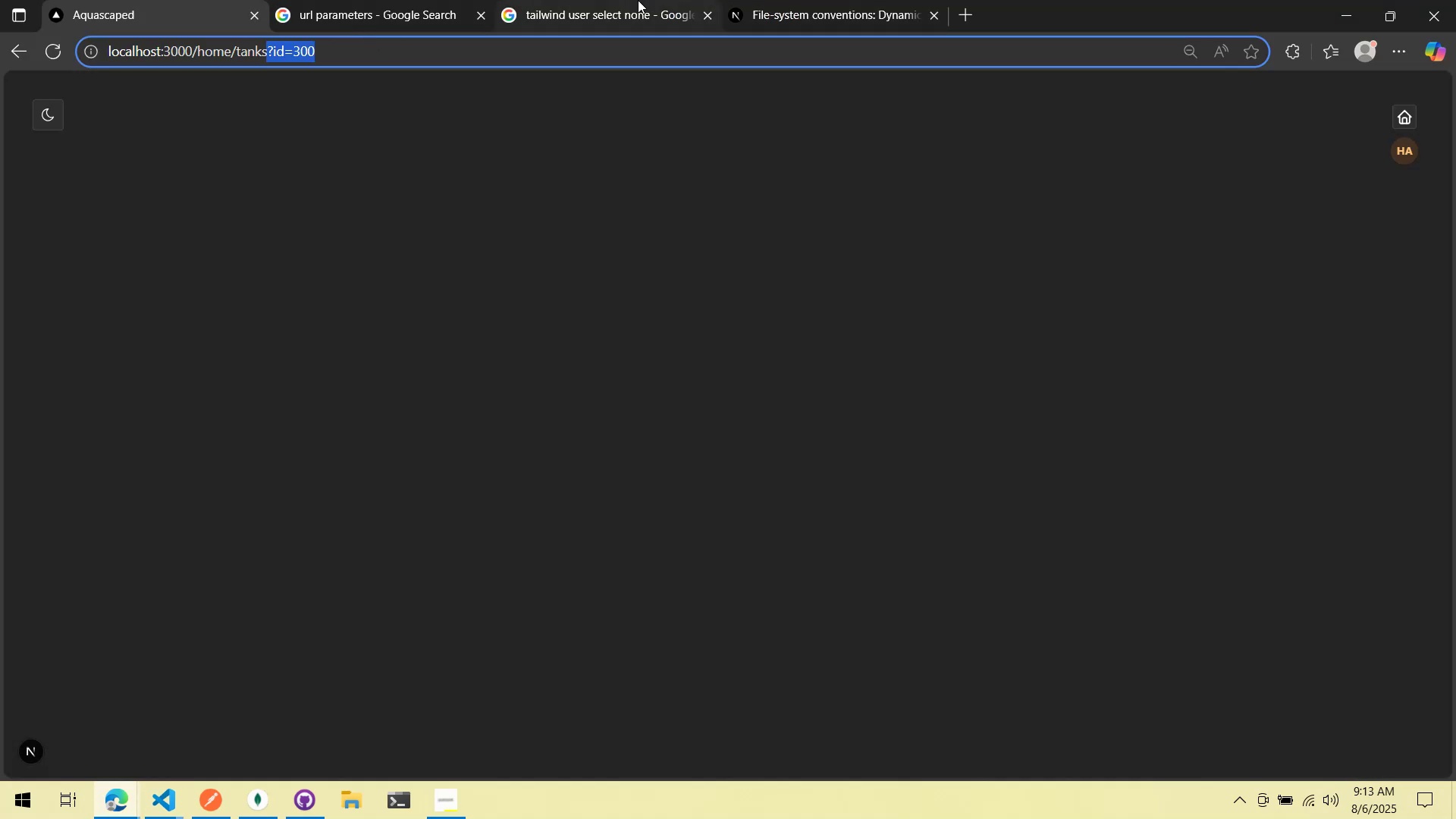 
left_click([396, 0])
 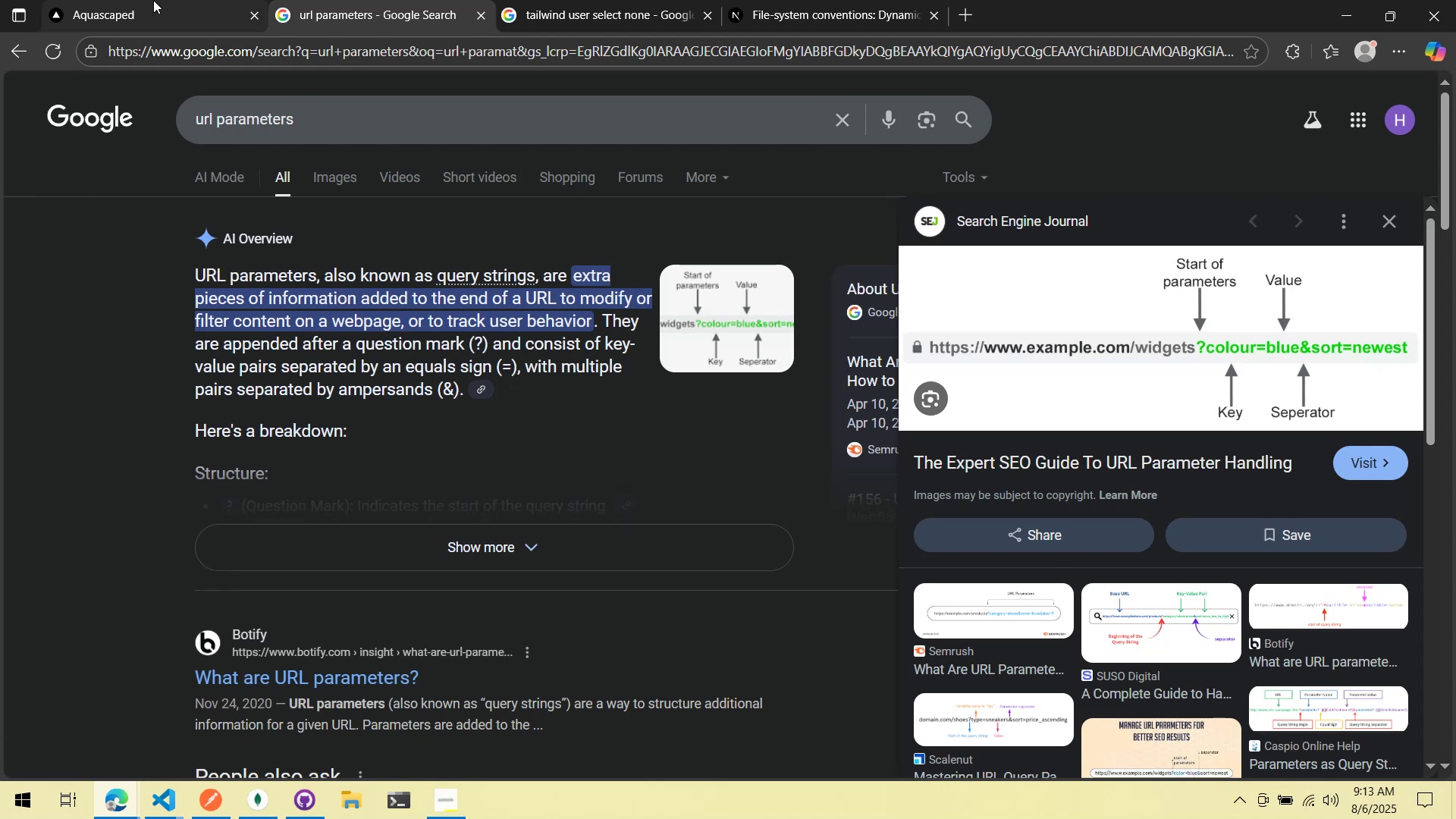 
left_click([152, 0])
 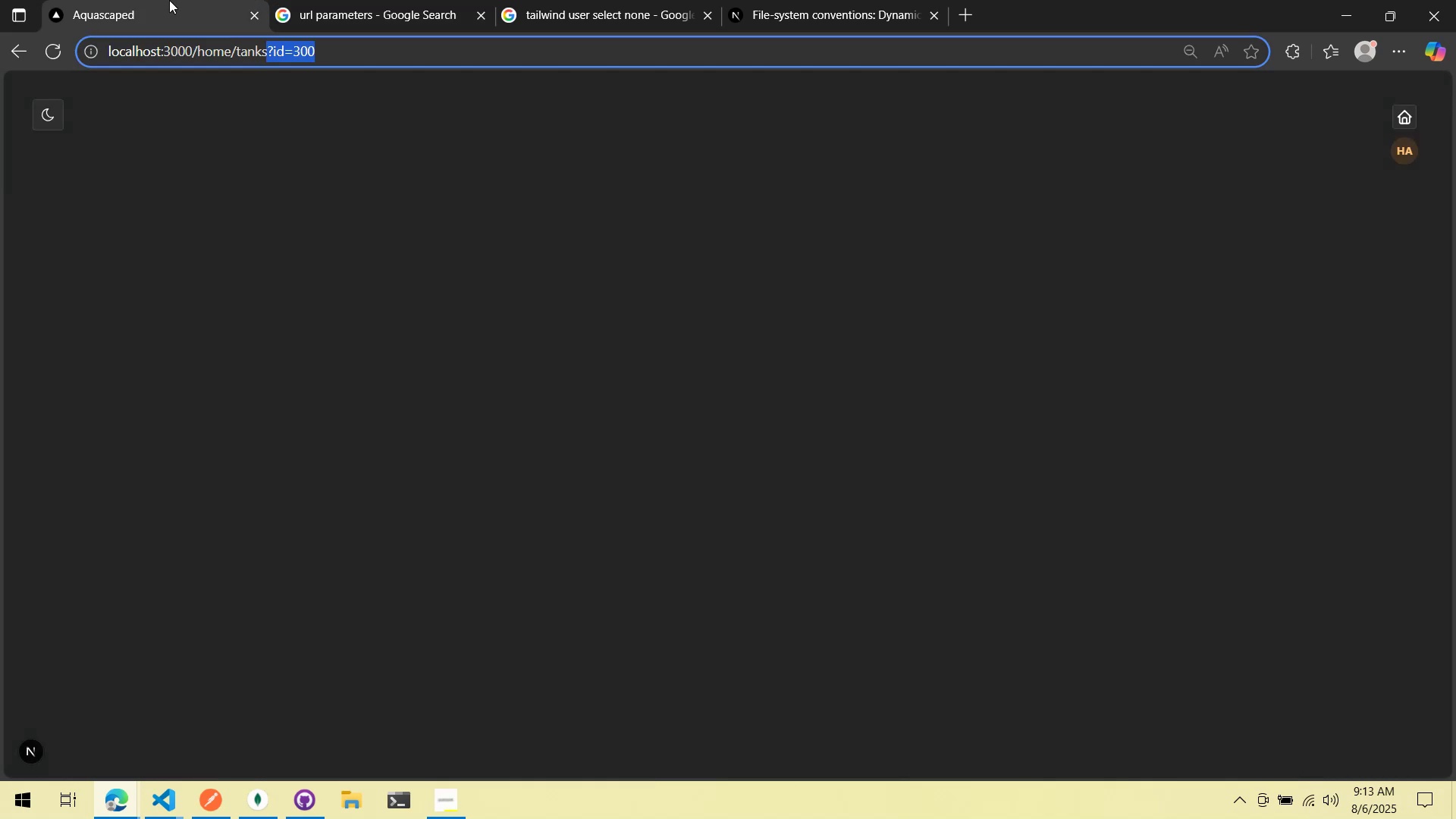 
type(/300)
 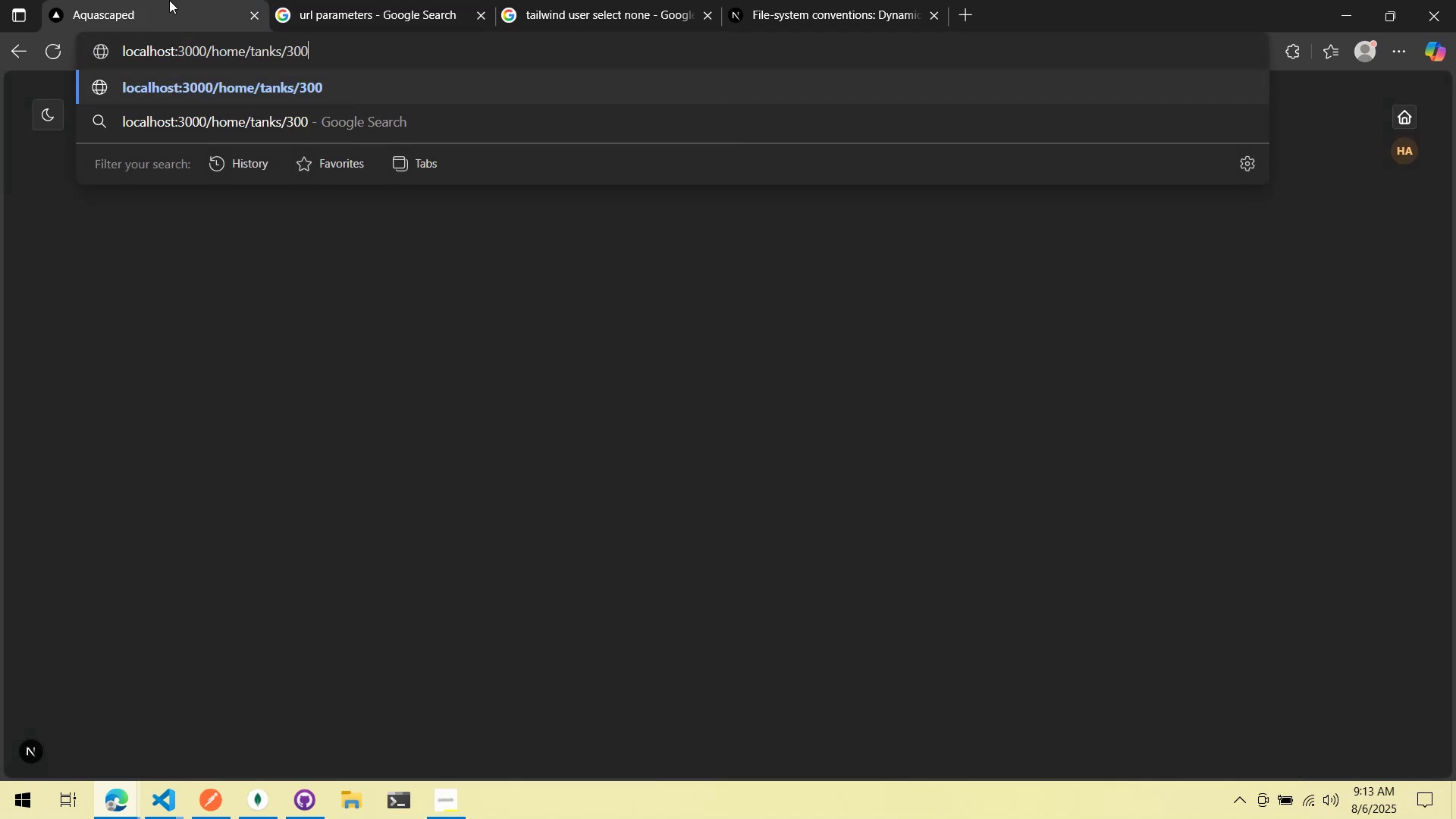 
key(Enter)
 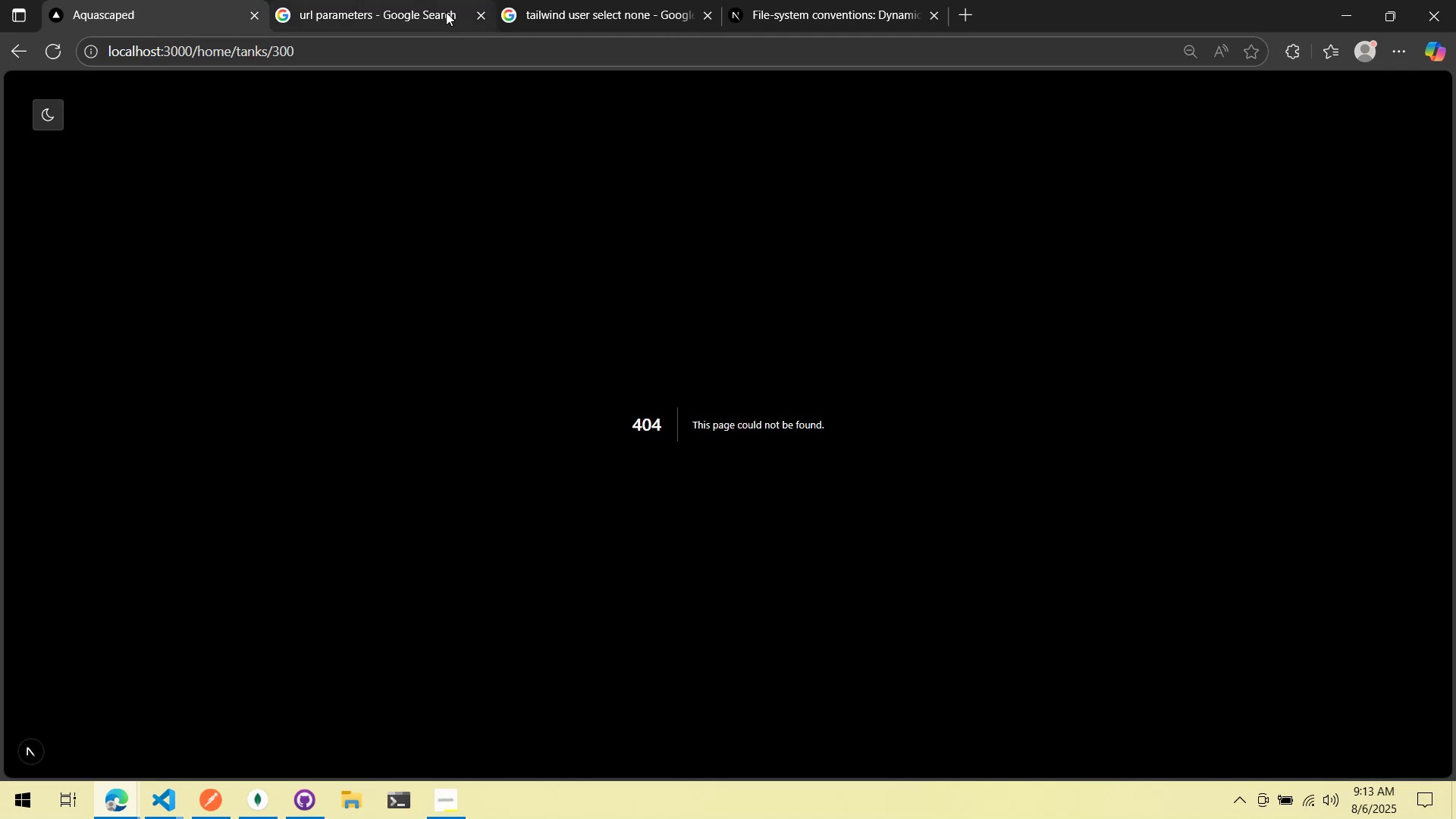 
key(Alt+AltLeft)
 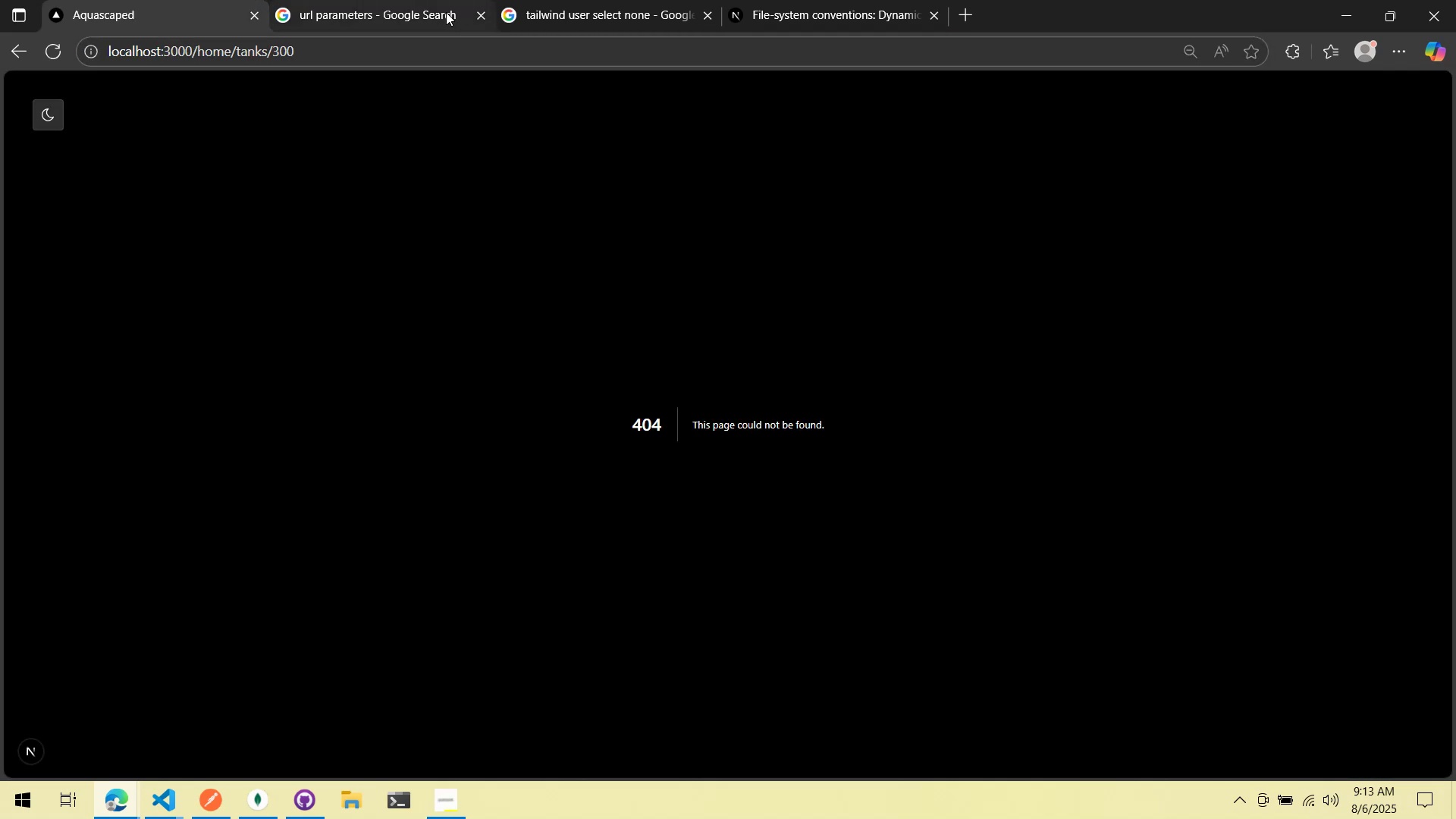 
key(Tab)
 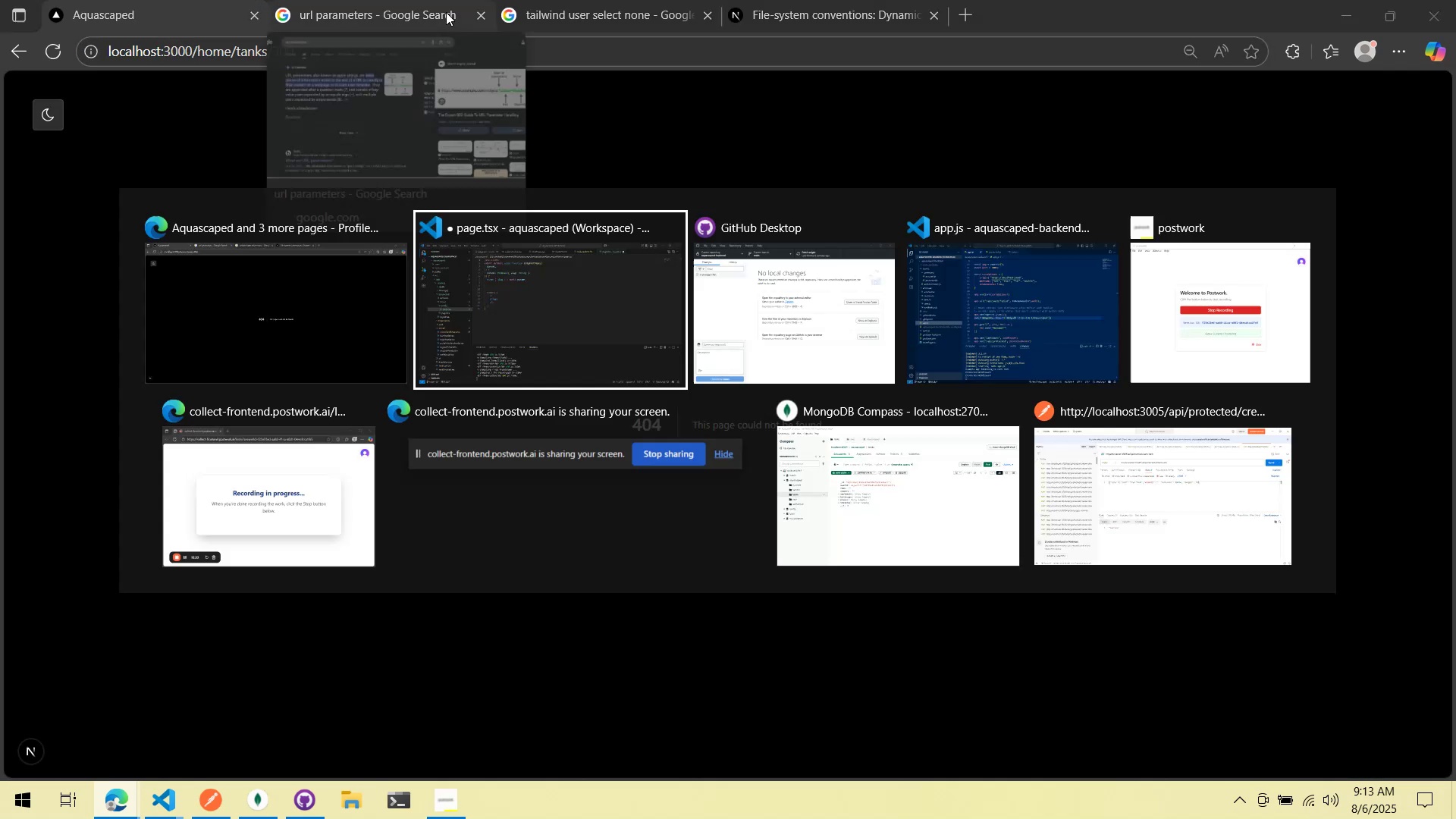 
key(Alt+AltLeft)
 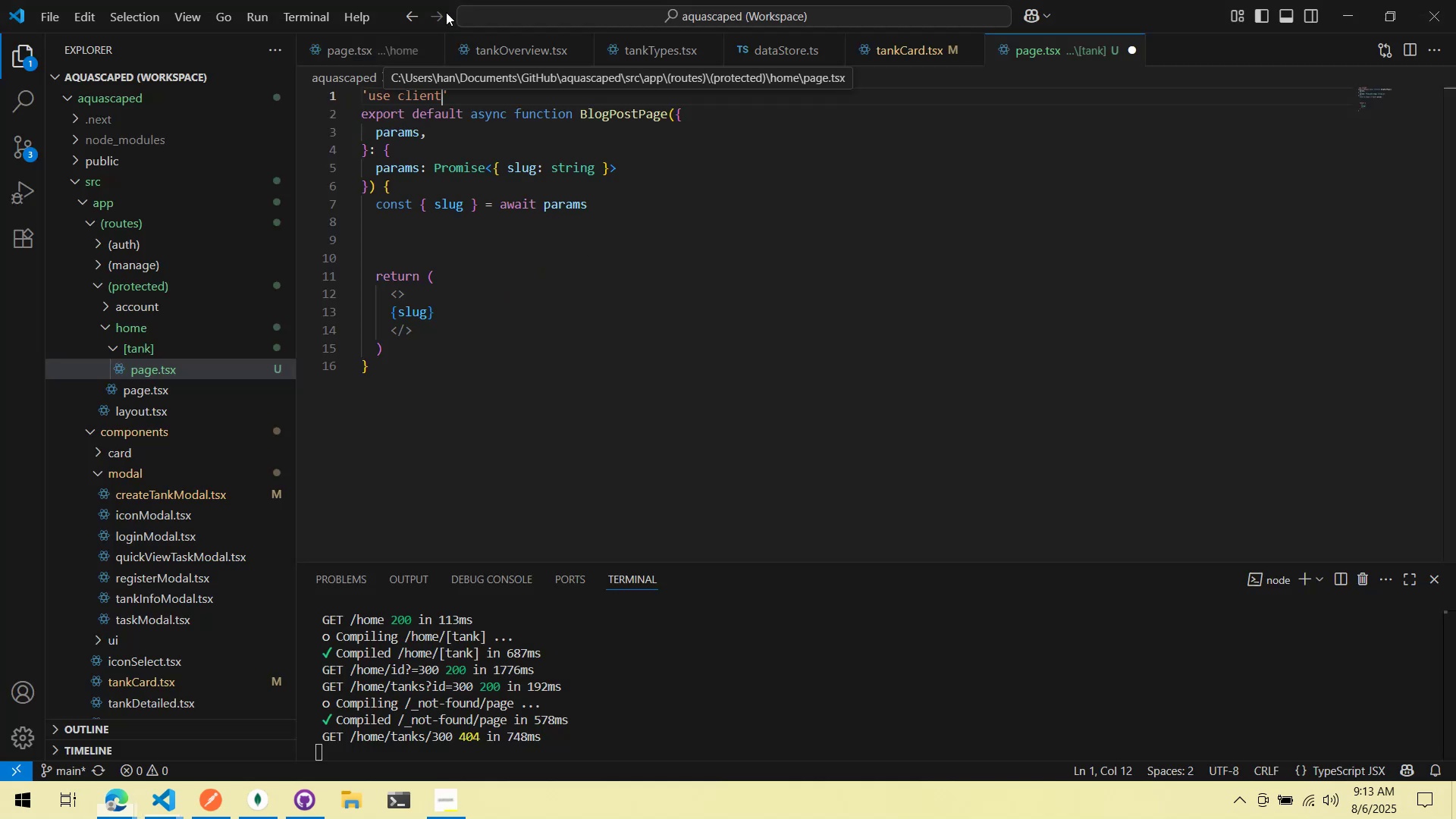 
key(Alt+Tab)
 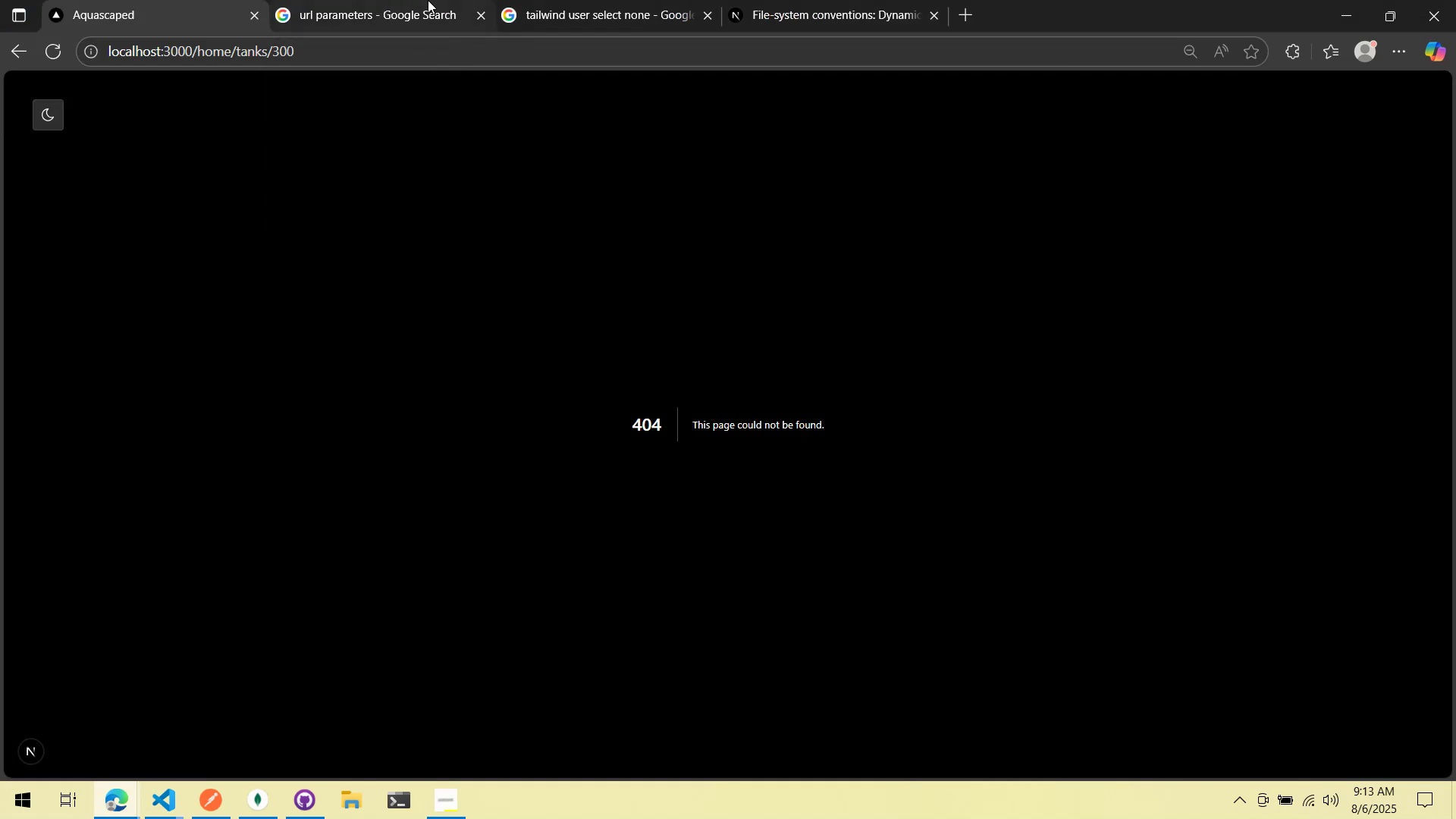 
left_click([421, 0])
 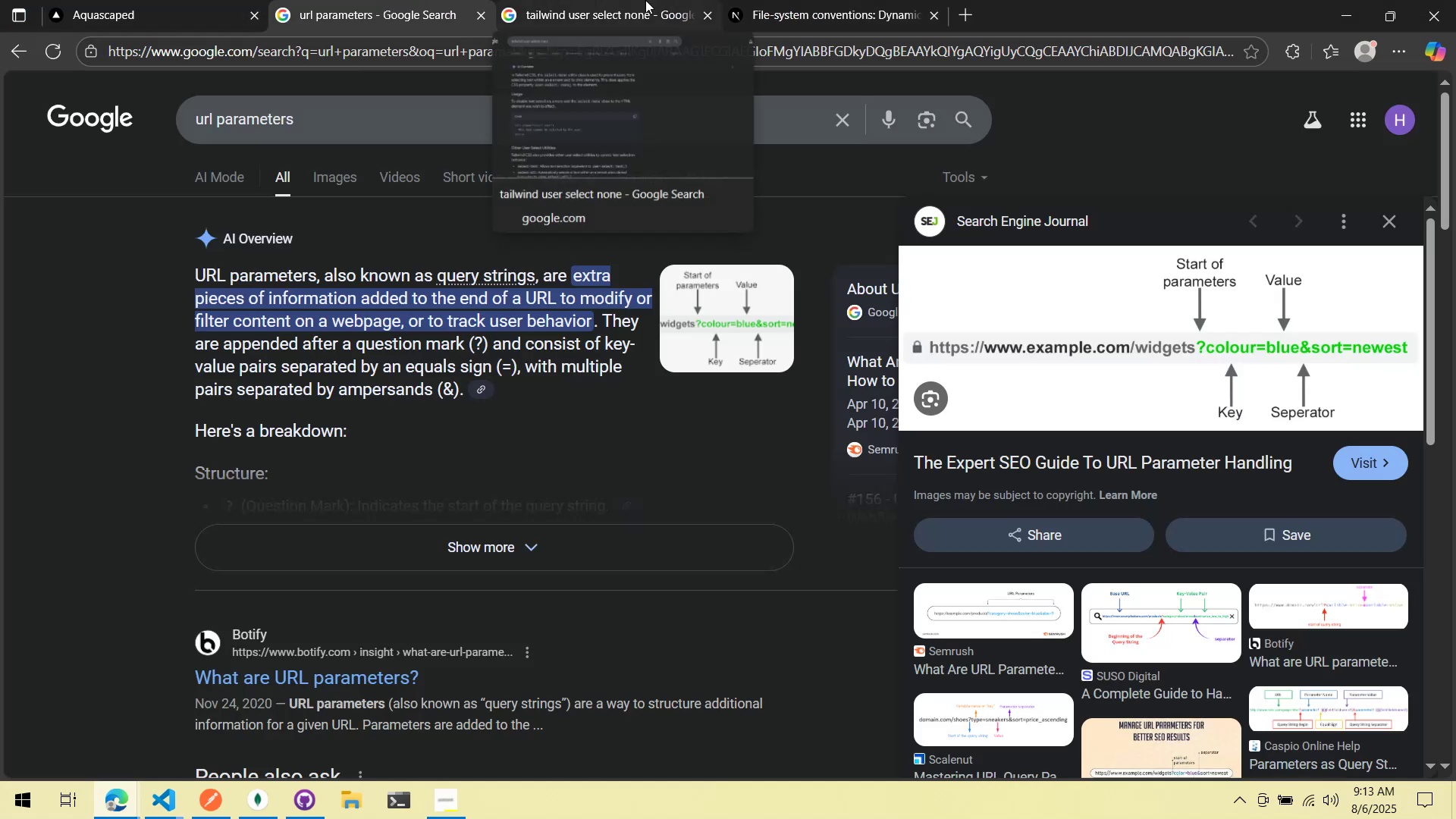 
left_click([865, 0])
 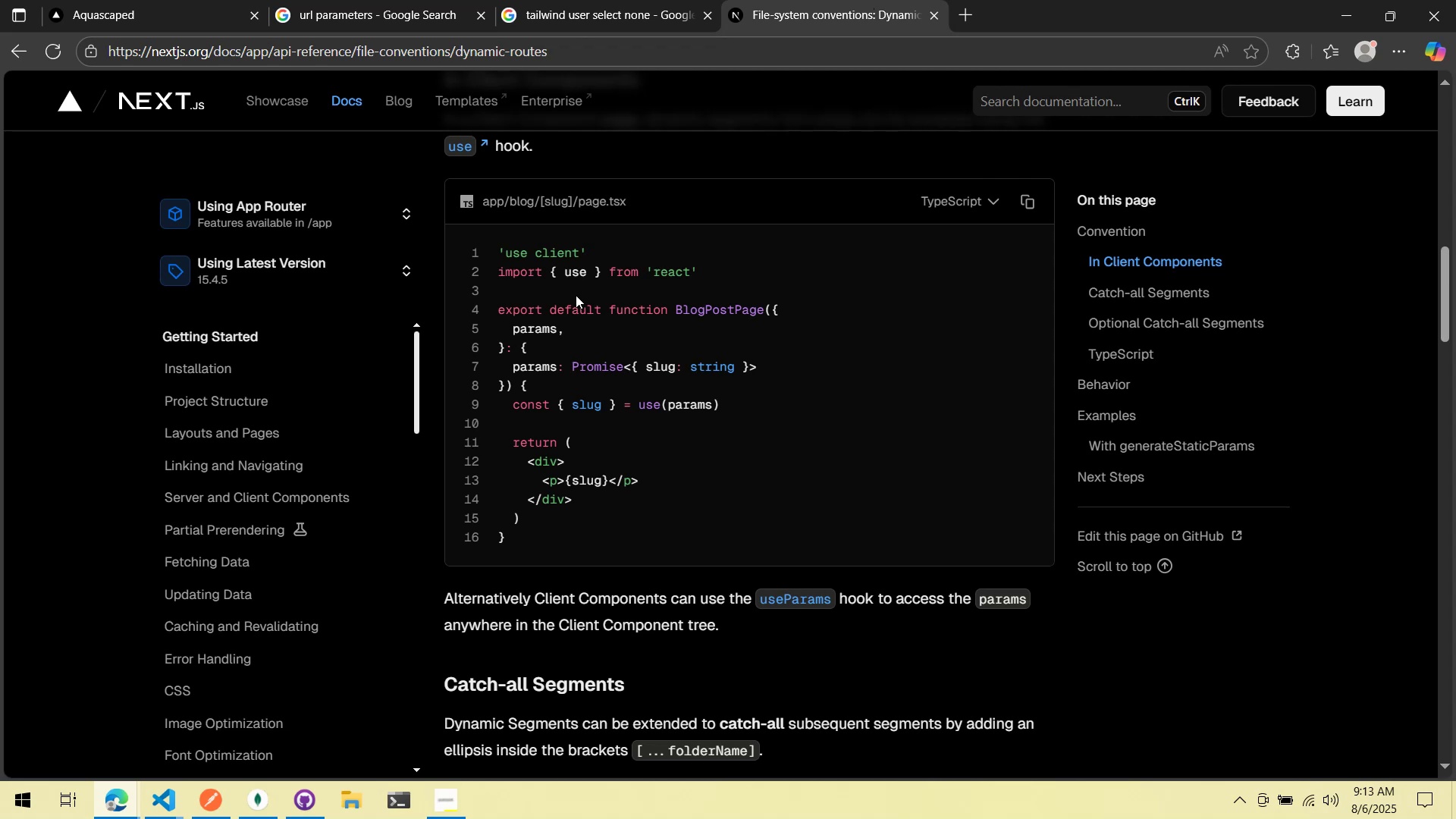 
wait(6.1)
 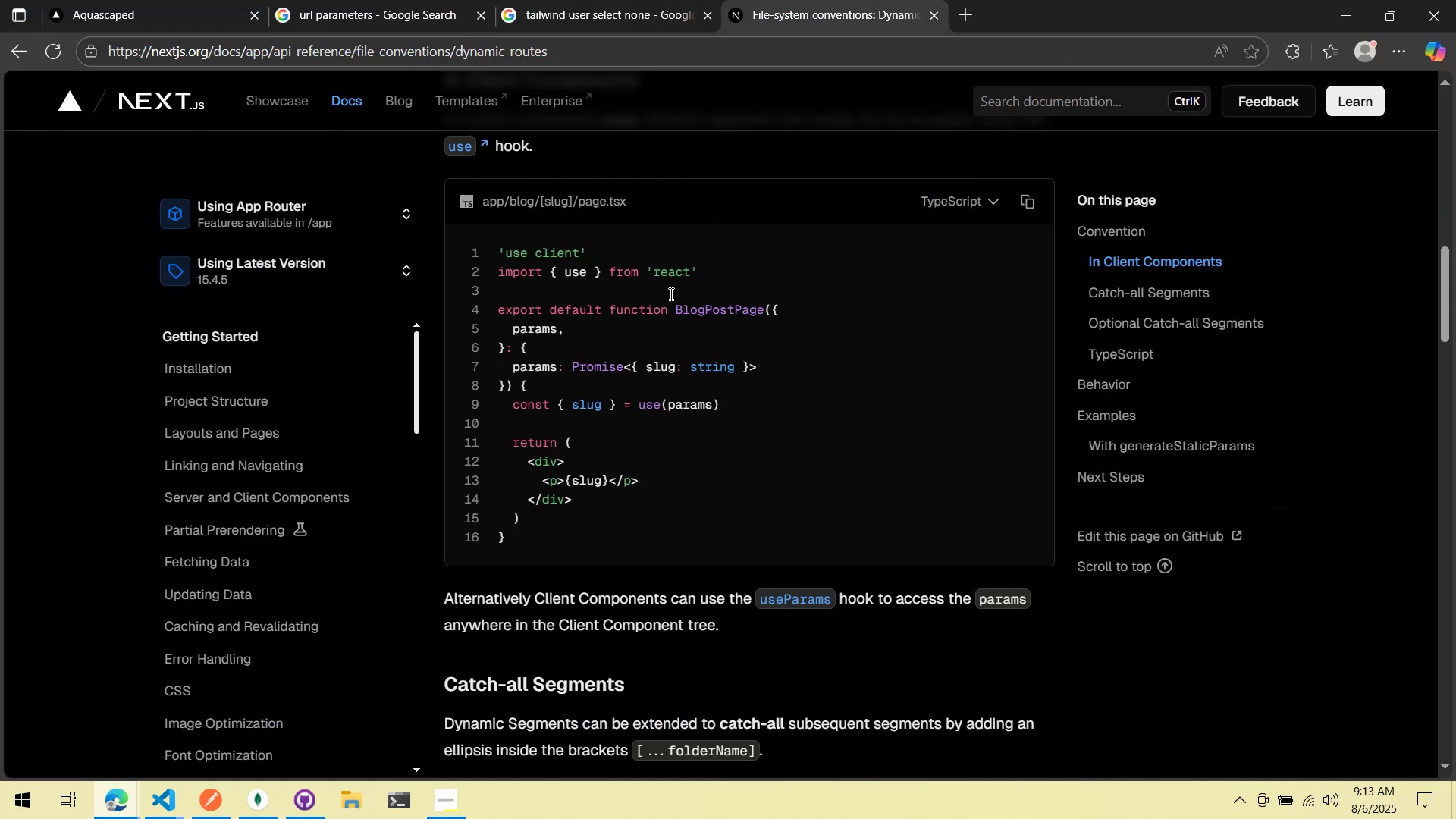 
key(Alt+AltLeft)
 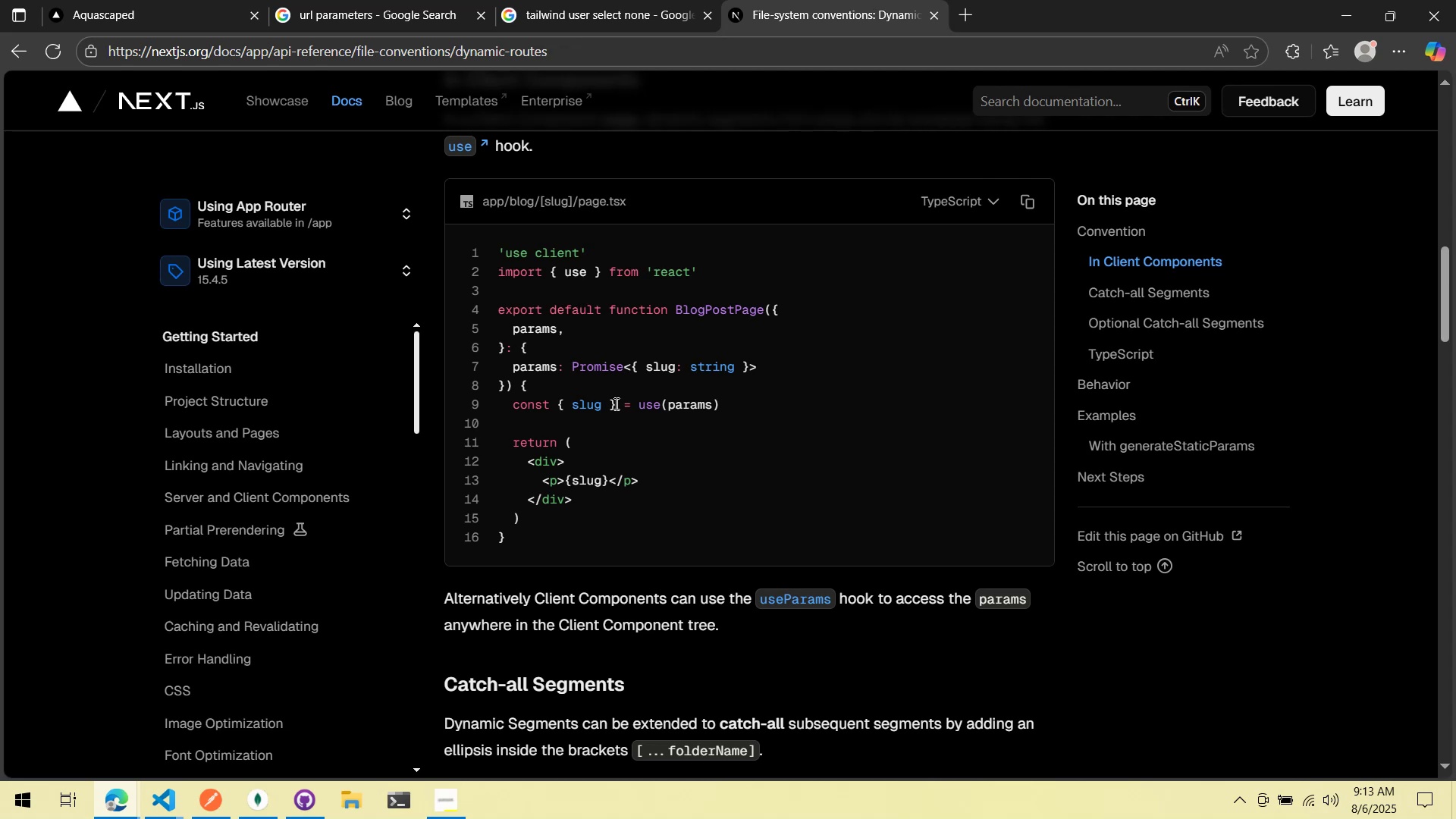 
key(Alt+Tab)
 